 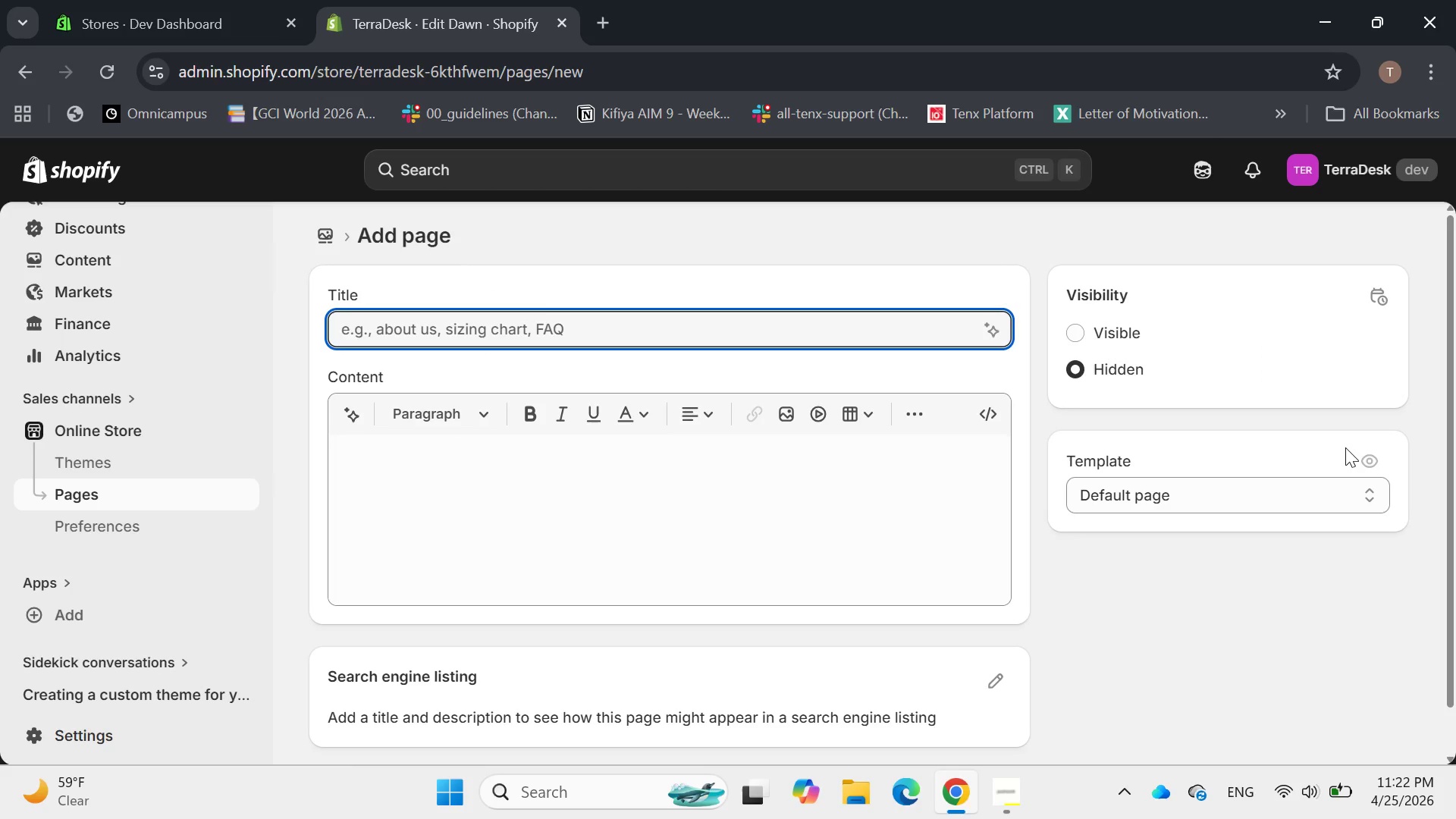 
type(Susc)
key(Backspace)
type(tac)
 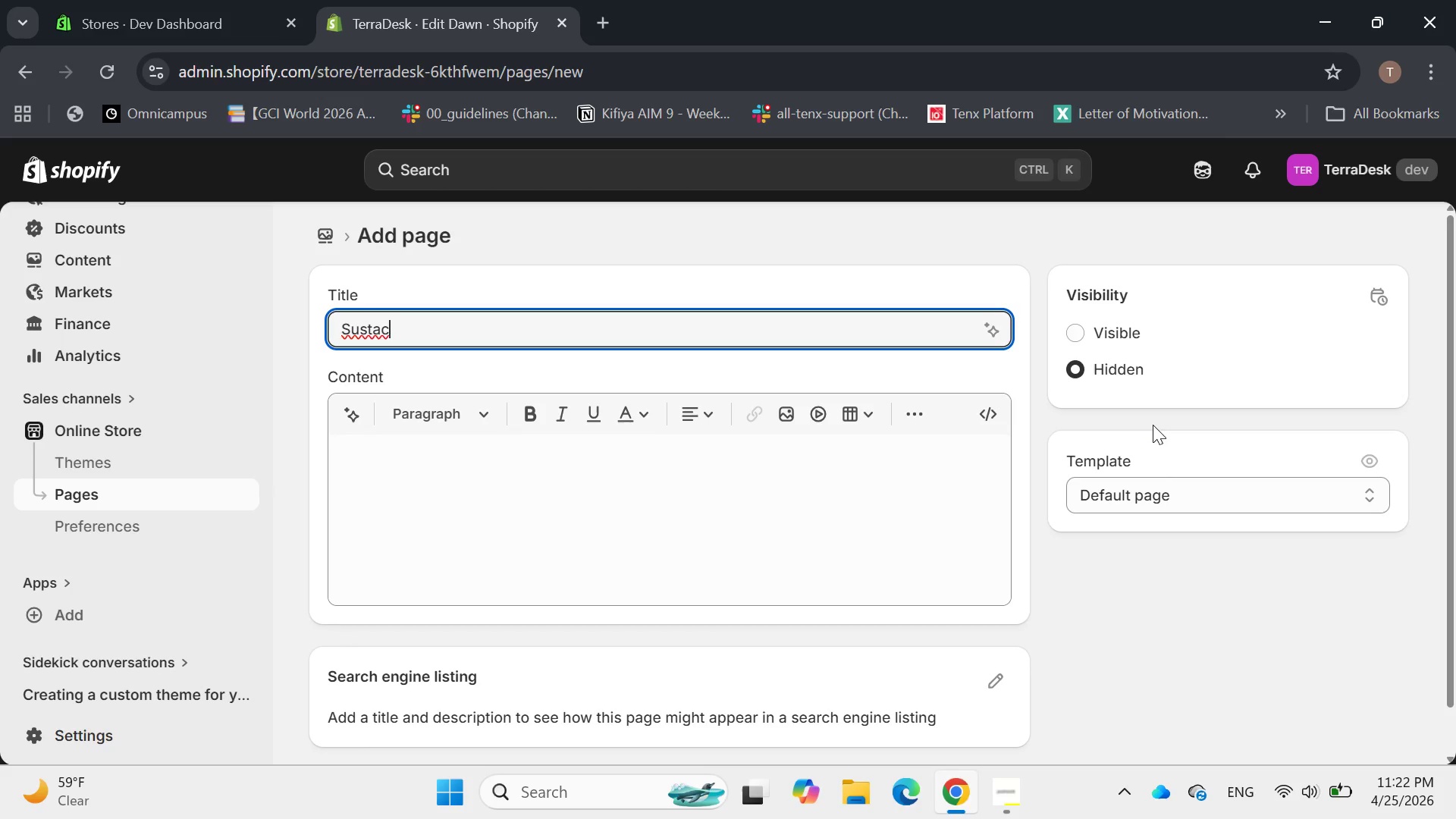 
key(Backspace)
type(ina)
 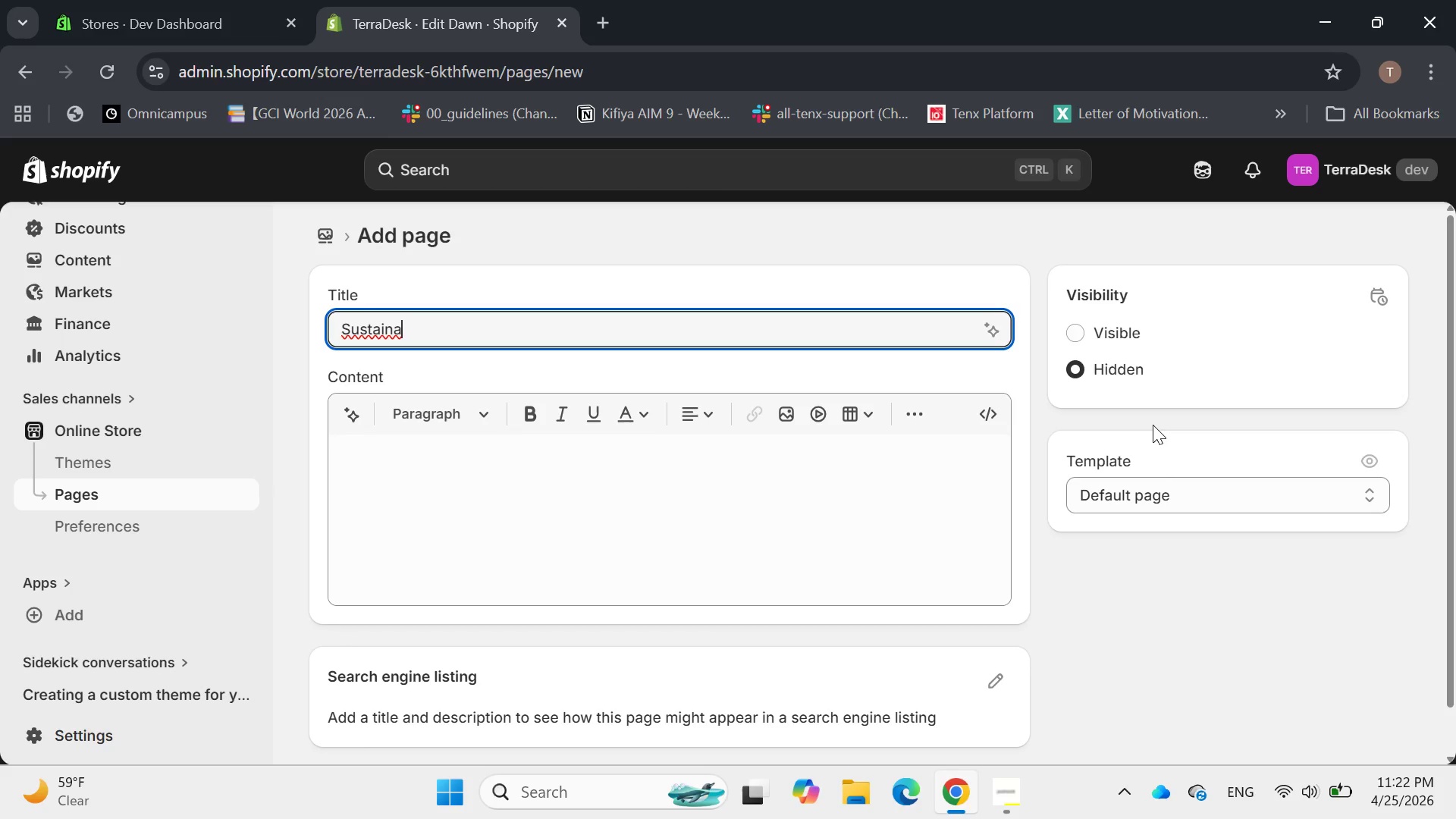 
type(bility FQA)
 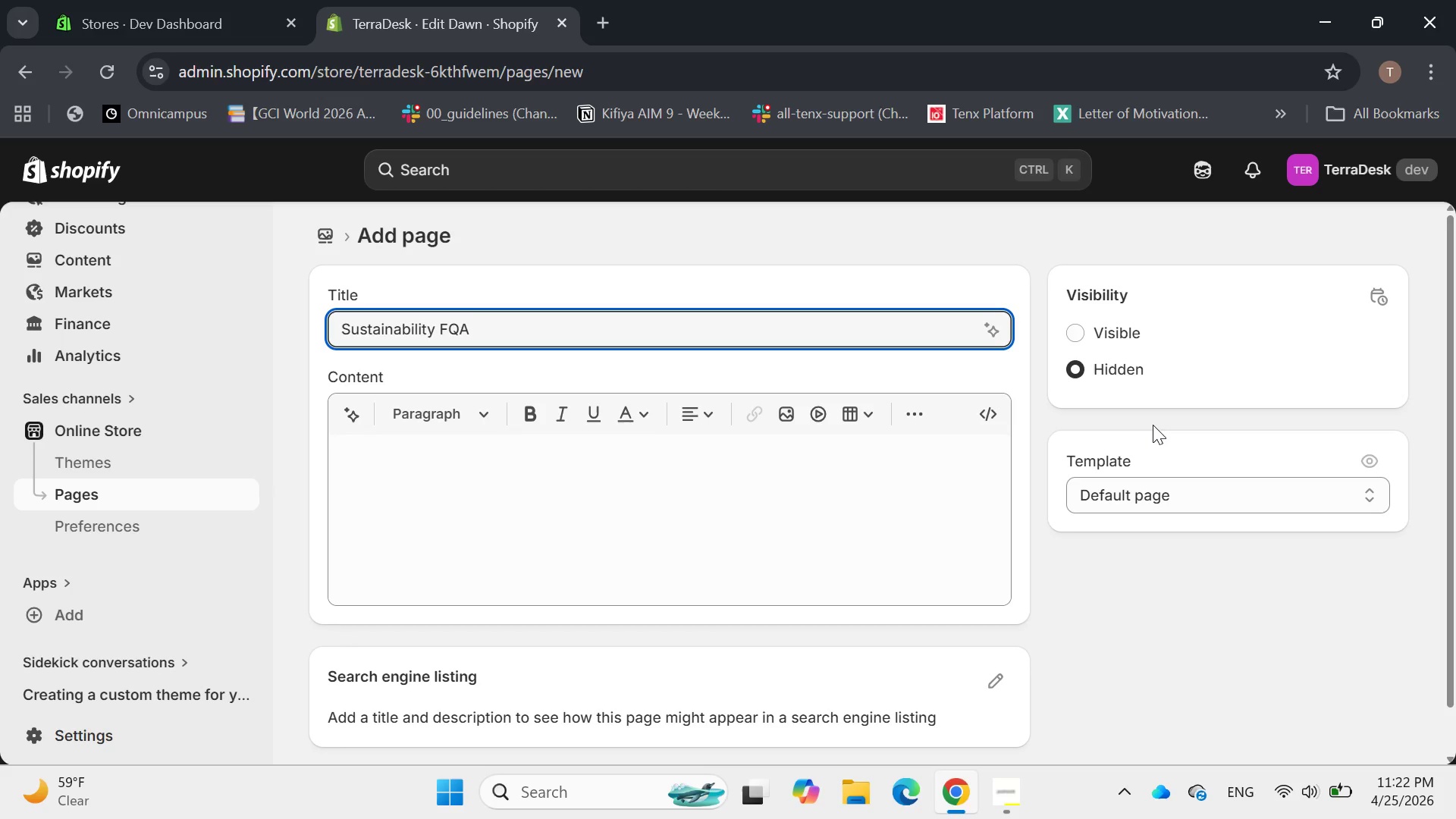 
wait(14.69)
 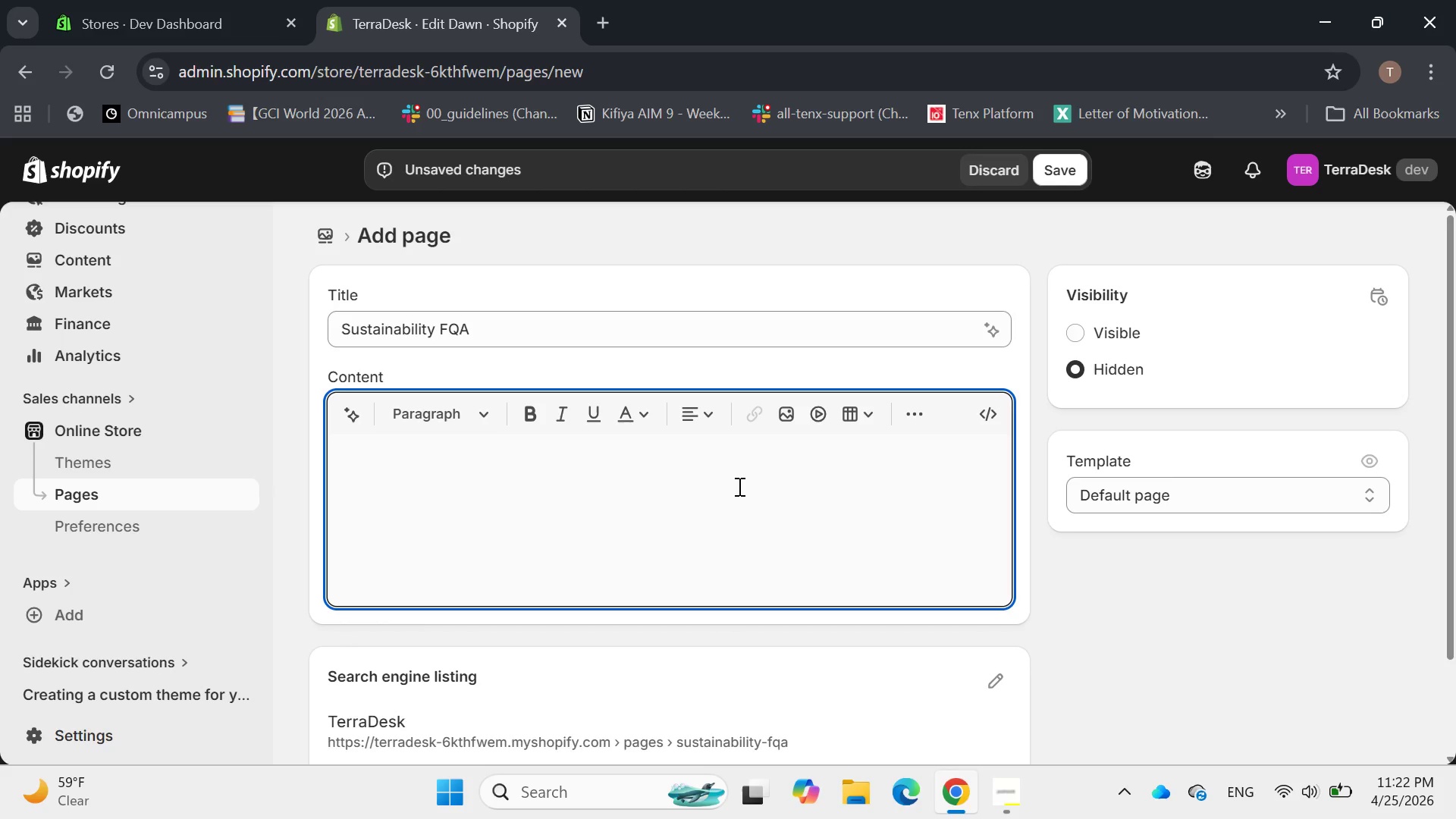 
hold_key(key=ShiftRight, duration=2.0)
 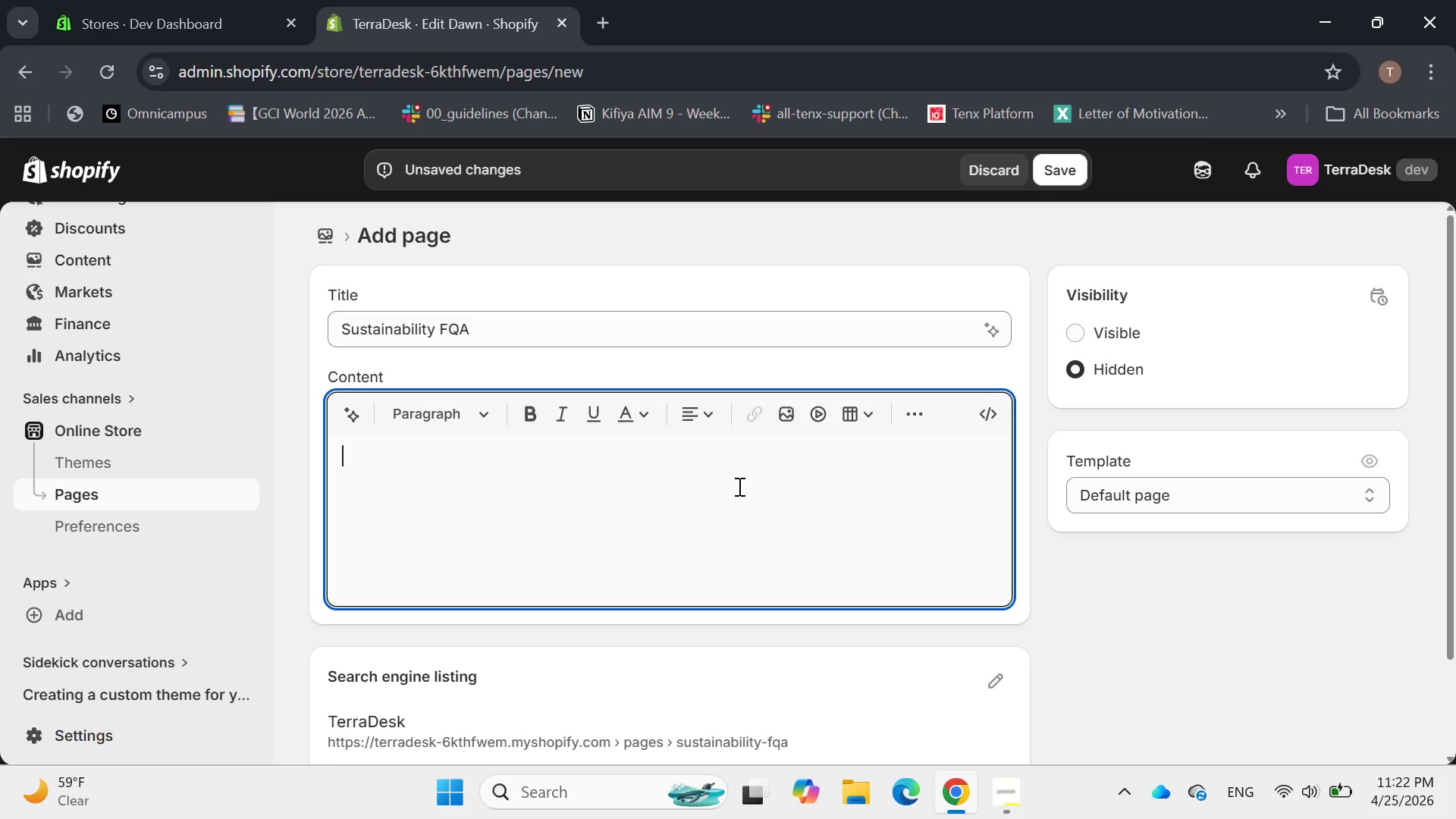 
hold_key(key=8, duration=0.34)
 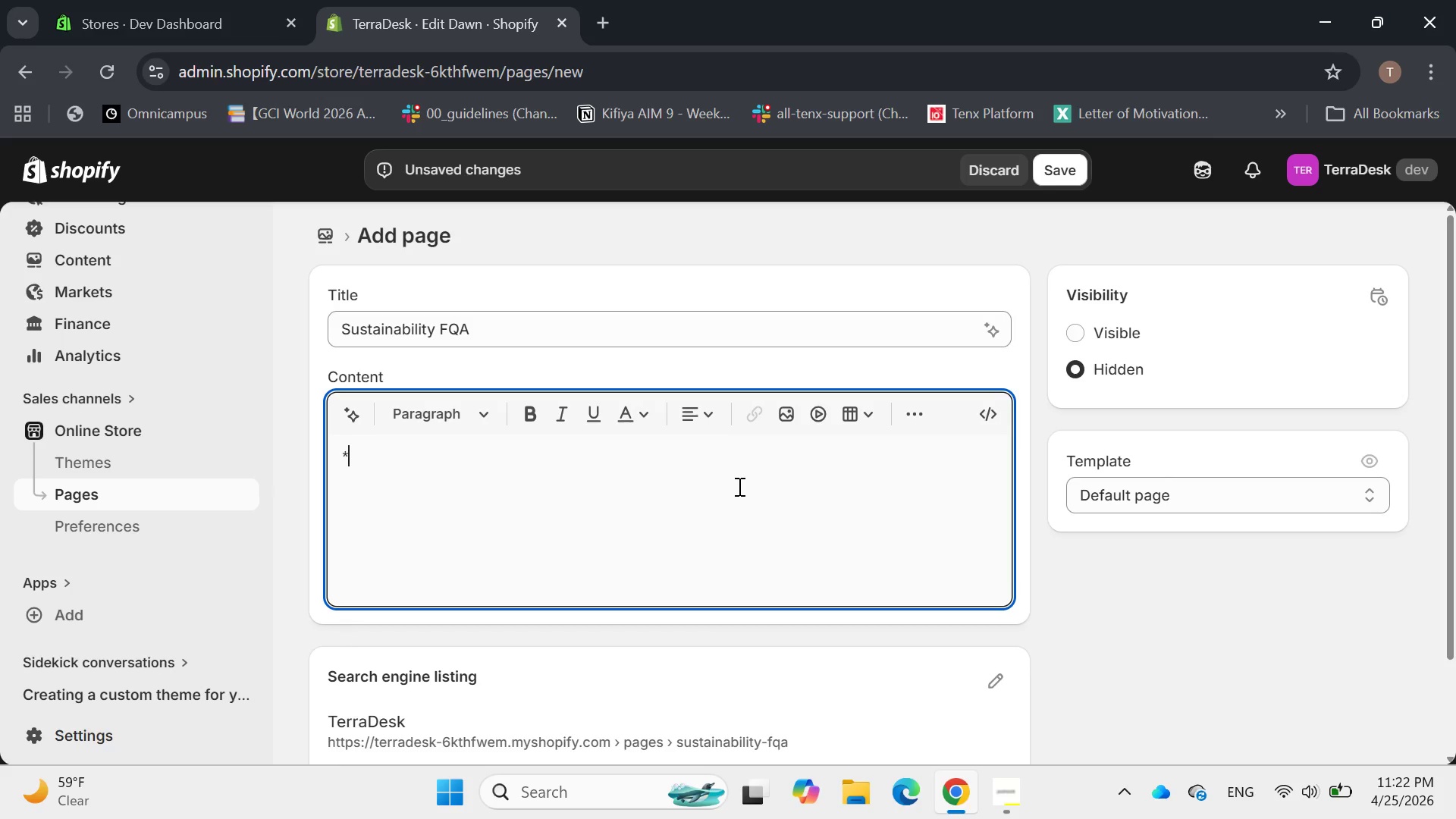 
key(Backspace)
type(How is t)
key(Backspace)
type(my shipping Carbon Neutral)
 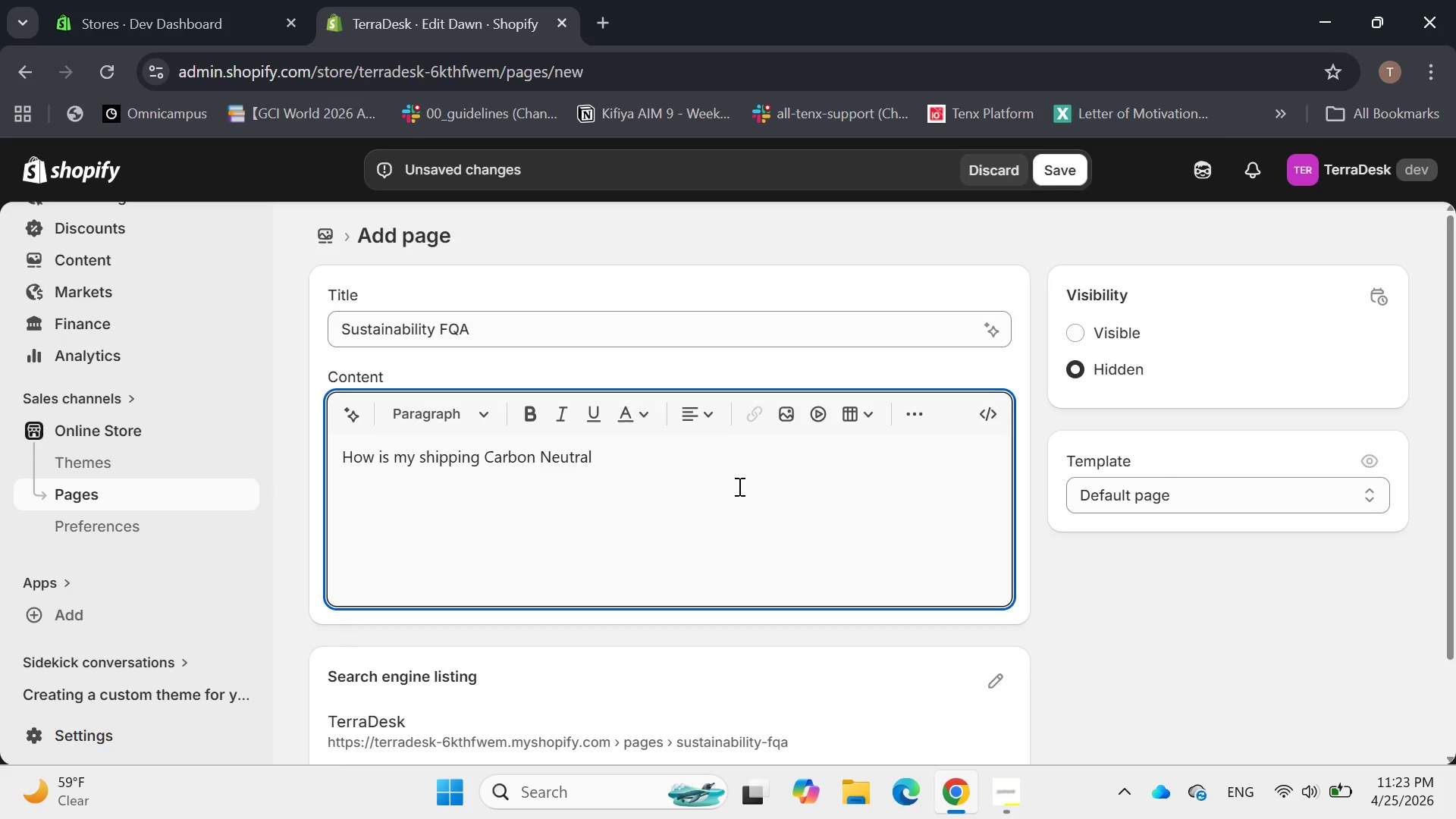 
wait(8.99)
 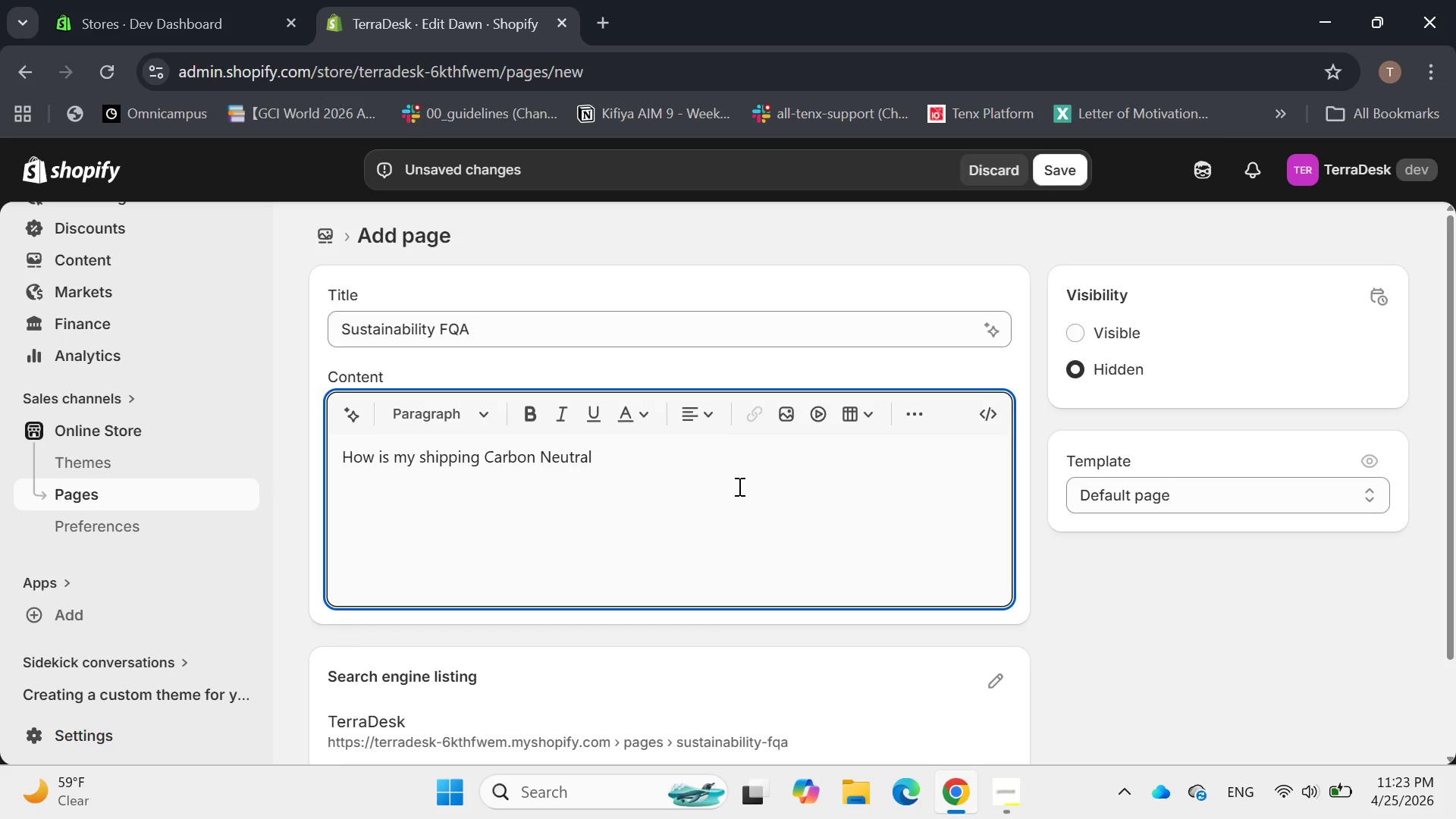 
key(Shift+Slash)
 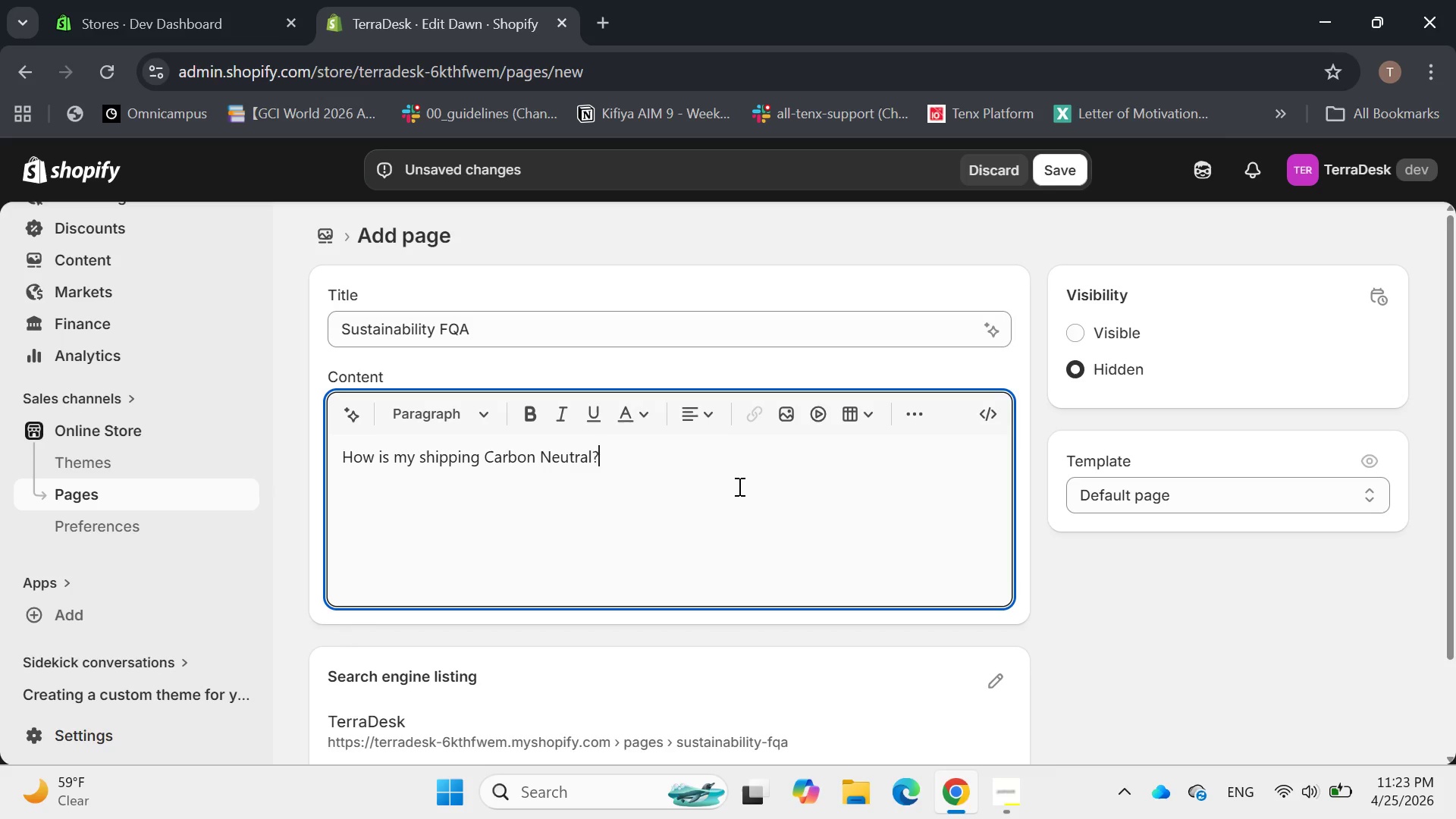 
key(Enter)
 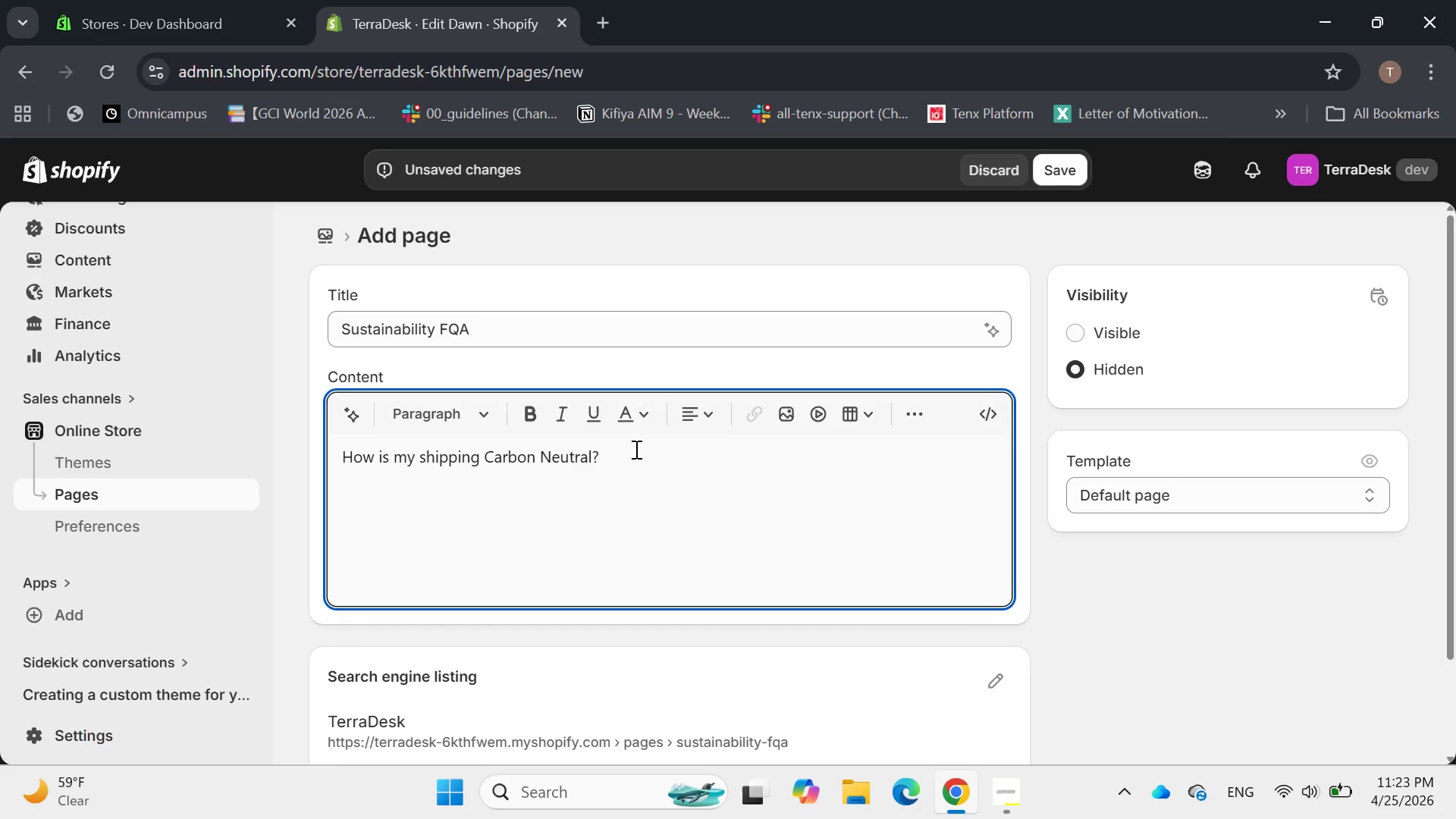 
left_click_drag(start_coordinate=[634, 449], to_coordinate=[320, 452])
 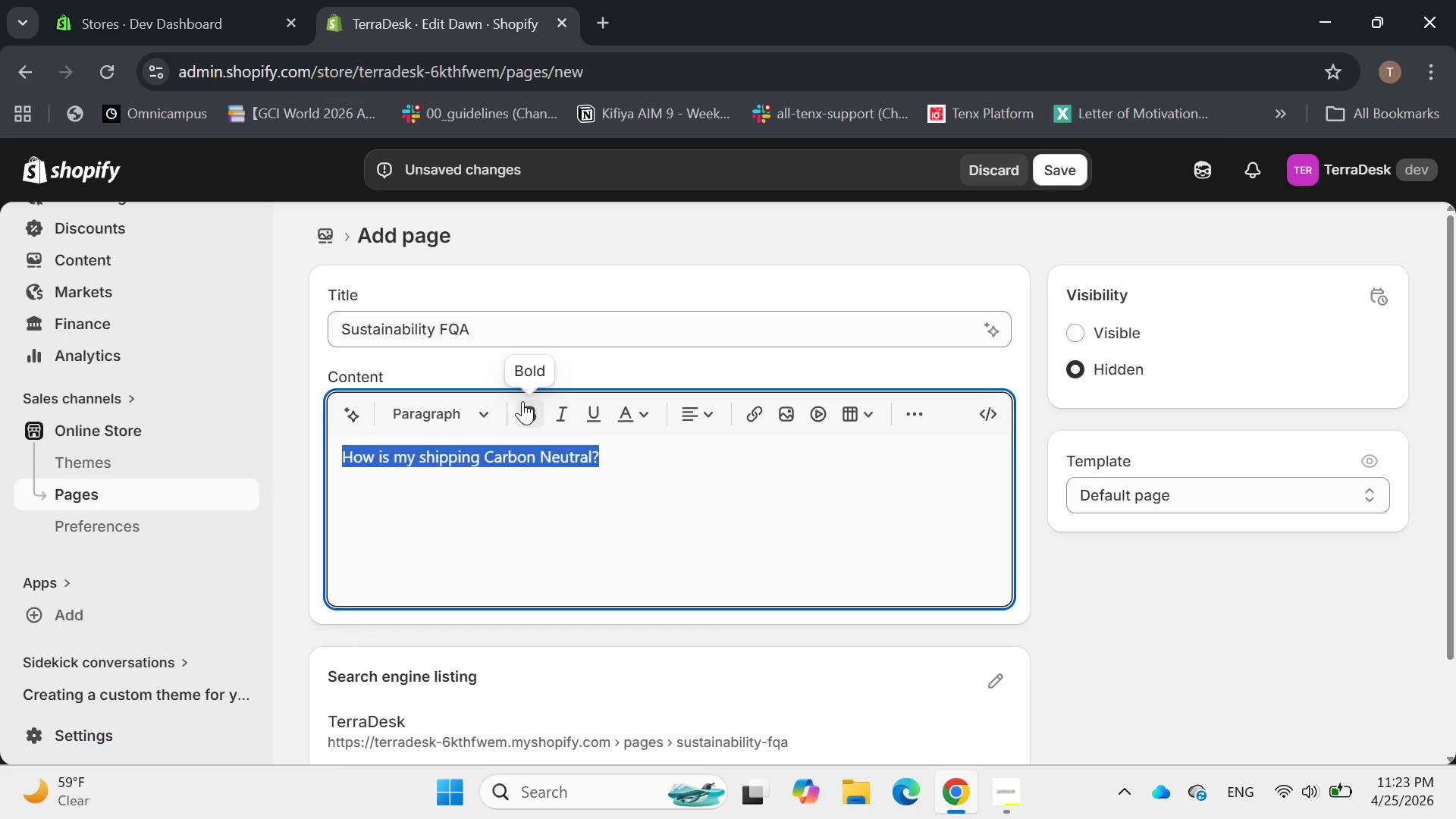 
left_click([522, 401])
 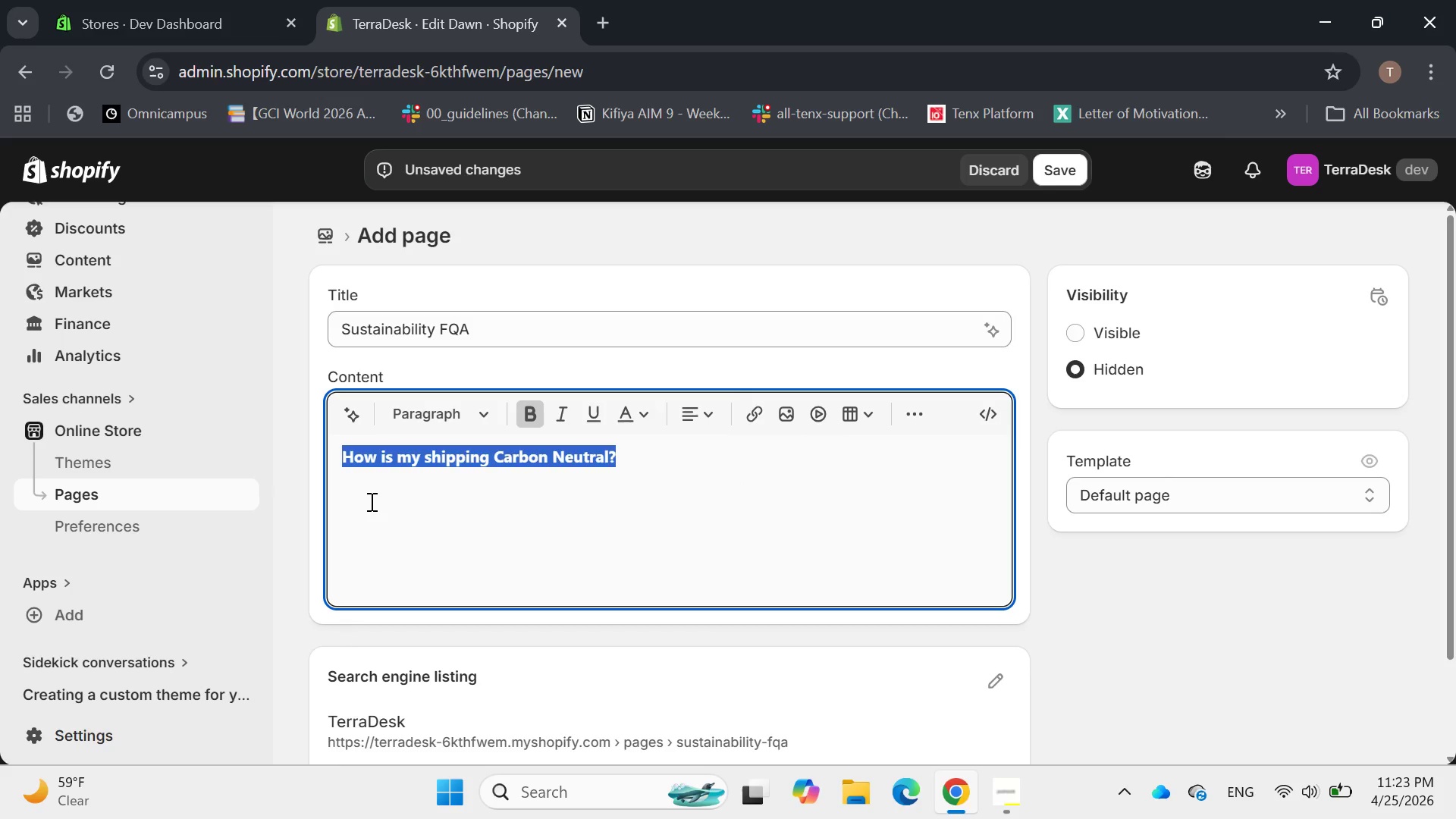 
left_click([369, 500])
 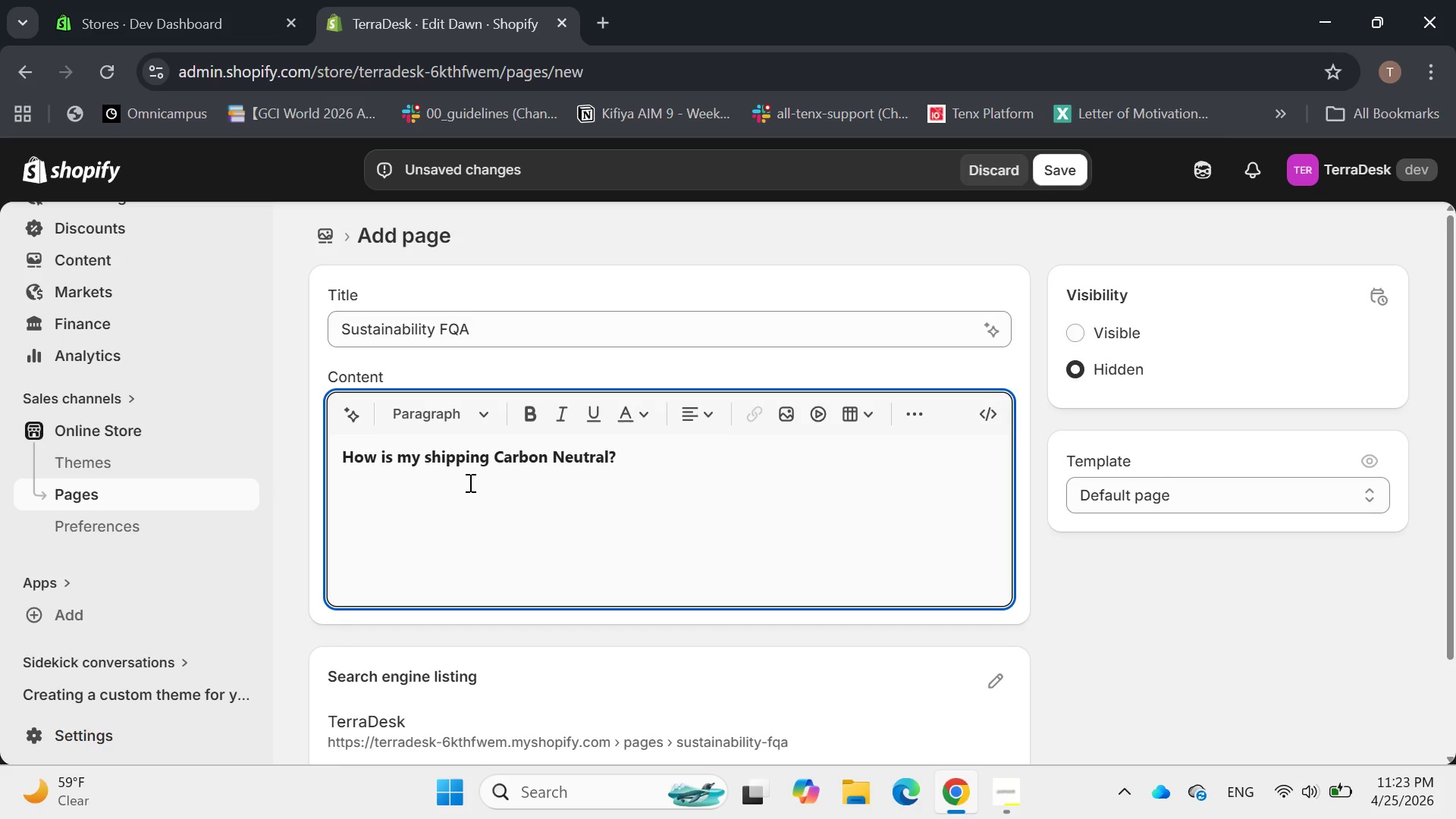 
key(Backspace)
 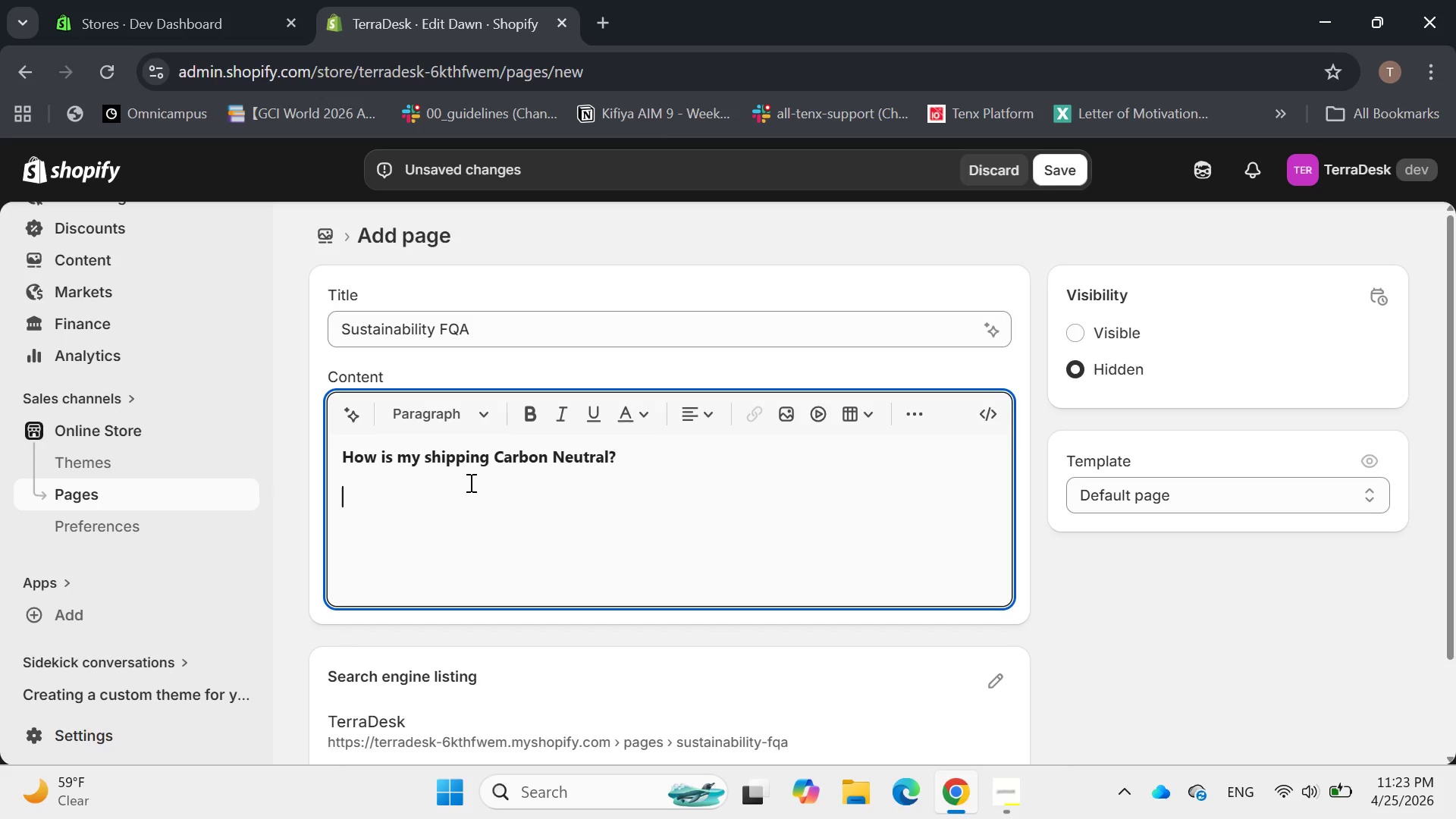 
key(Enter)
 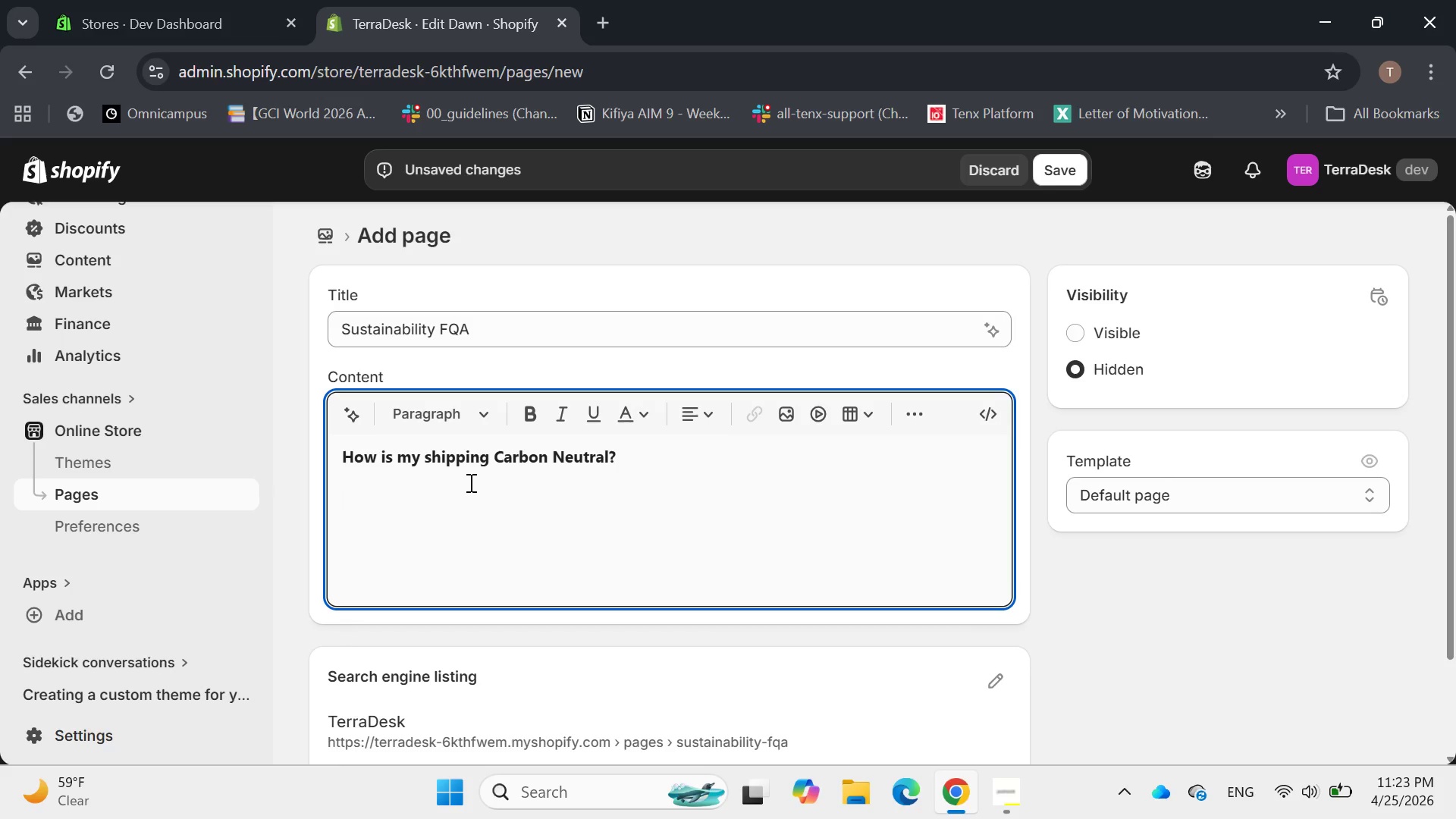 
wait(5.01)
 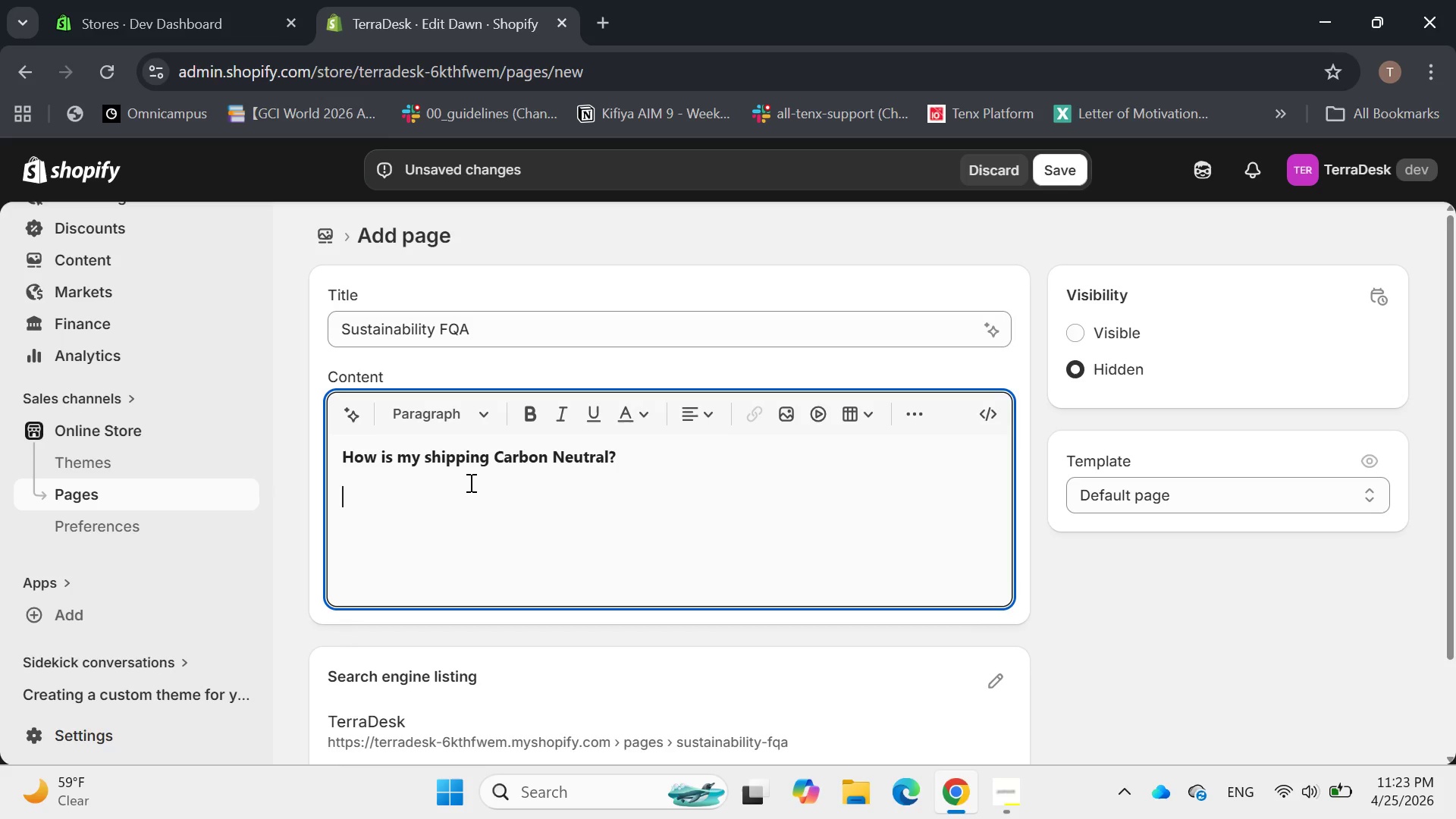 
type(we)
key(Backspace)
key(Backspace)
 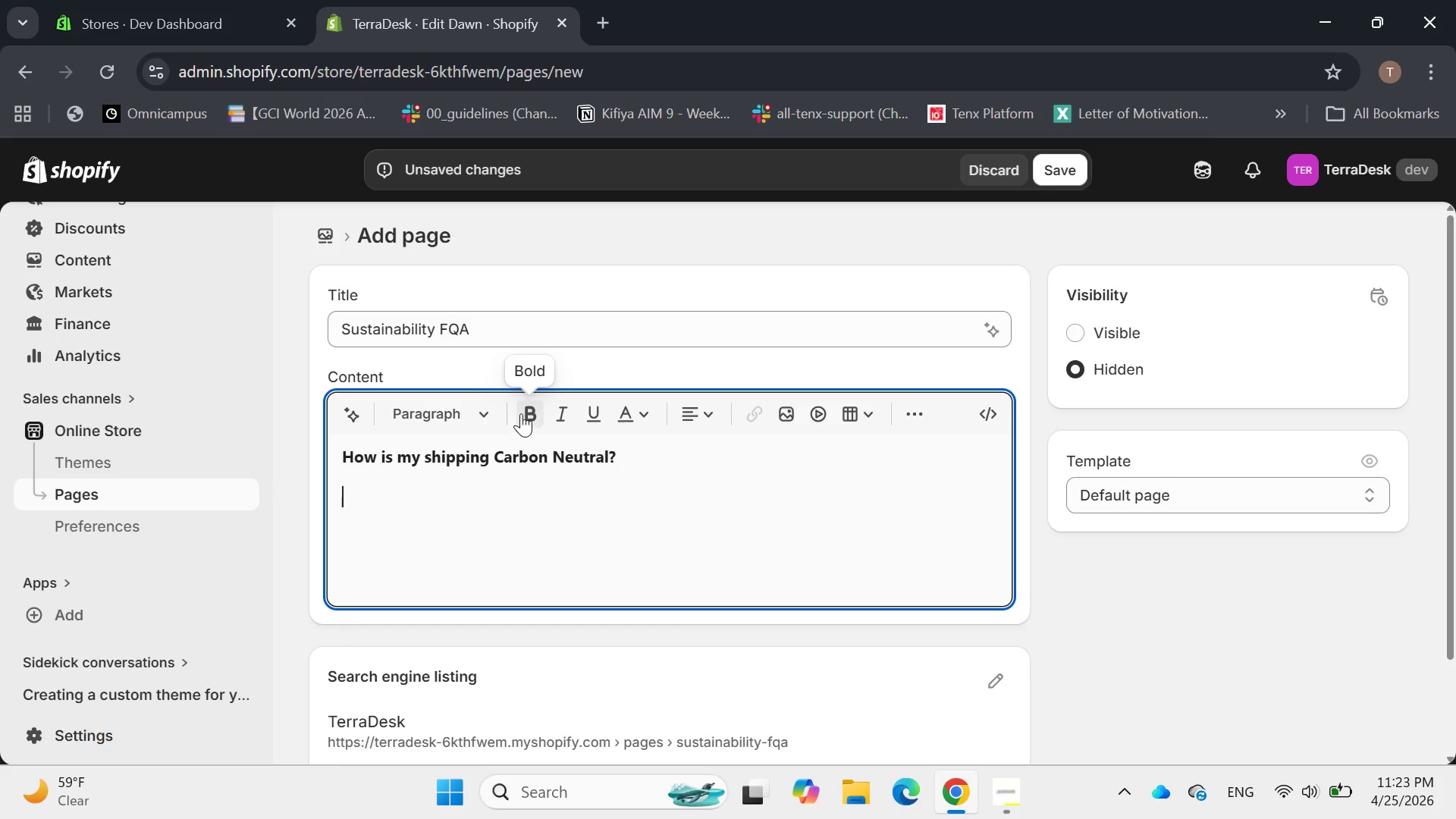 
left_click([522, 413])
 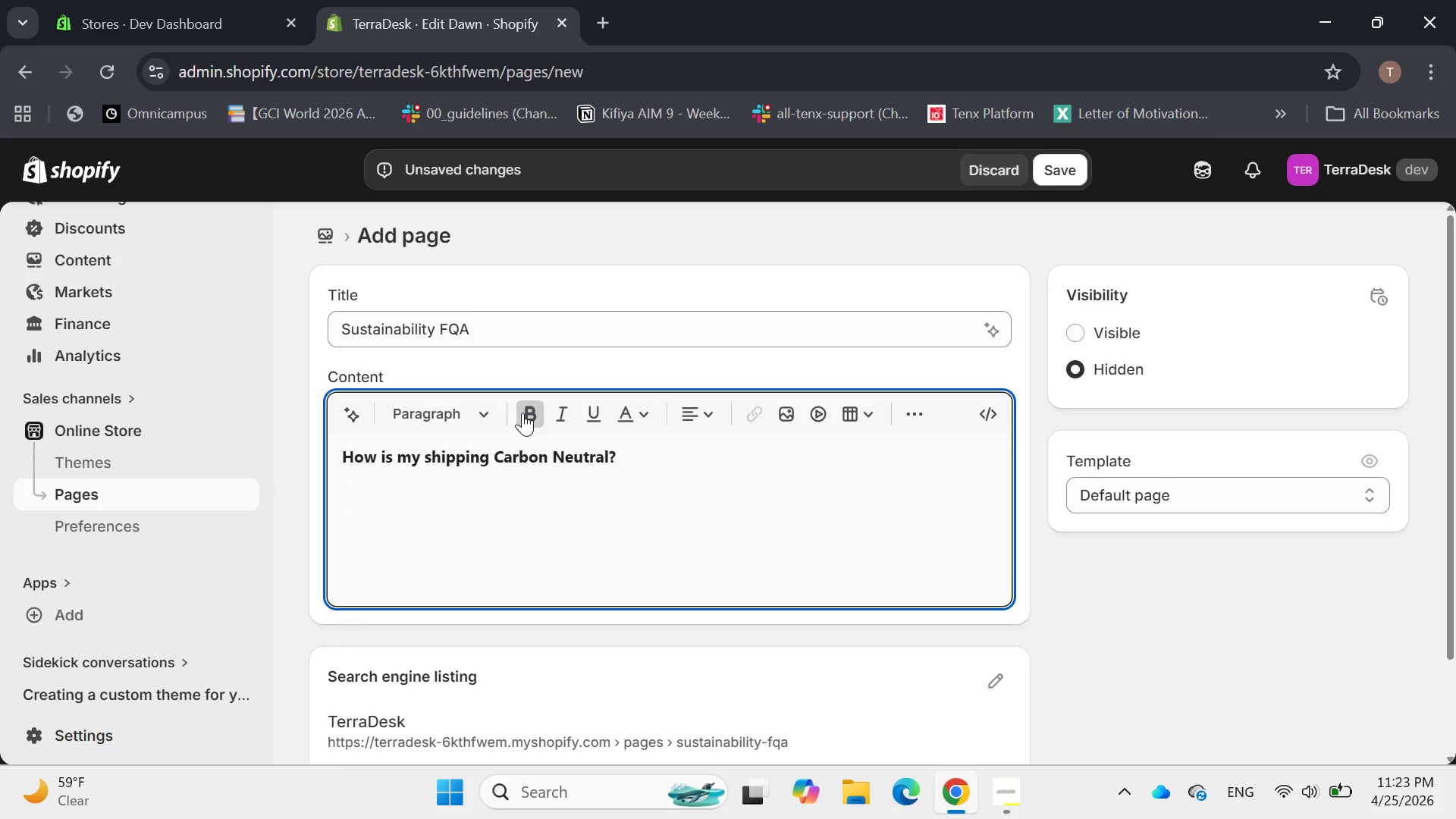 
left_click([522, 413])
 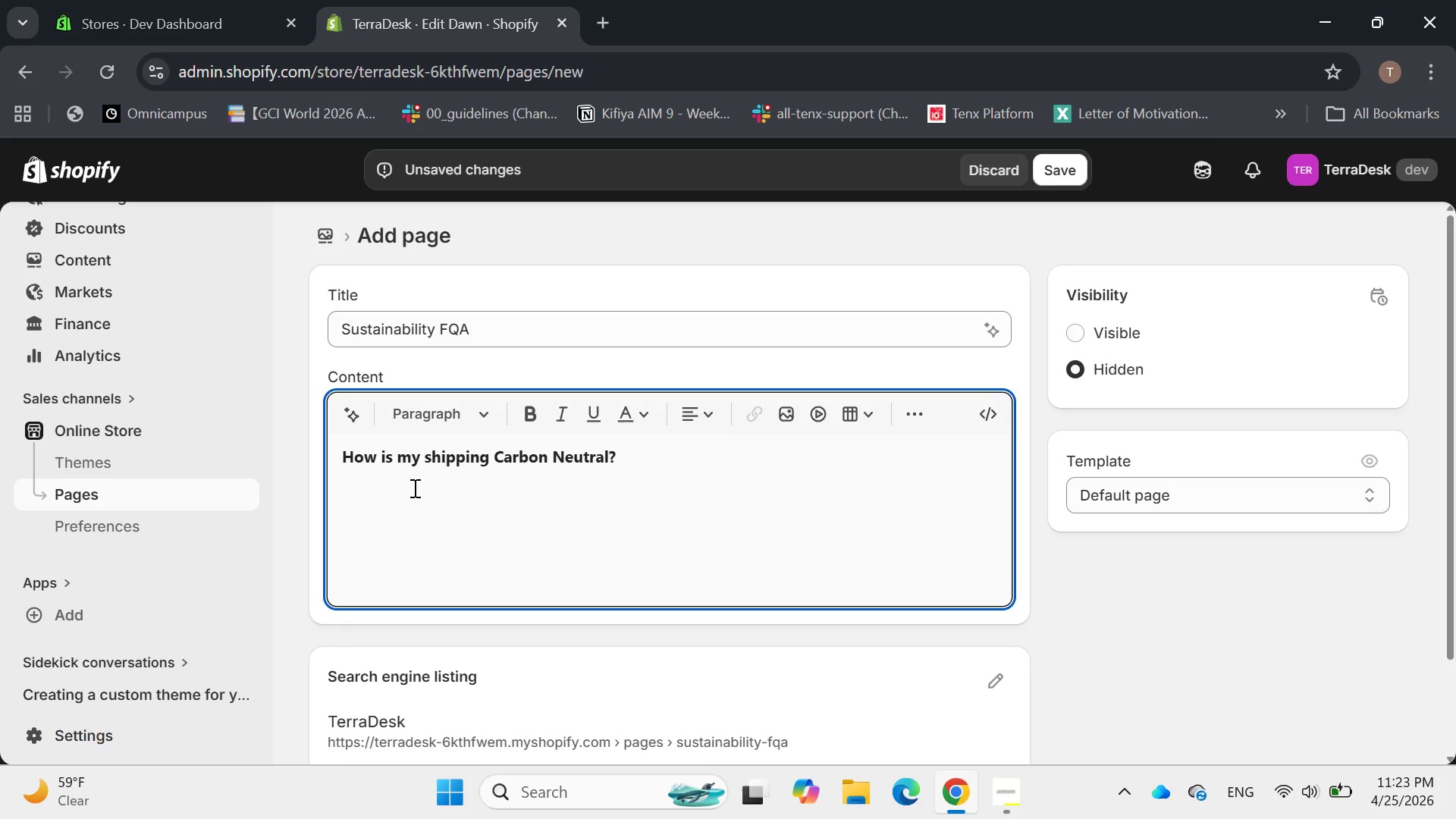 
type(we)
key(Backspace)
key(Backspace)
 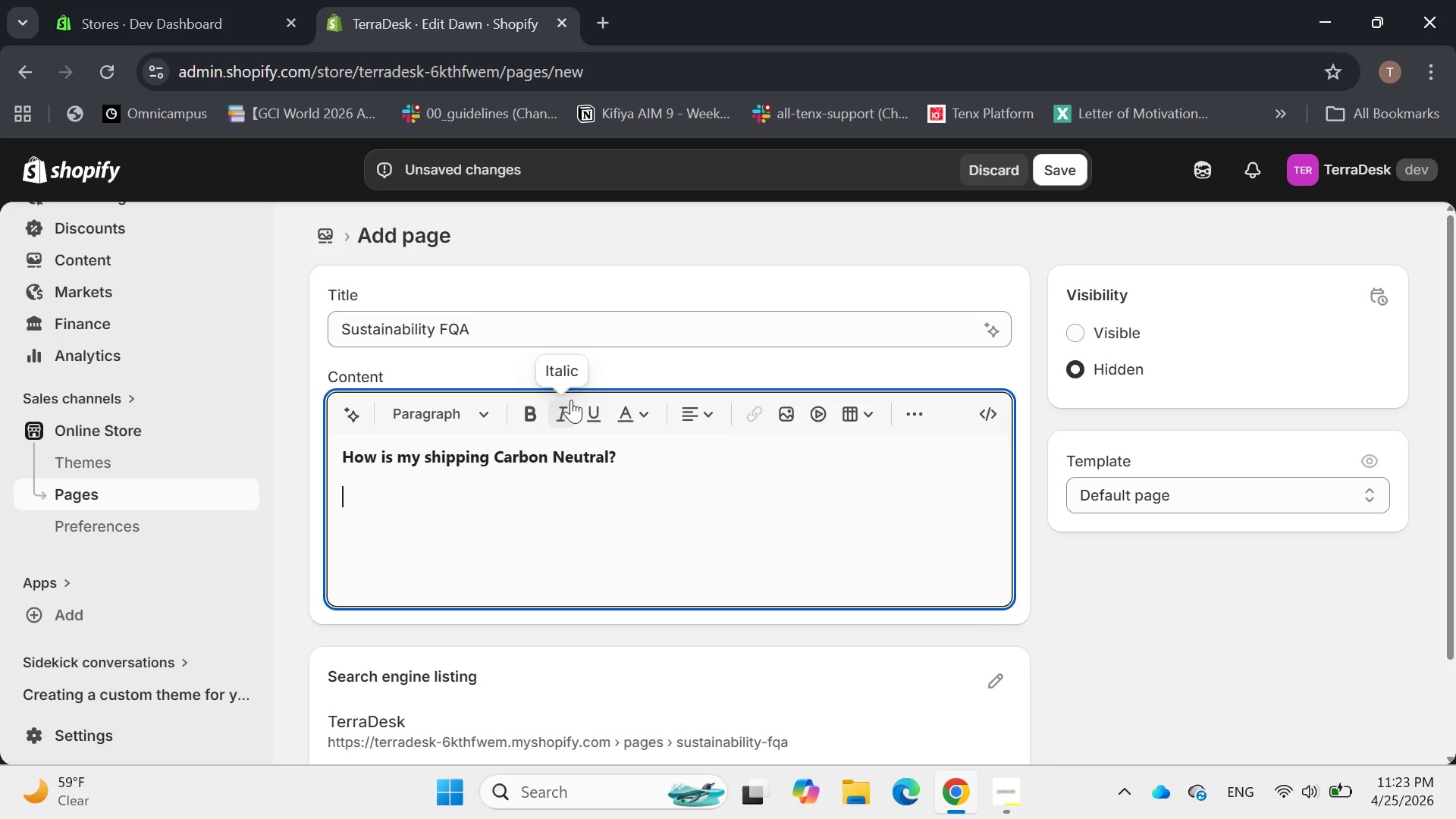 
left_click([526, 425])
 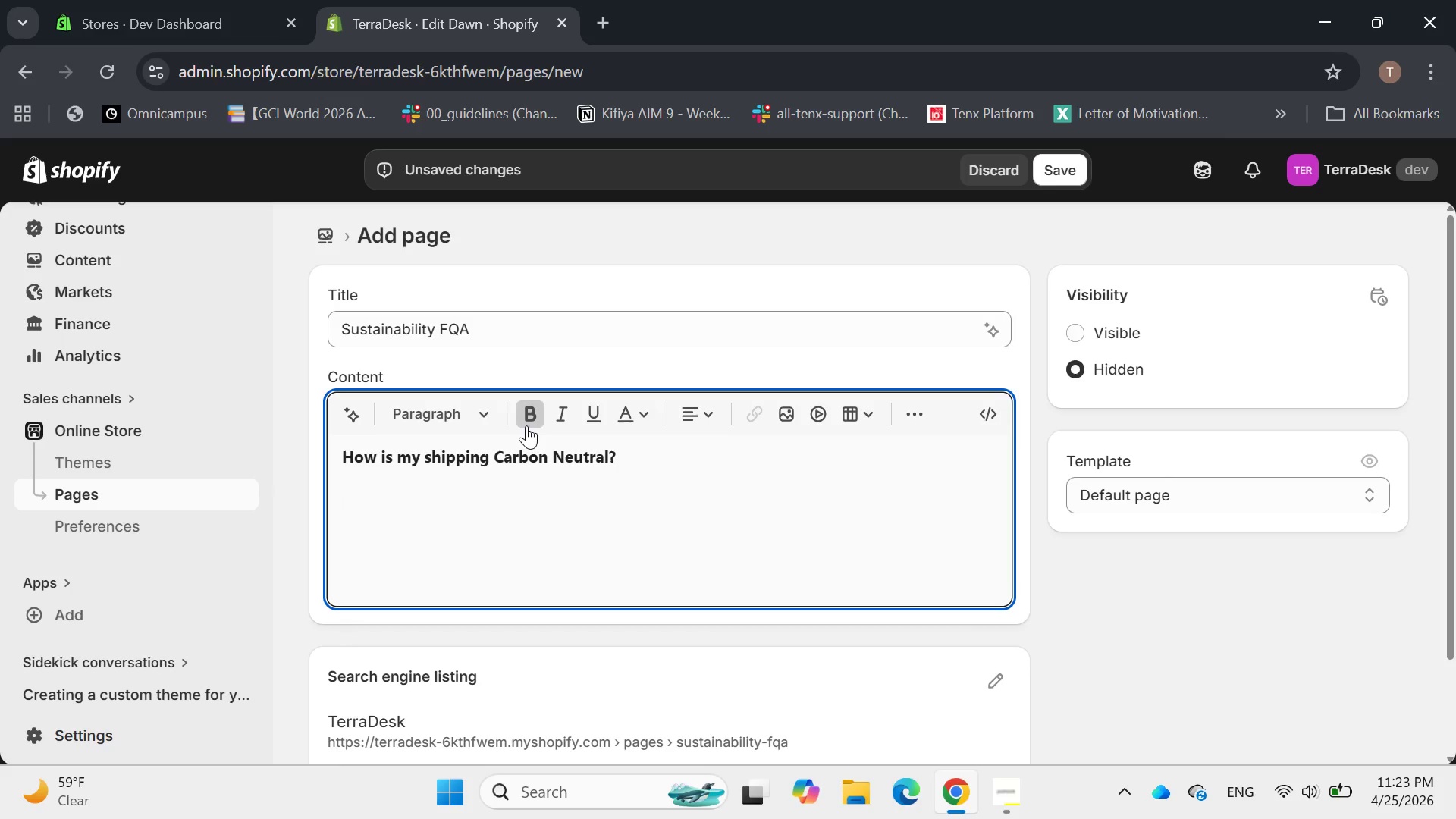 
left_click([526, 425])
 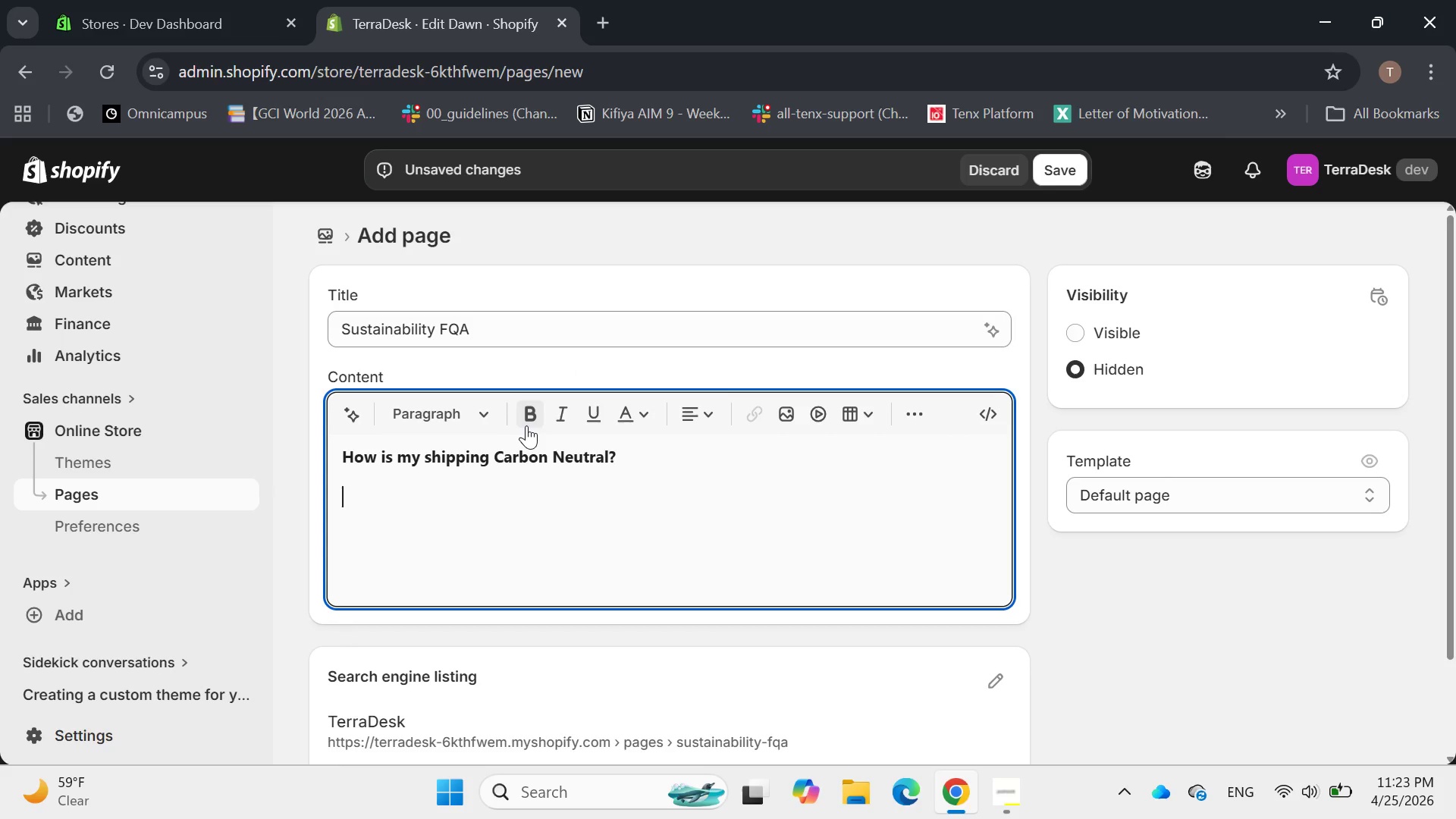 
left_click([526, 425])
 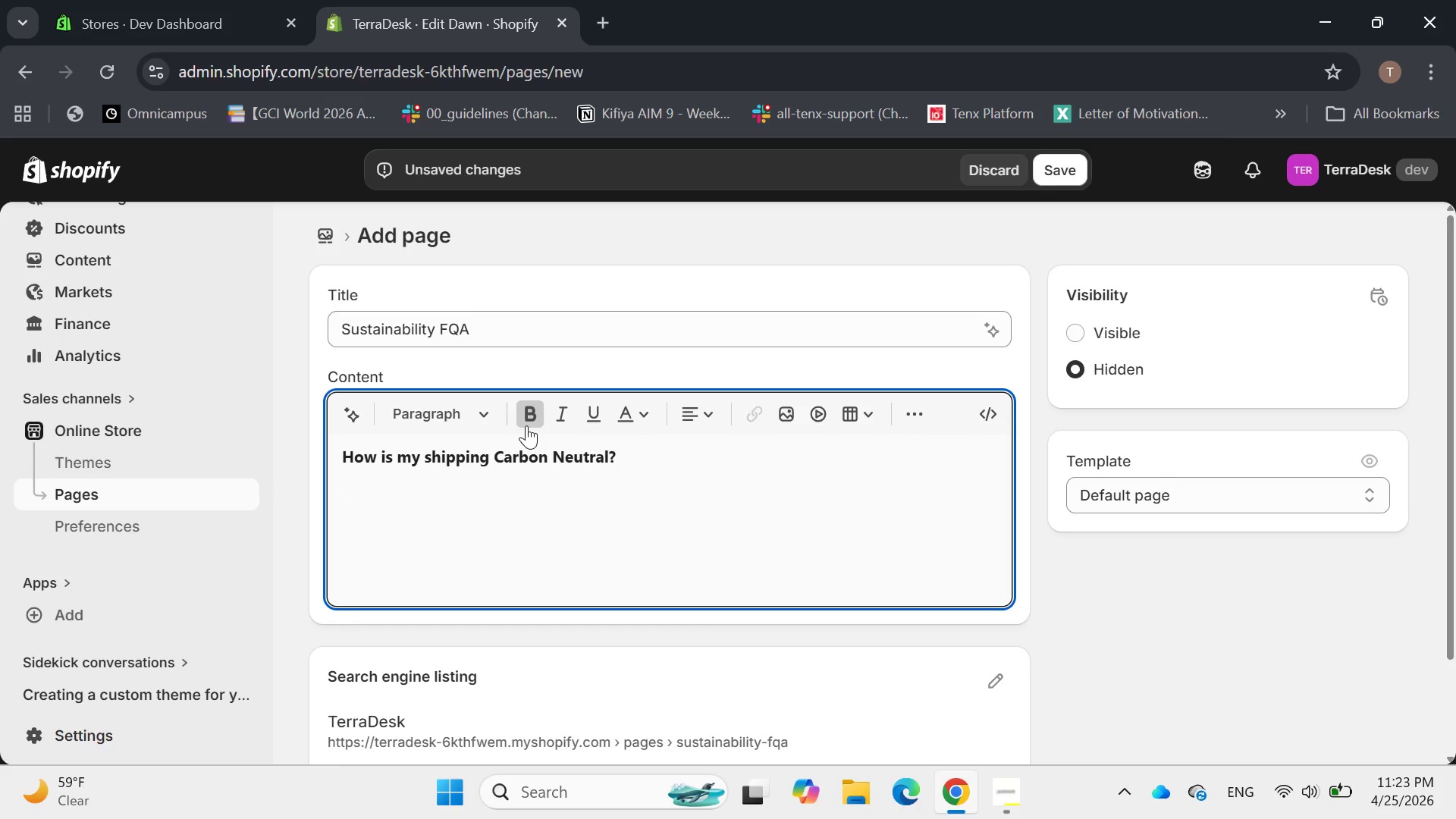 
left_click([526, 425])
 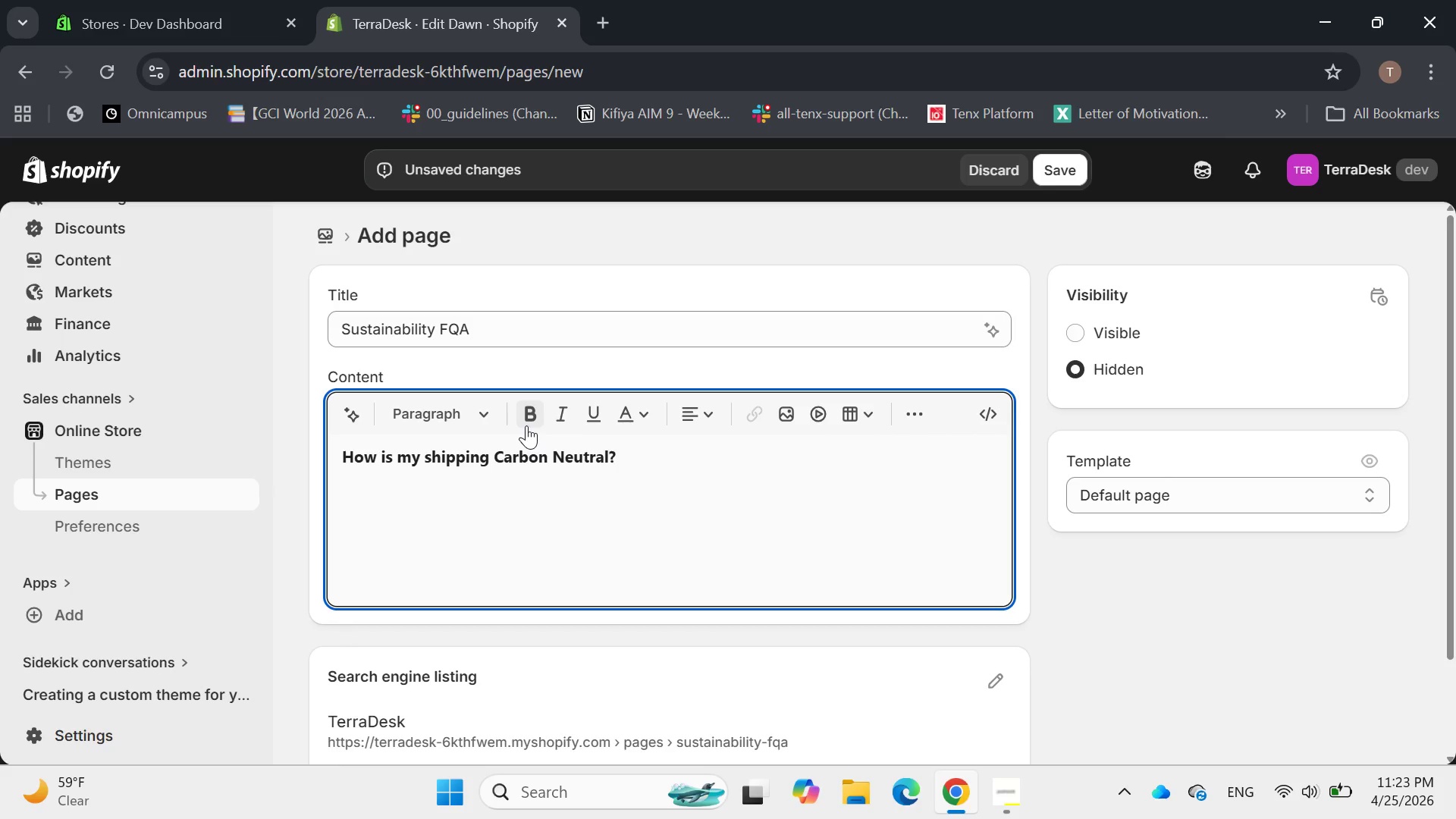 
type(we)
 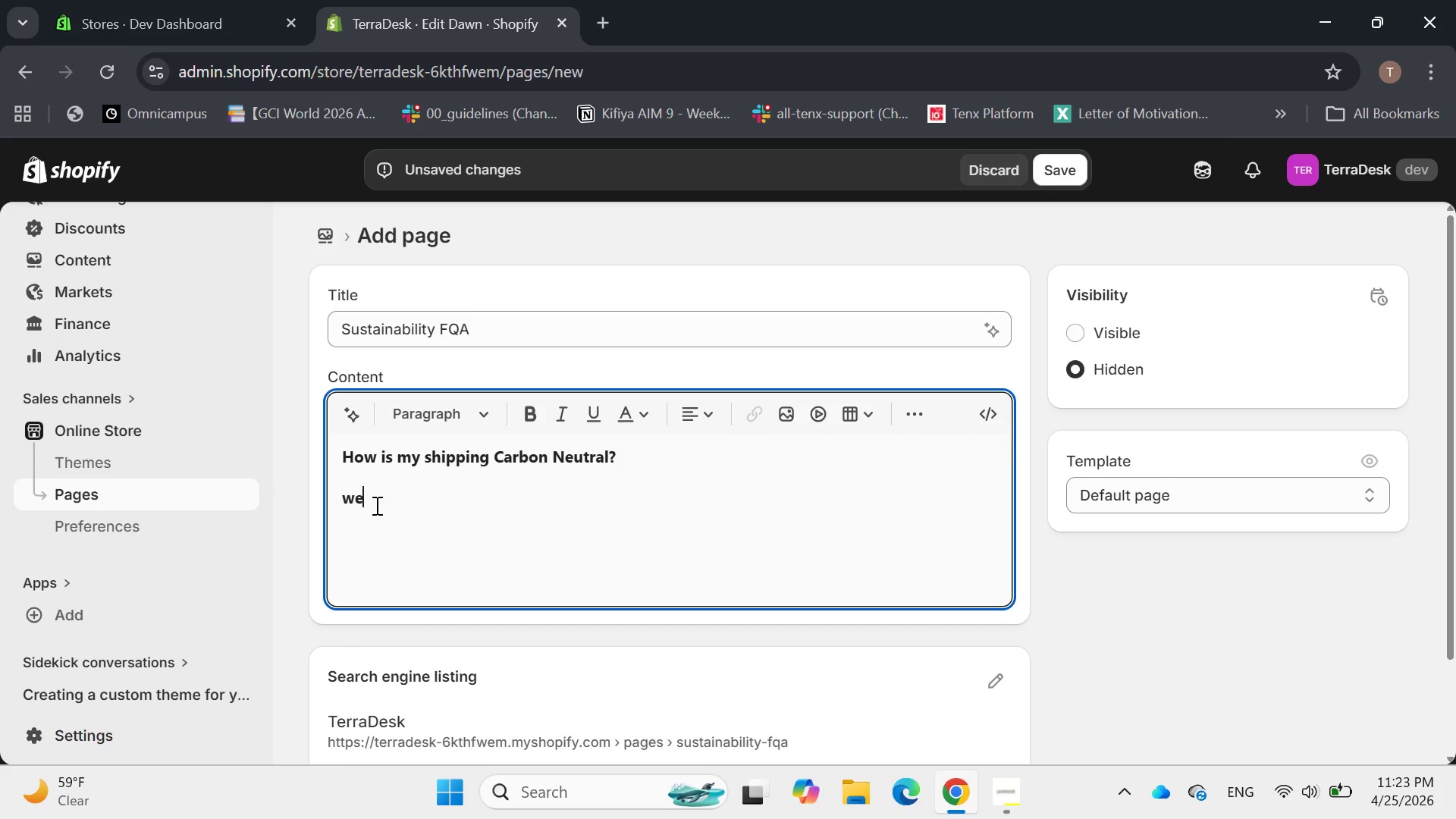 
left_click_drag(start_coordinate=[373, 504], to_coordinate=[335, 504])
 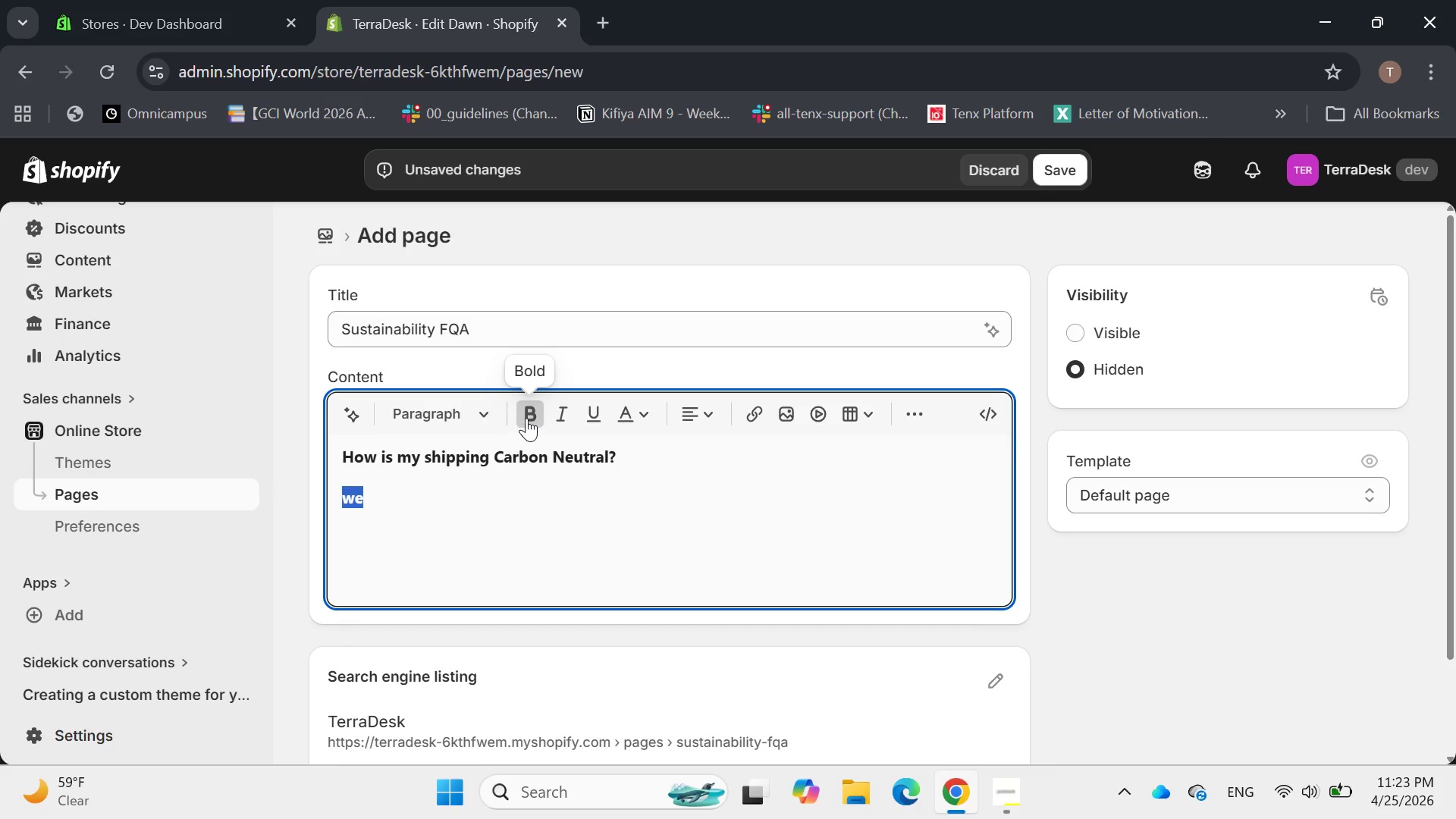 
left_click([528, 418])
 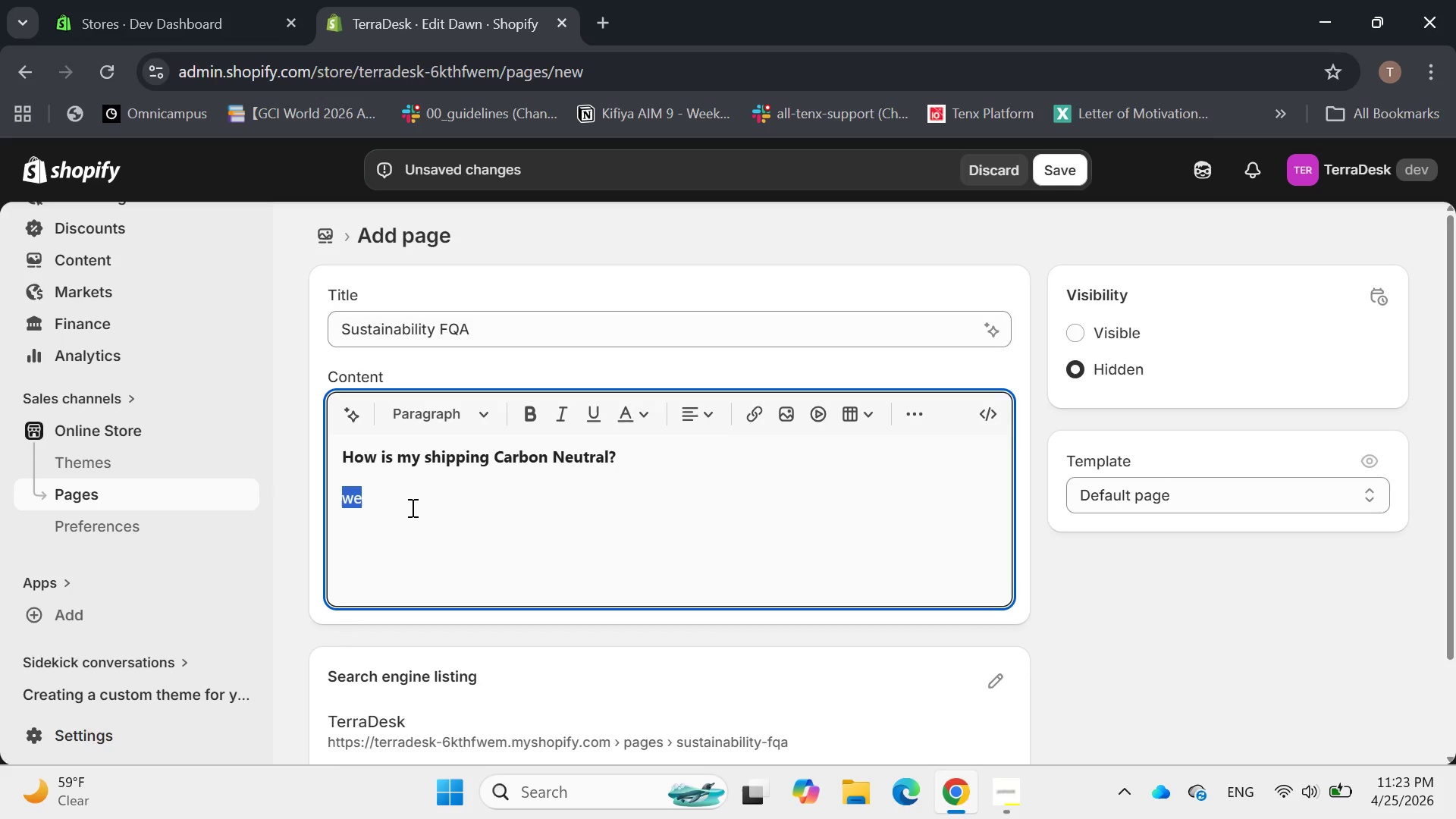 
left_click([411, 507])
 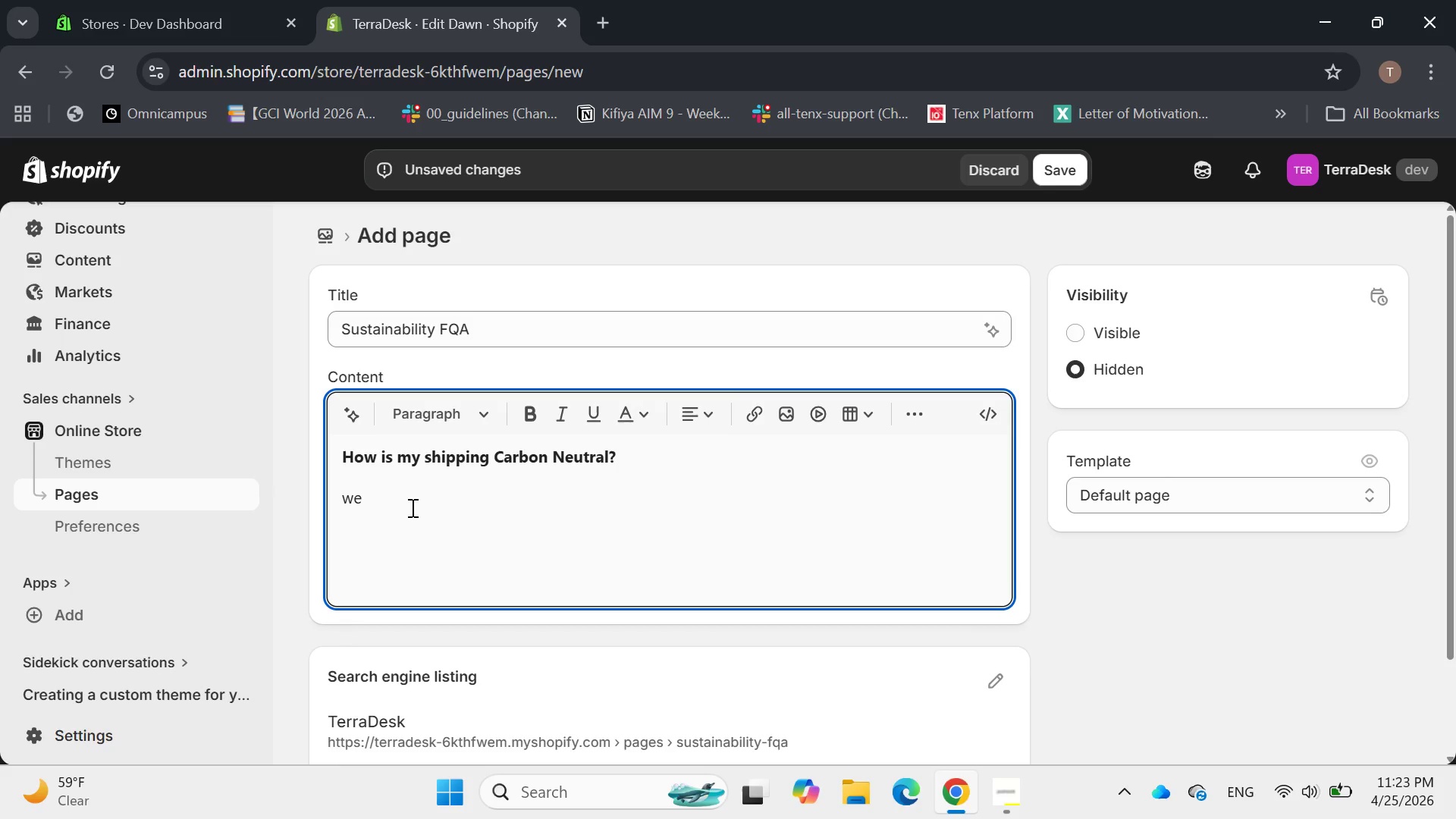 
type( use the shopify )
key(Backspace)
key(Backspace)
type(y )
 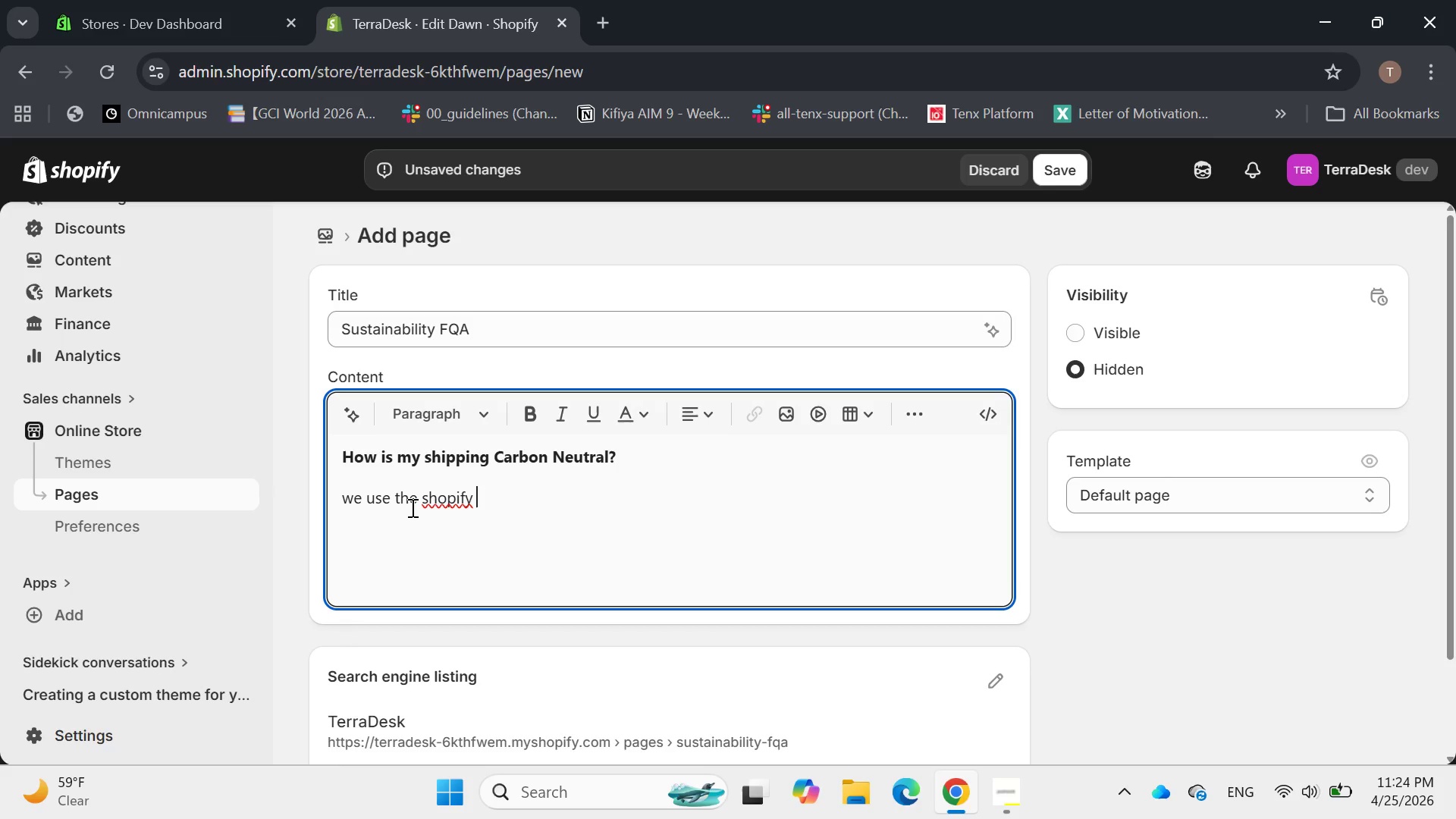 
key(ArrowLeft)
 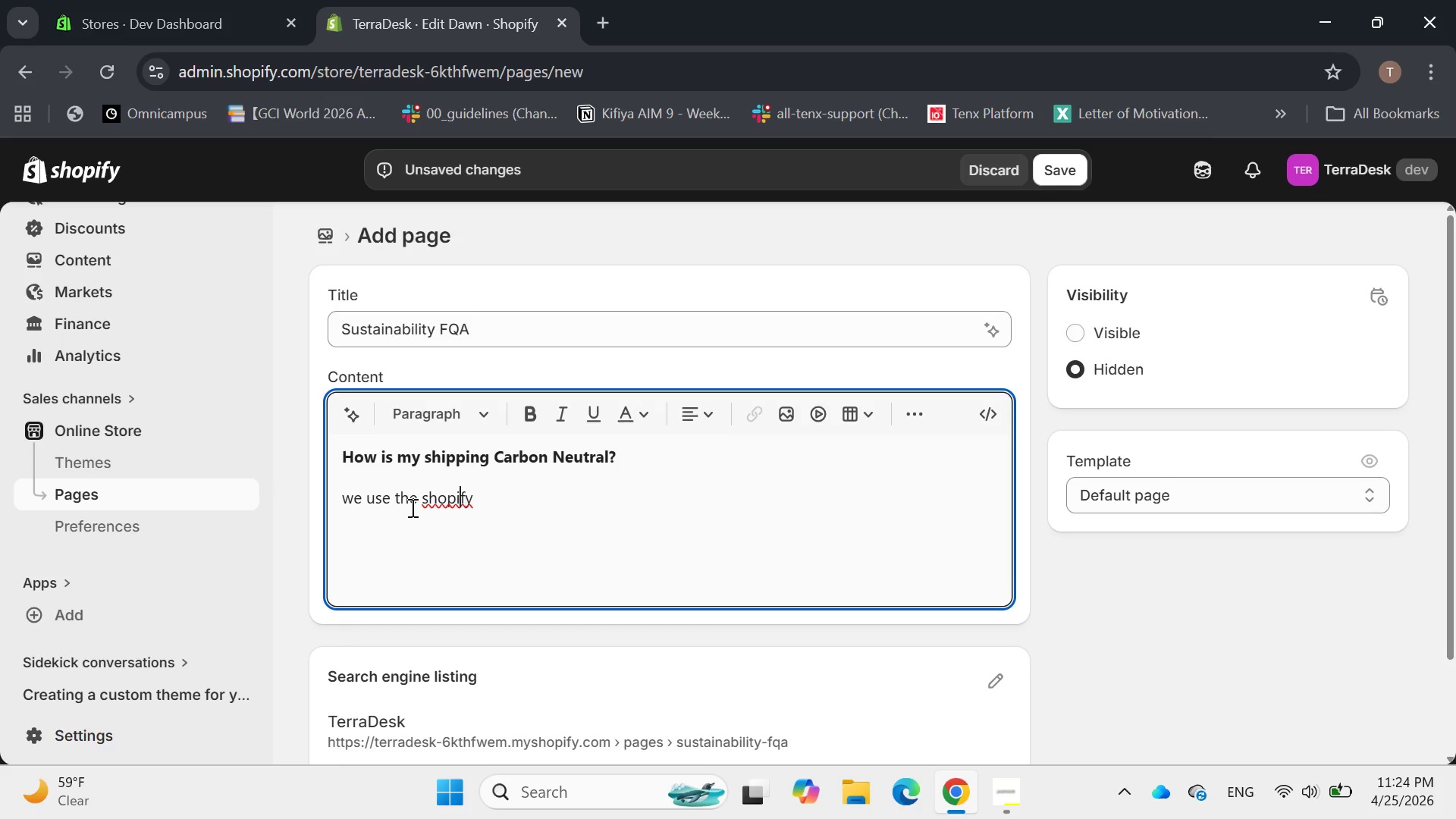 
key(ArrowLeft)
 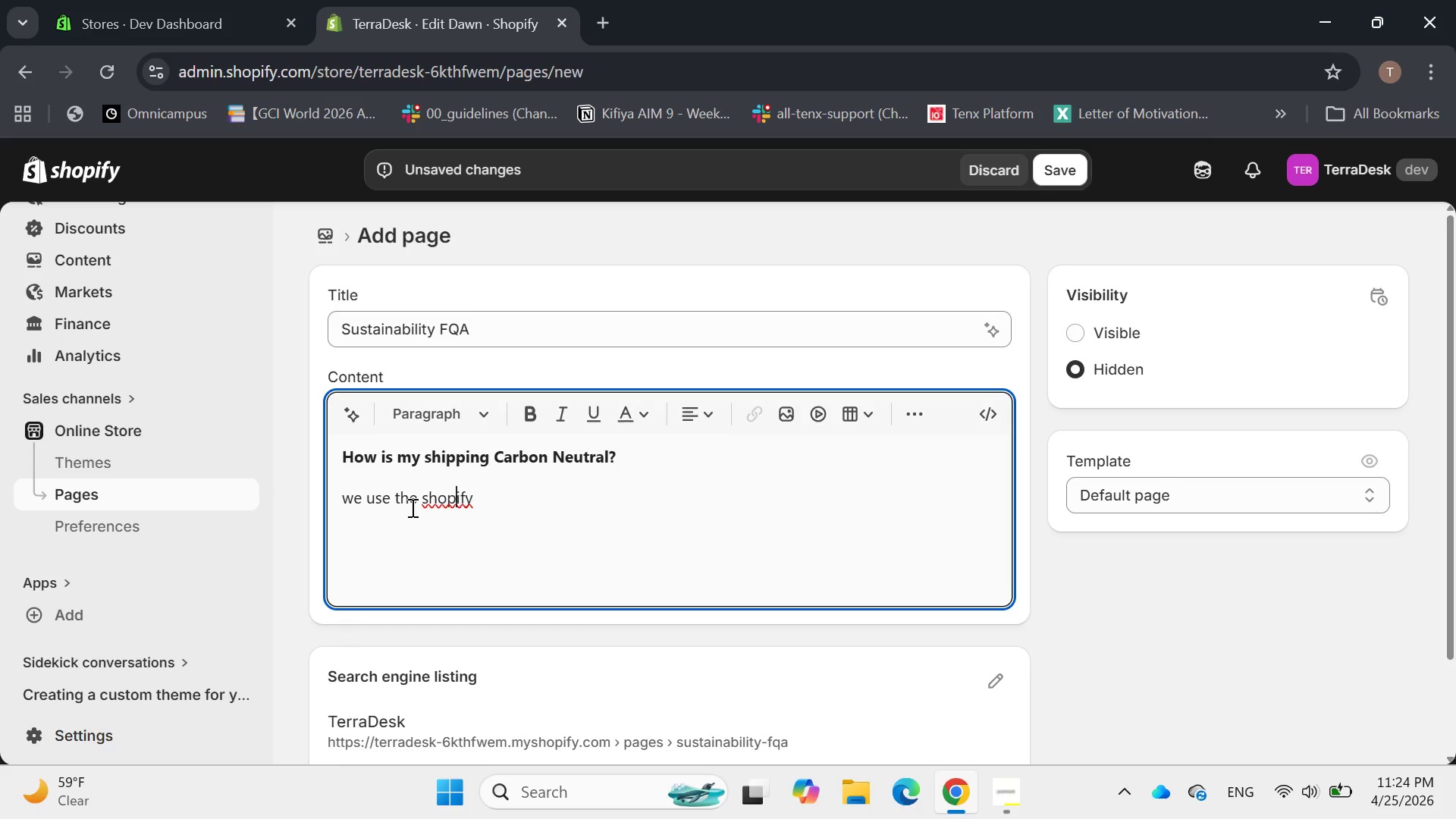 
key(ArrowLeft)
 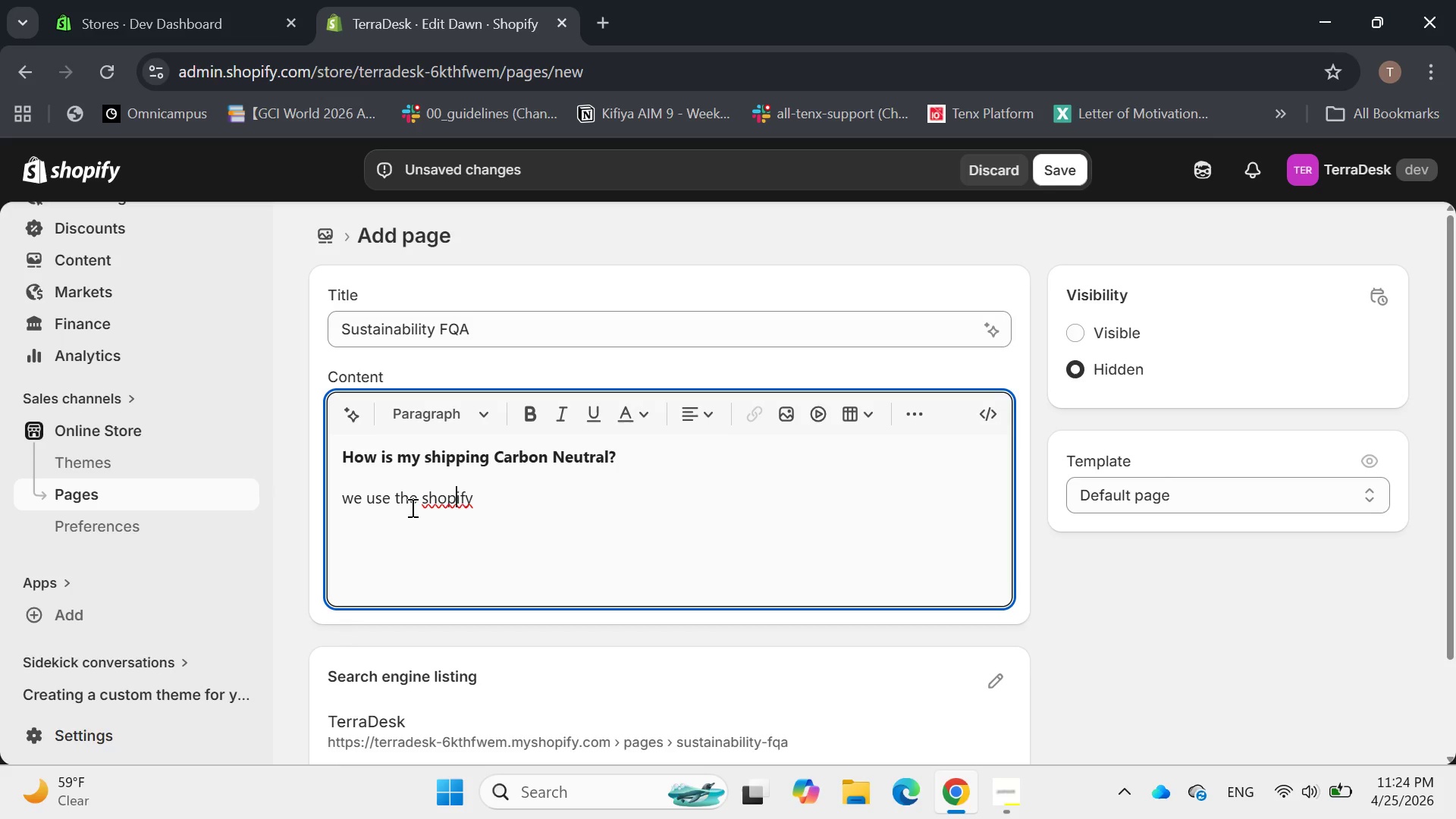 
key(ArrowLeft)
 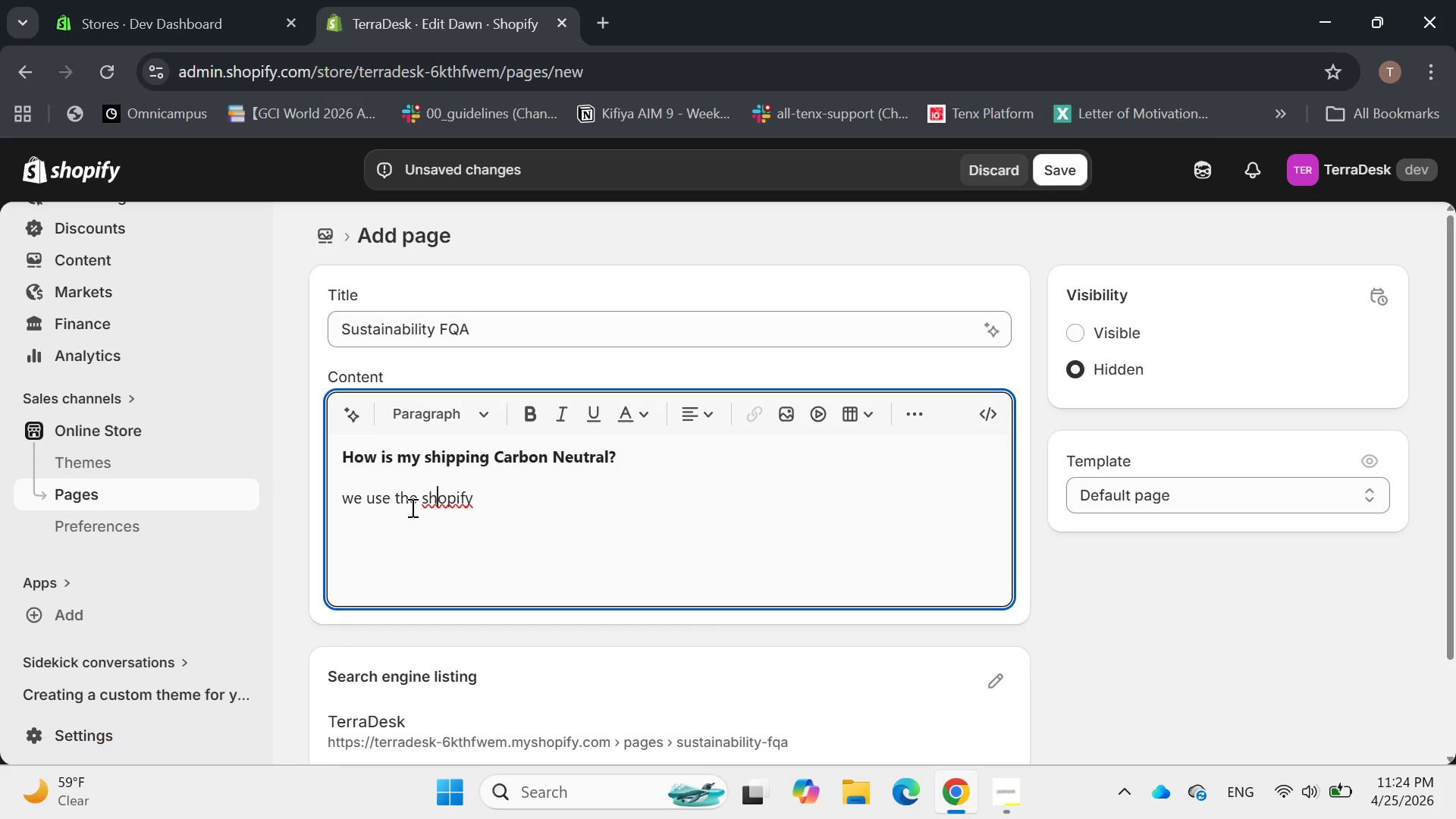 
key(ArrowLeft)
 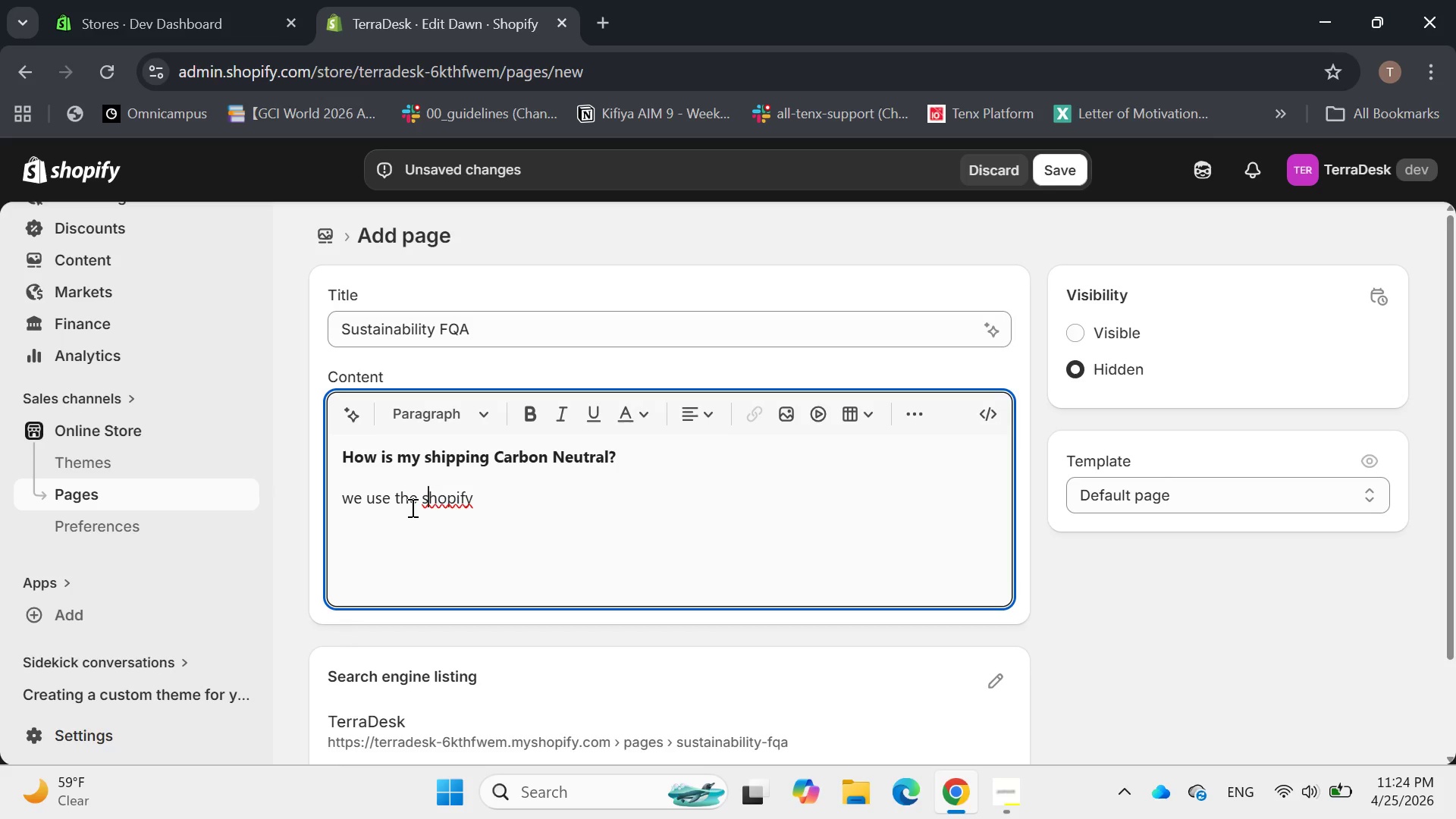 
key(ArrowLeft)
 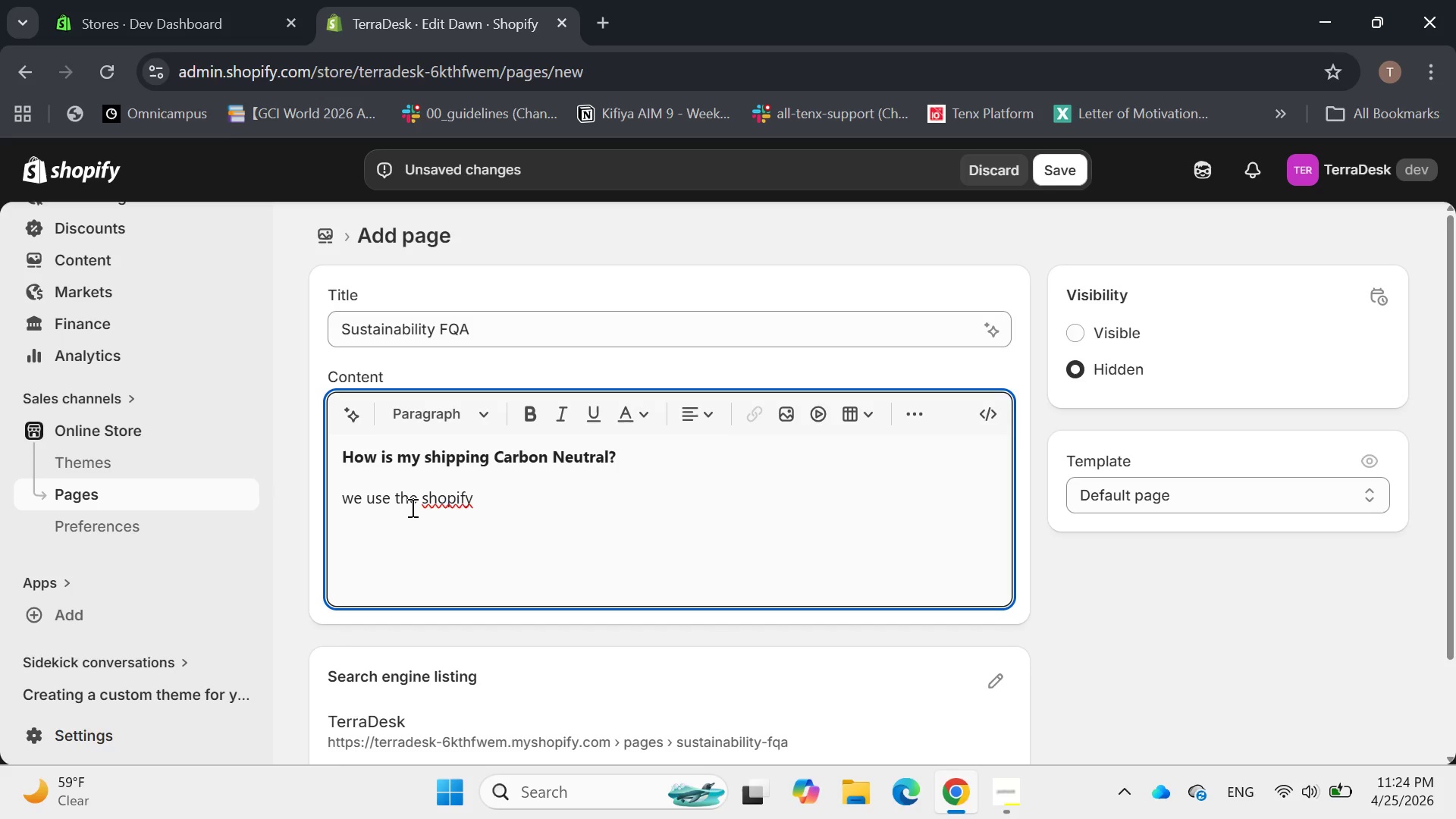 
key(Backspace)
 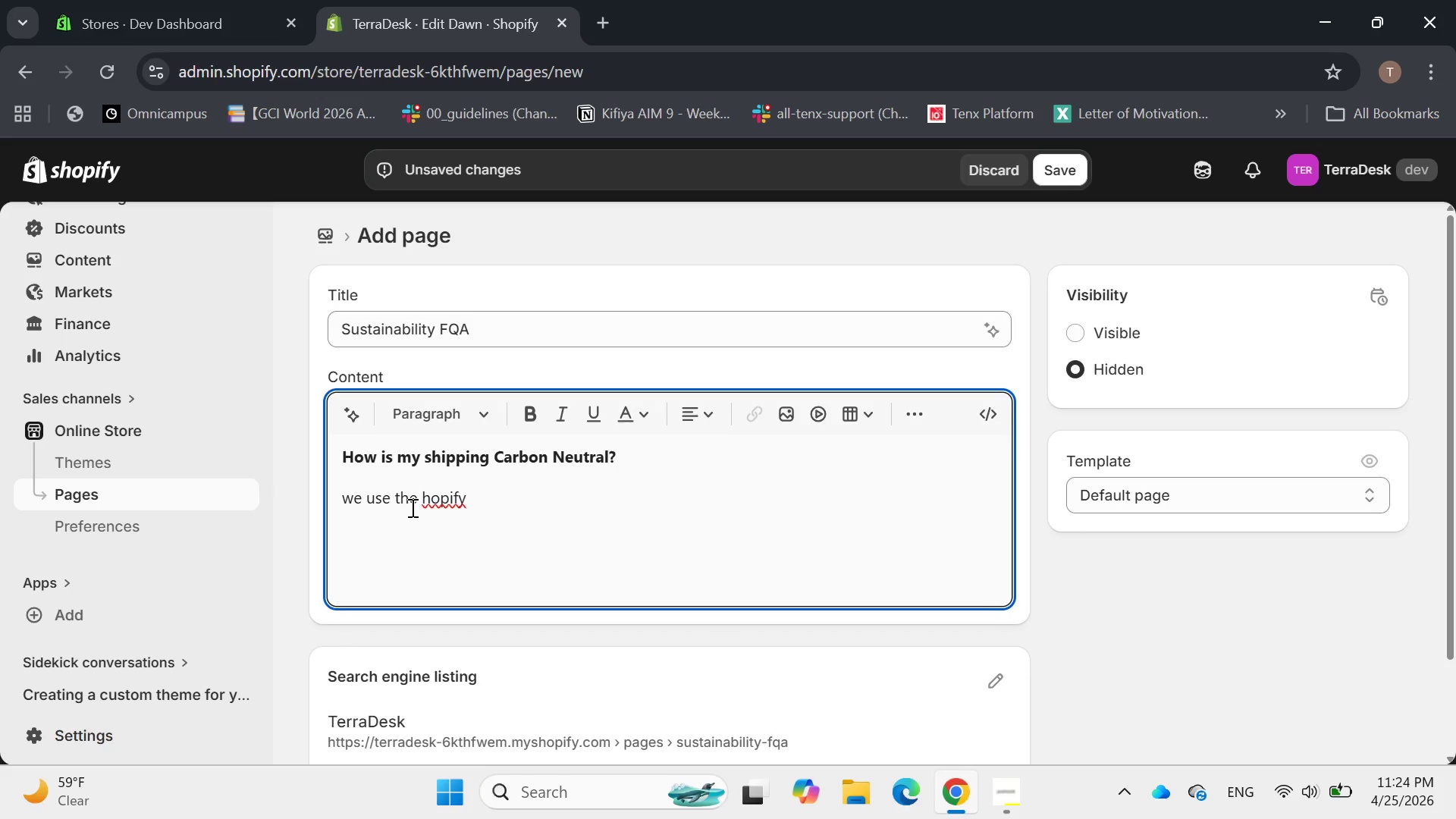 
key(Shift+S)
 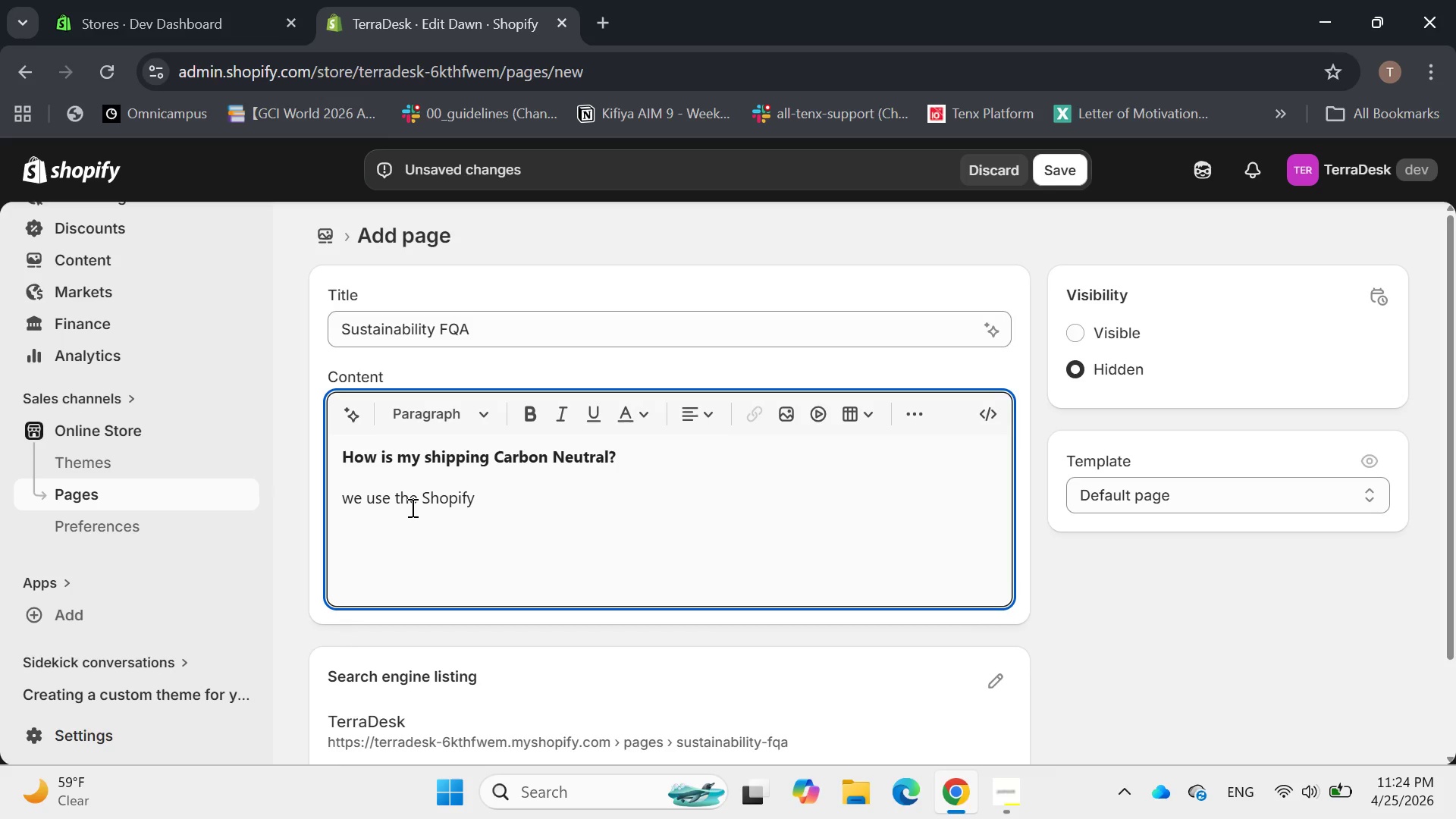 
hold_key(key=ArrowRight, duration=0.78)
 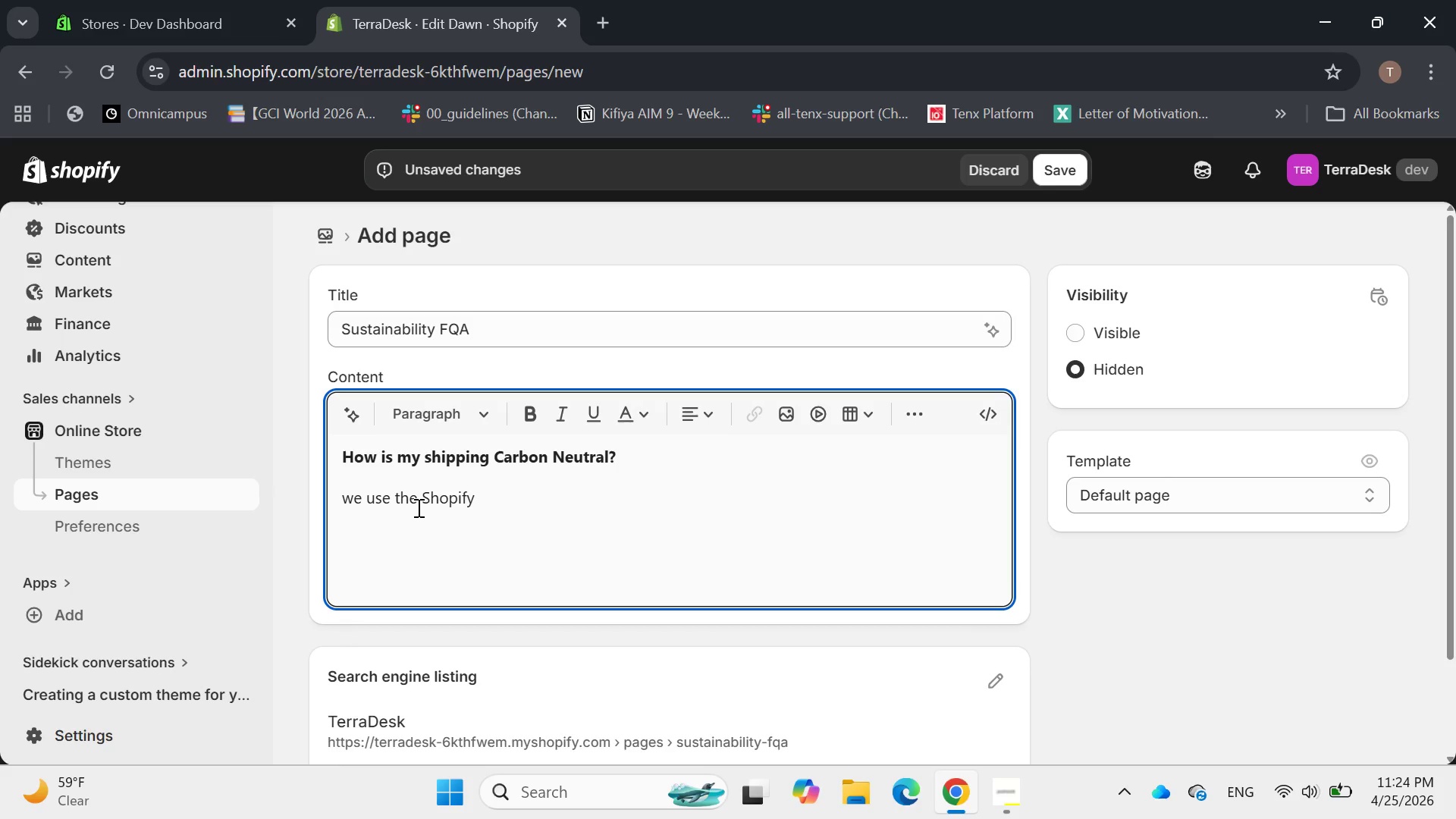 
type(plaen)
key(Backspace)
key(Backspace)
type(net framework )
 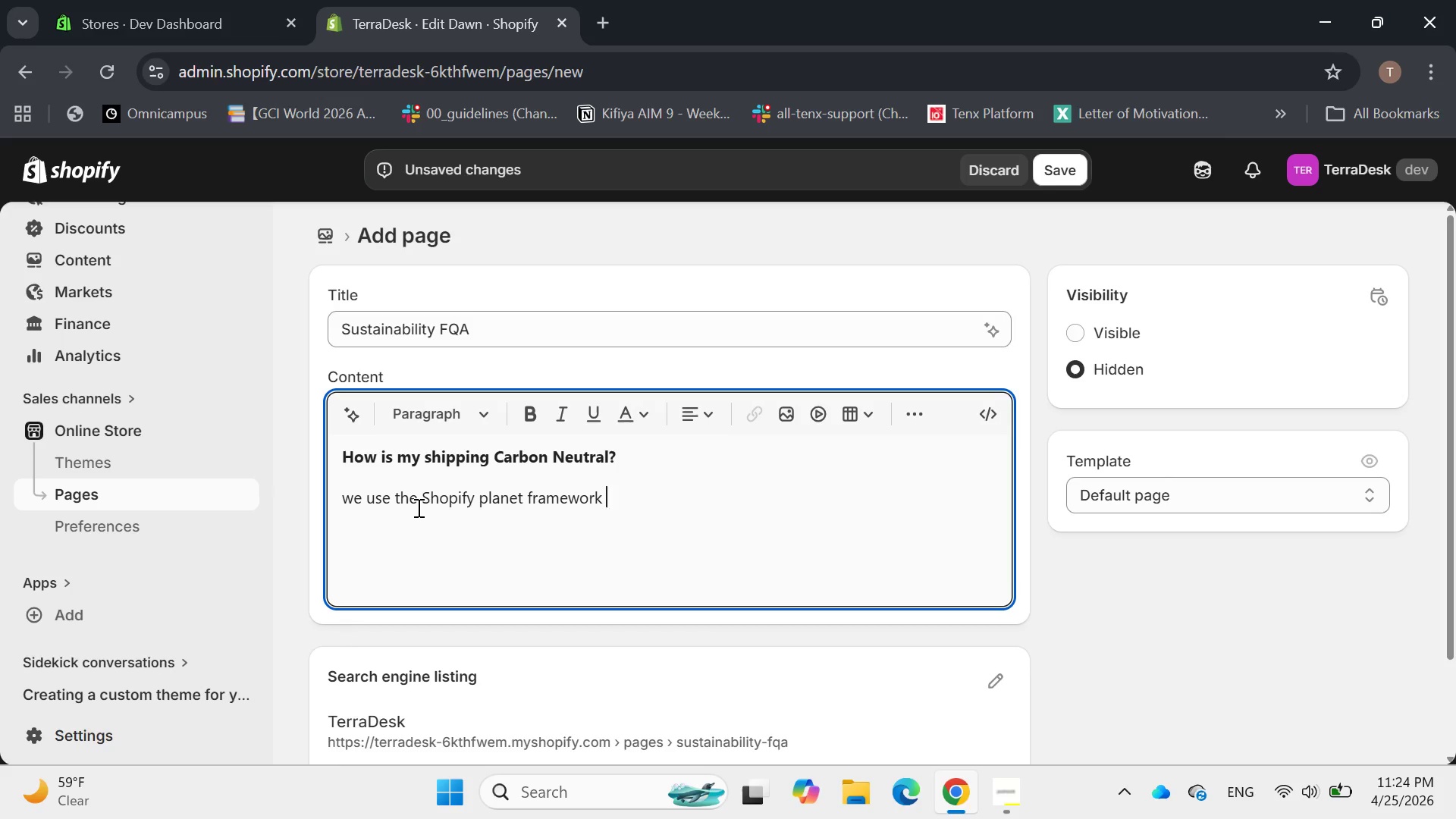 
type(to calculate the carbo n)
key(Backspace)
key(Backspace)
type(n emissions generation )
key(Backspace)
key(Backspace)
key(Backspace)
key(Backspace)
type(ed by every delivery based on weight )
key(Backspace)
type(, destance )
key(Backspace)
key(Backspace)
key(Backspace)
key(Backspace)
key(Backspace)
key(Backspace)
key(Backspace)
key(Backspace)
type(istance)
 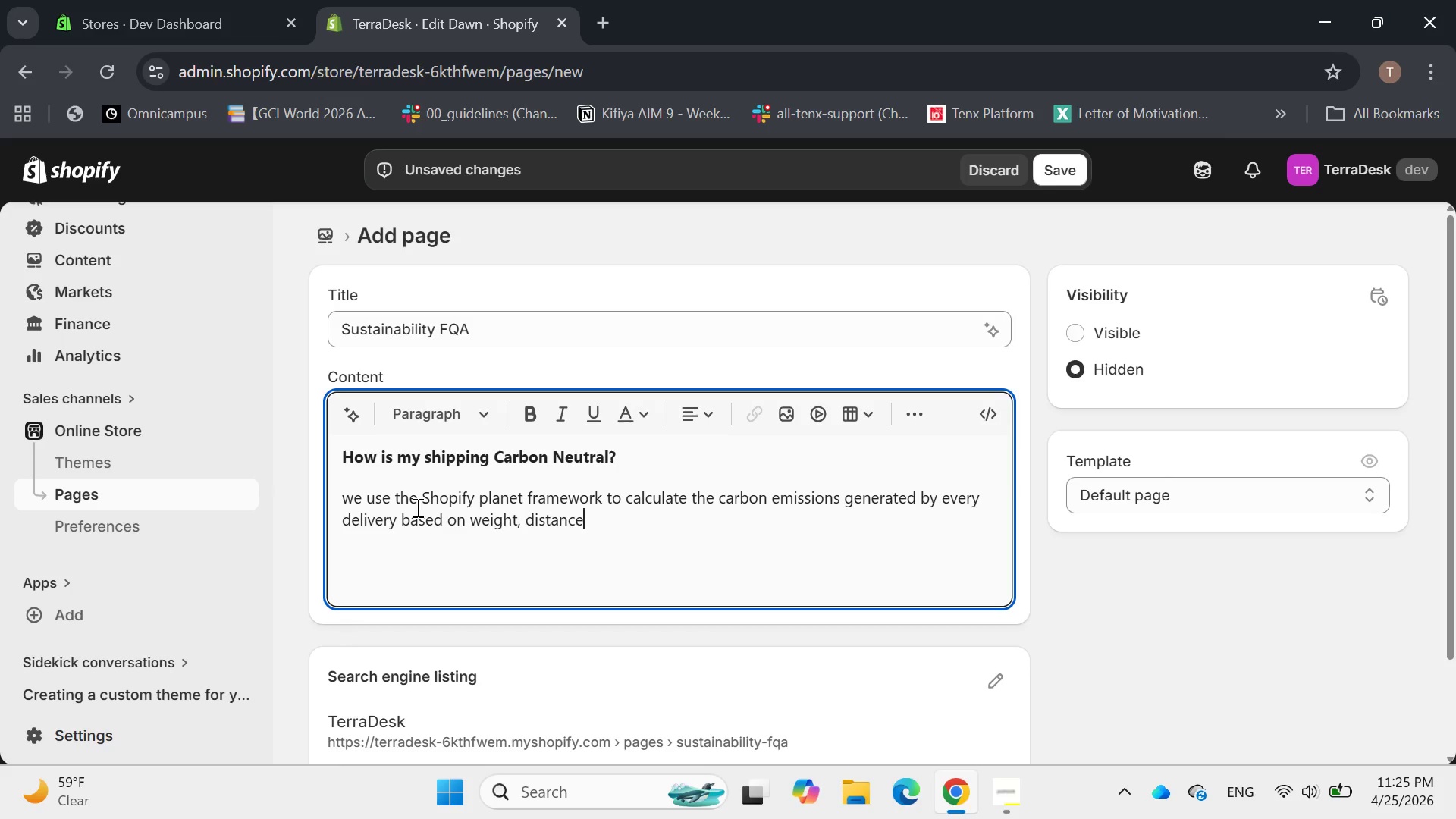 
type(, we)
 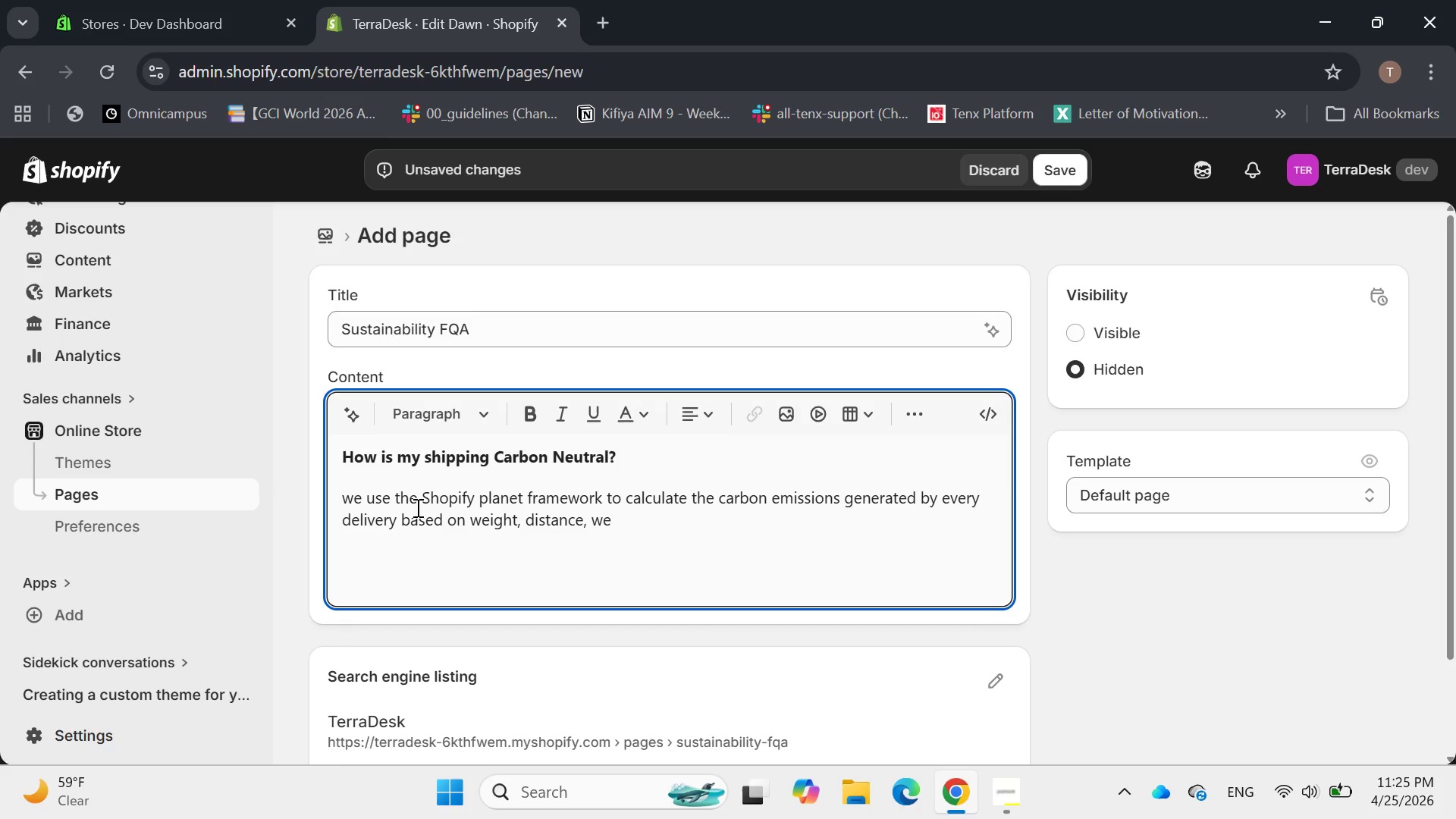 
key(Backspace)
key(Backspace)
key(Backspace)
key(Backspace)
type( and transport methos )
key(Backspace)
key(Backspace)
type(d )
key(Backspace)
type(. we then fund athmo)
key(Backspace)
key(Backspace)
key(Backspace)
type(mospheric carbon removal proe)
key(Backspace)
type(jects- sua)
key(Backspace)
type(ch as reforma)
key(Backspace)
key(Backspace)
type(estation and carbon-capture technology- to ansure )
 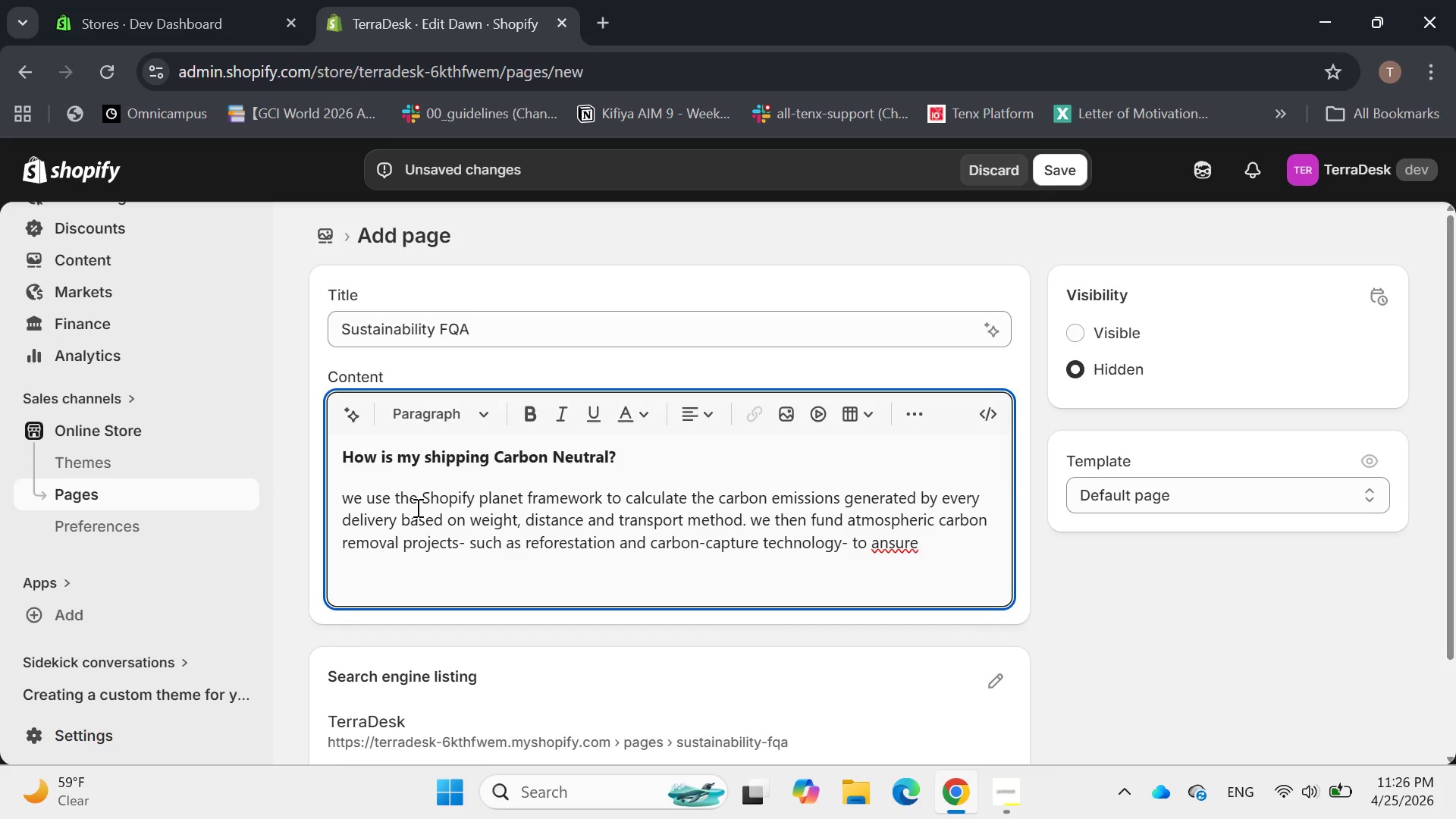 
key(Backspace)
key(Backspace)
key(Backspace)
key(Backspace)
key(Backspace)
key(Backspace)
key(Backspace)
type(ensure every ship)
key(Backspace)
type(pment has a net-zero impact on the planet.)
 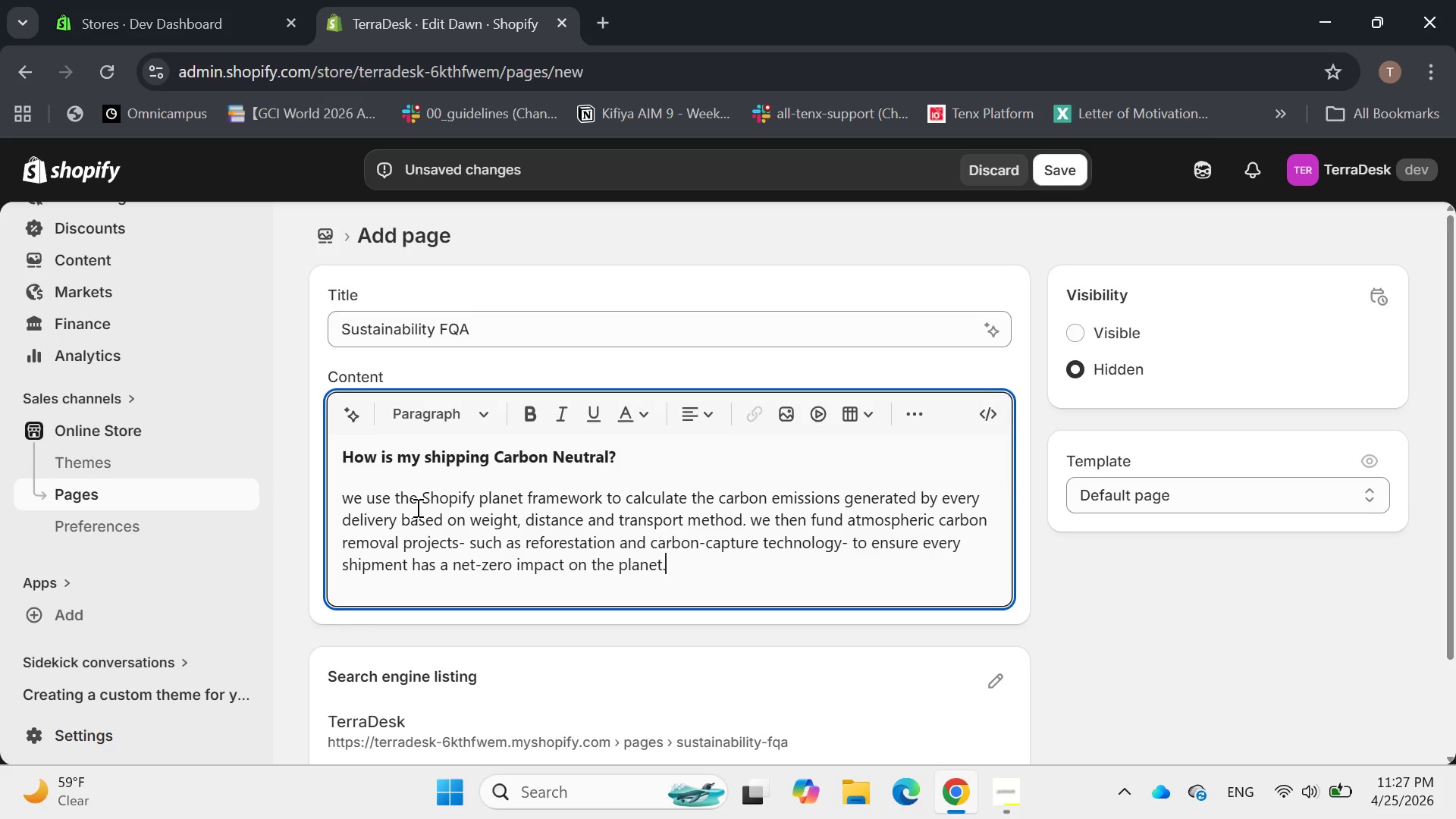 
key(Enter)
 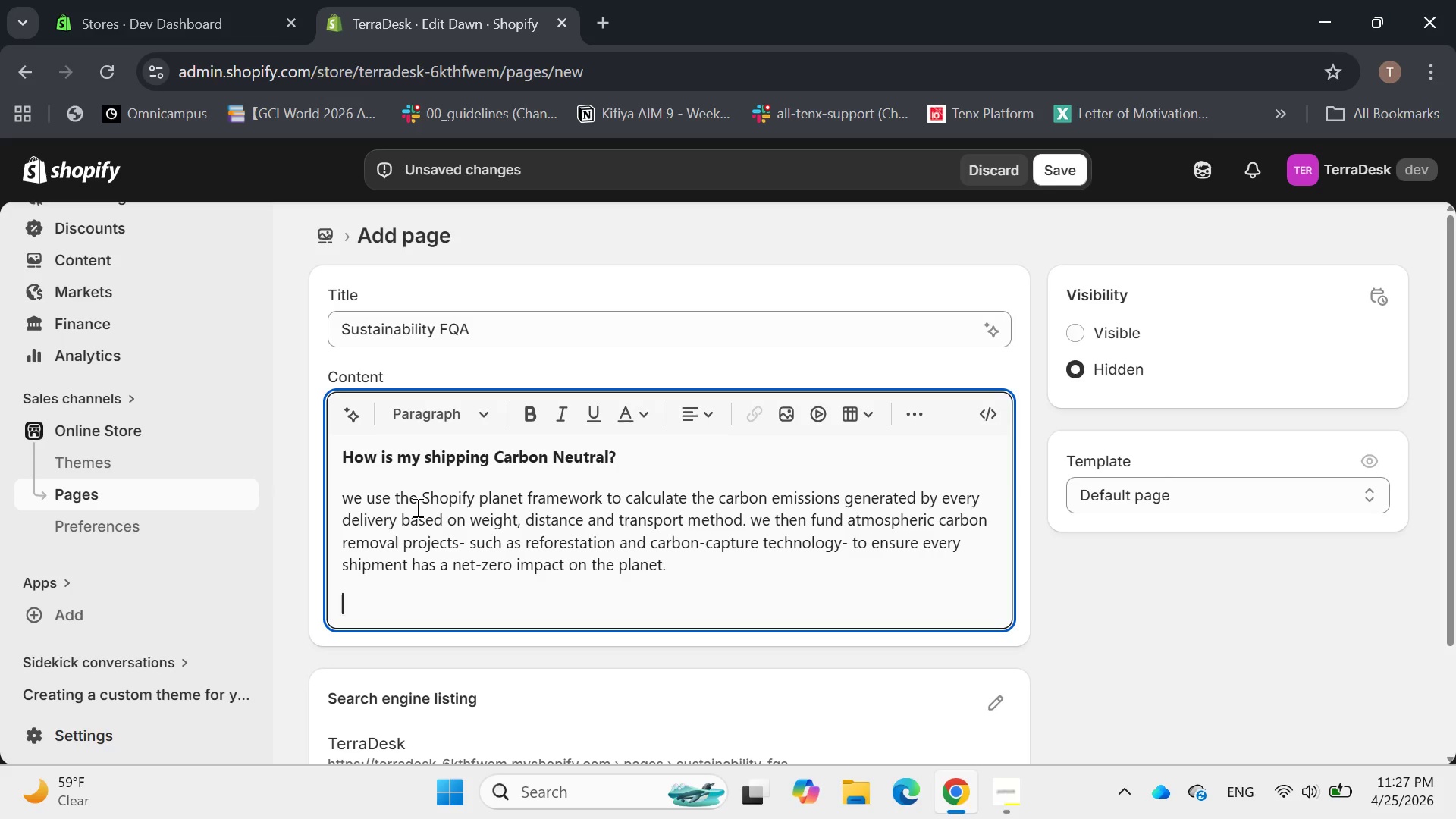 
wait(8.88)
 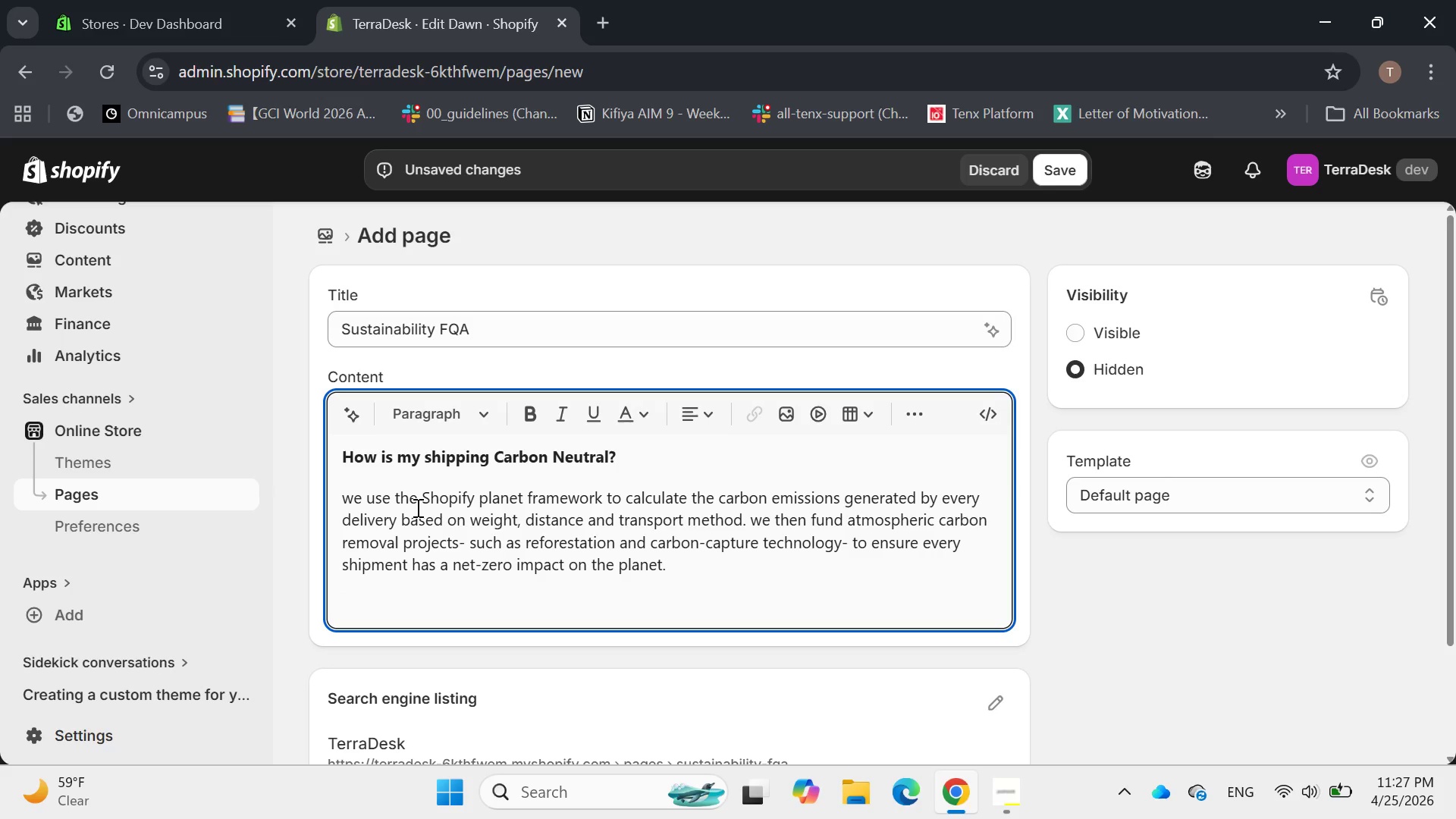 
type(What materials do you use for pac)
 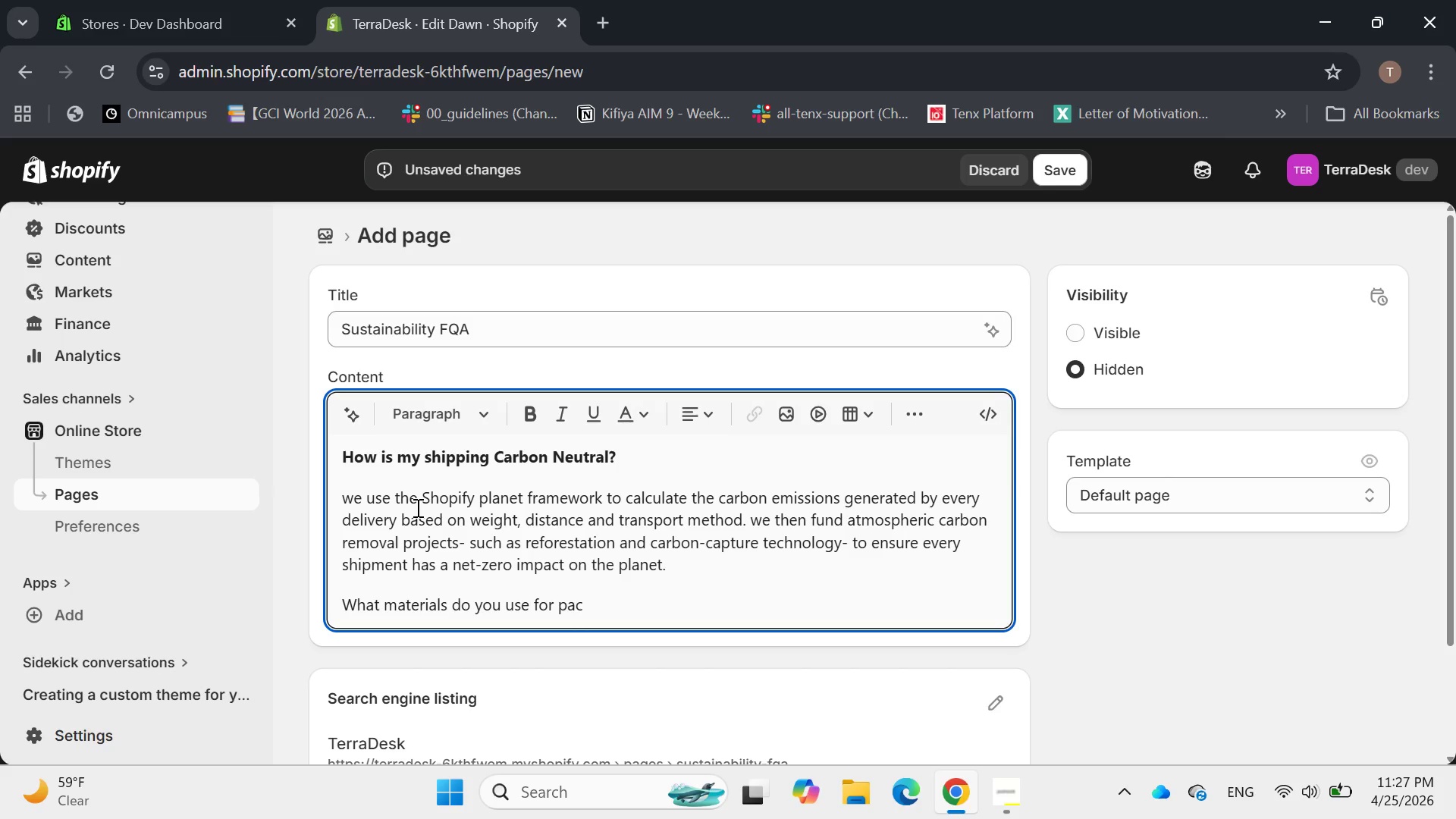 
wait(6.19)
 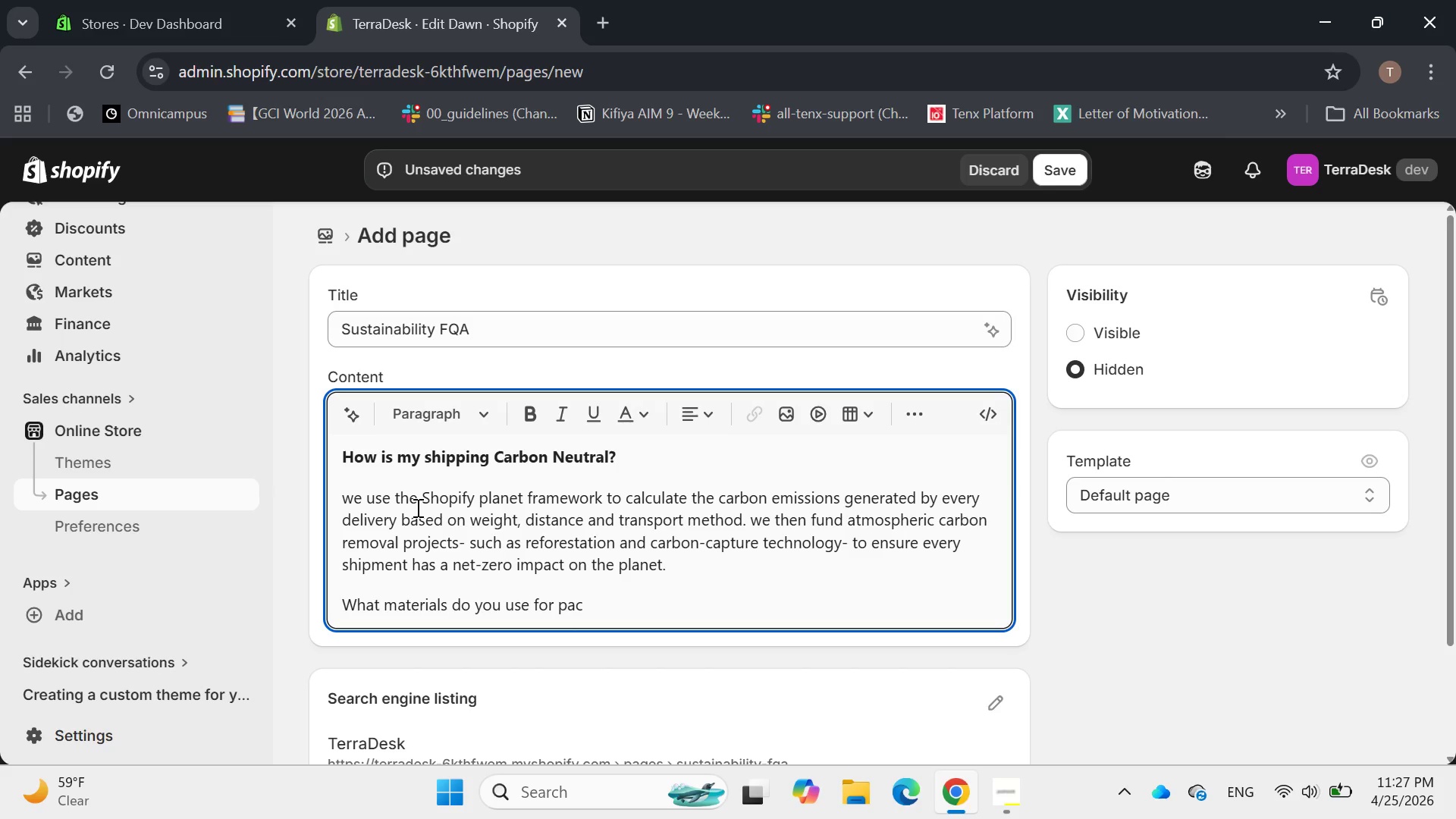 
type(kageing)
key(Backspace)
key(Backspace)
key(Backspace)
key(Backspace)
type(ing)
 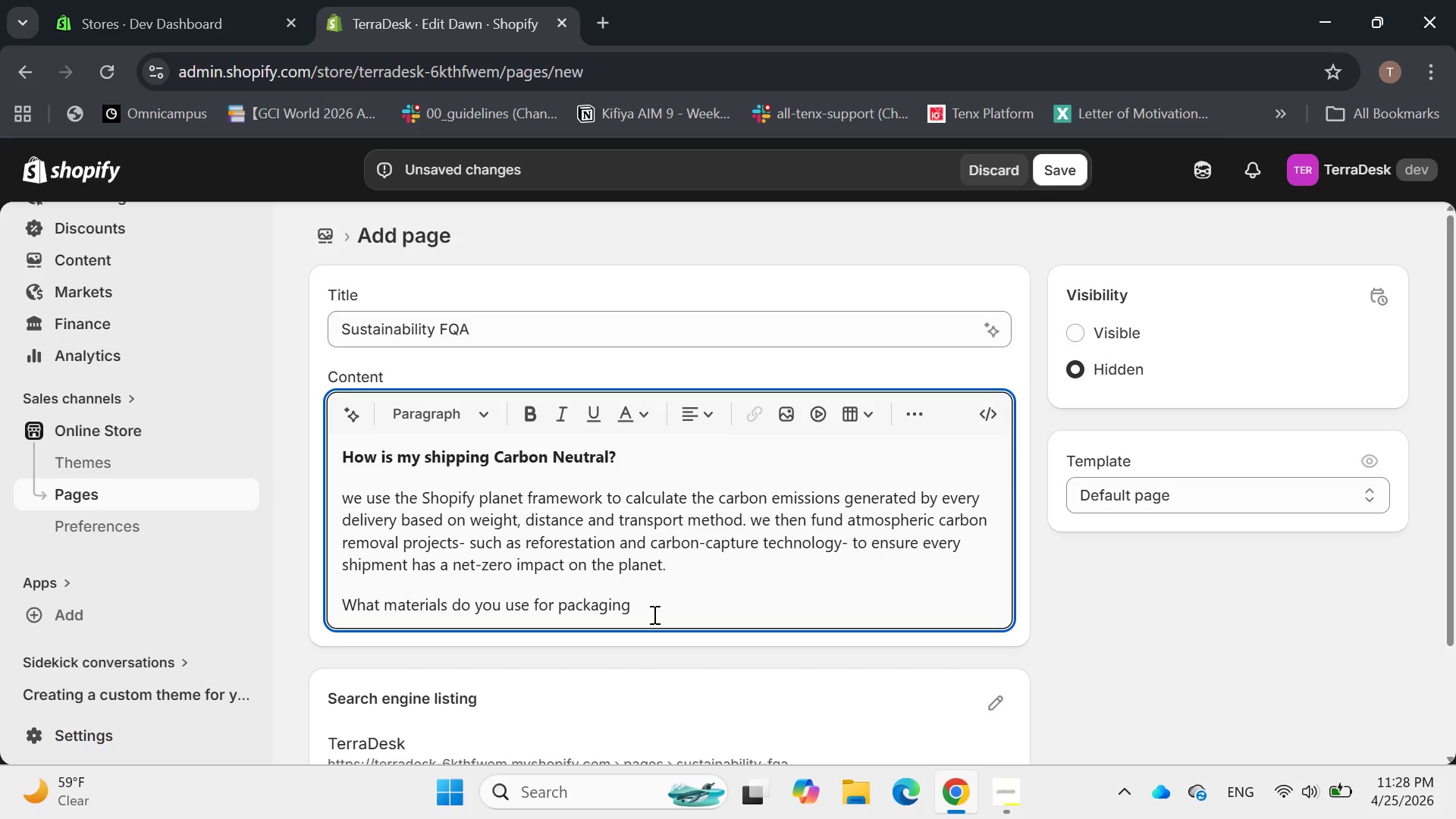 
left_click_drag(start_coordinate=[653, 614], to_coordinate=[290, 633])
 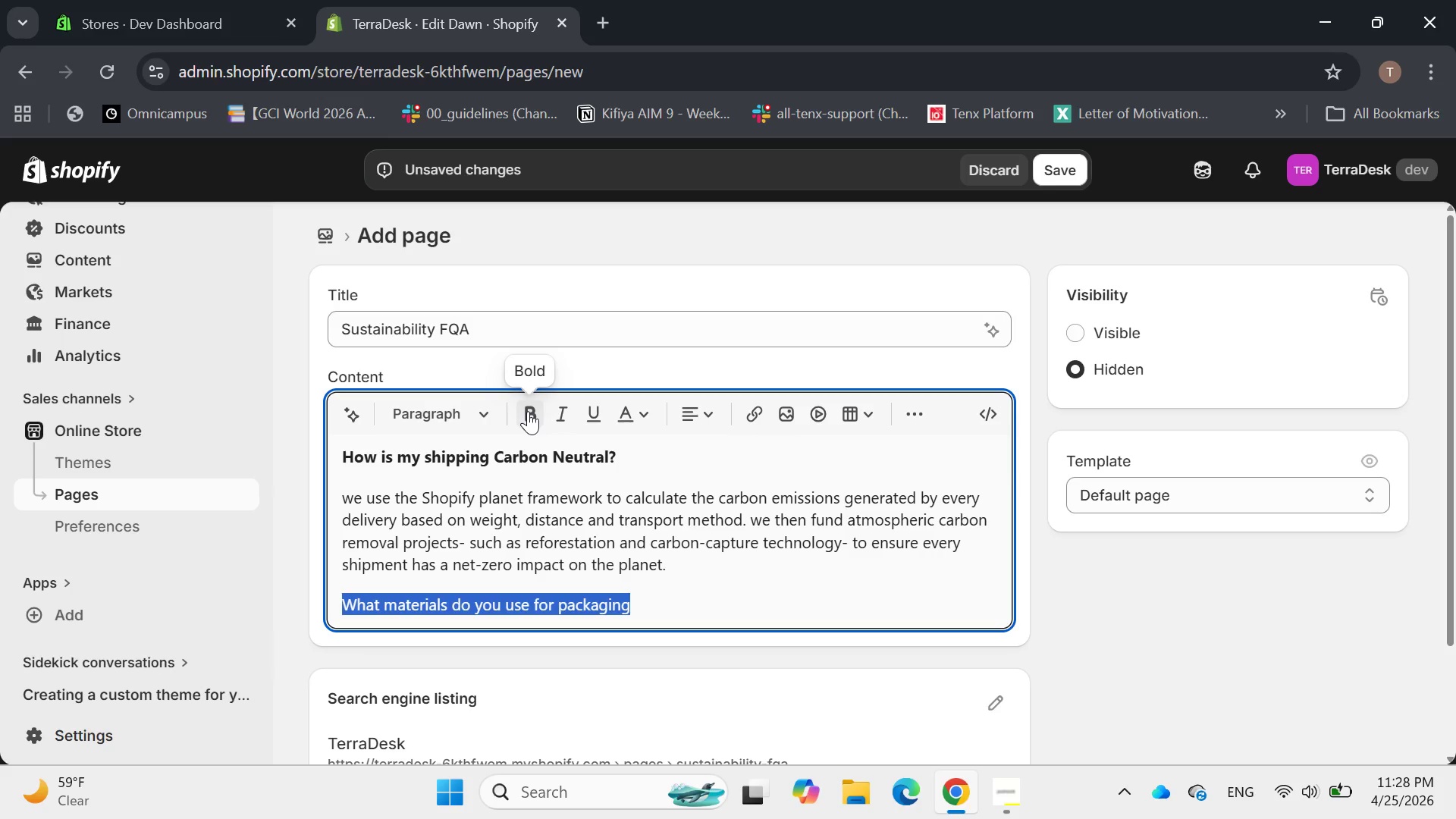 
left_click([529, 413])
 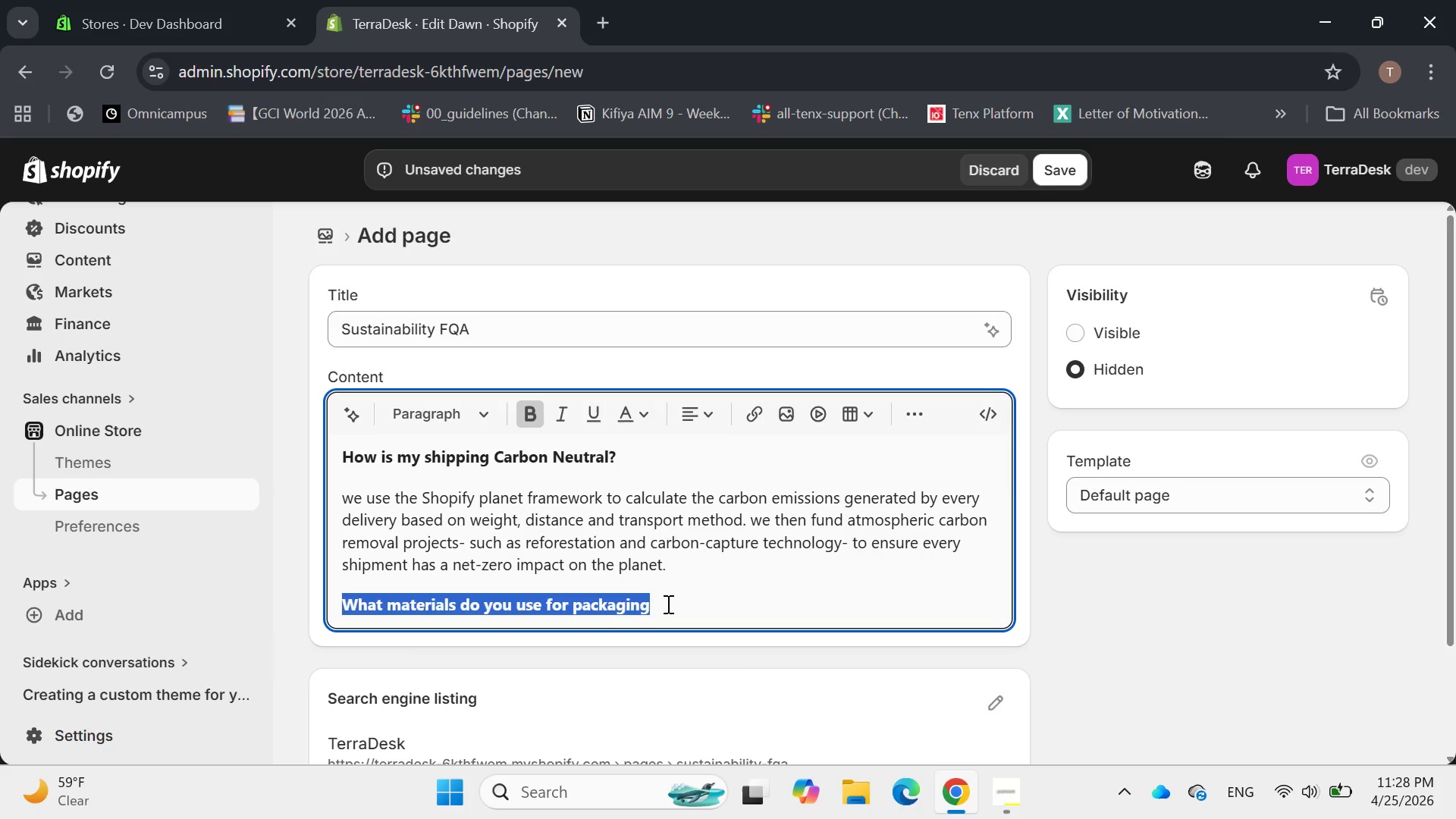 
left_click([667, 603])
 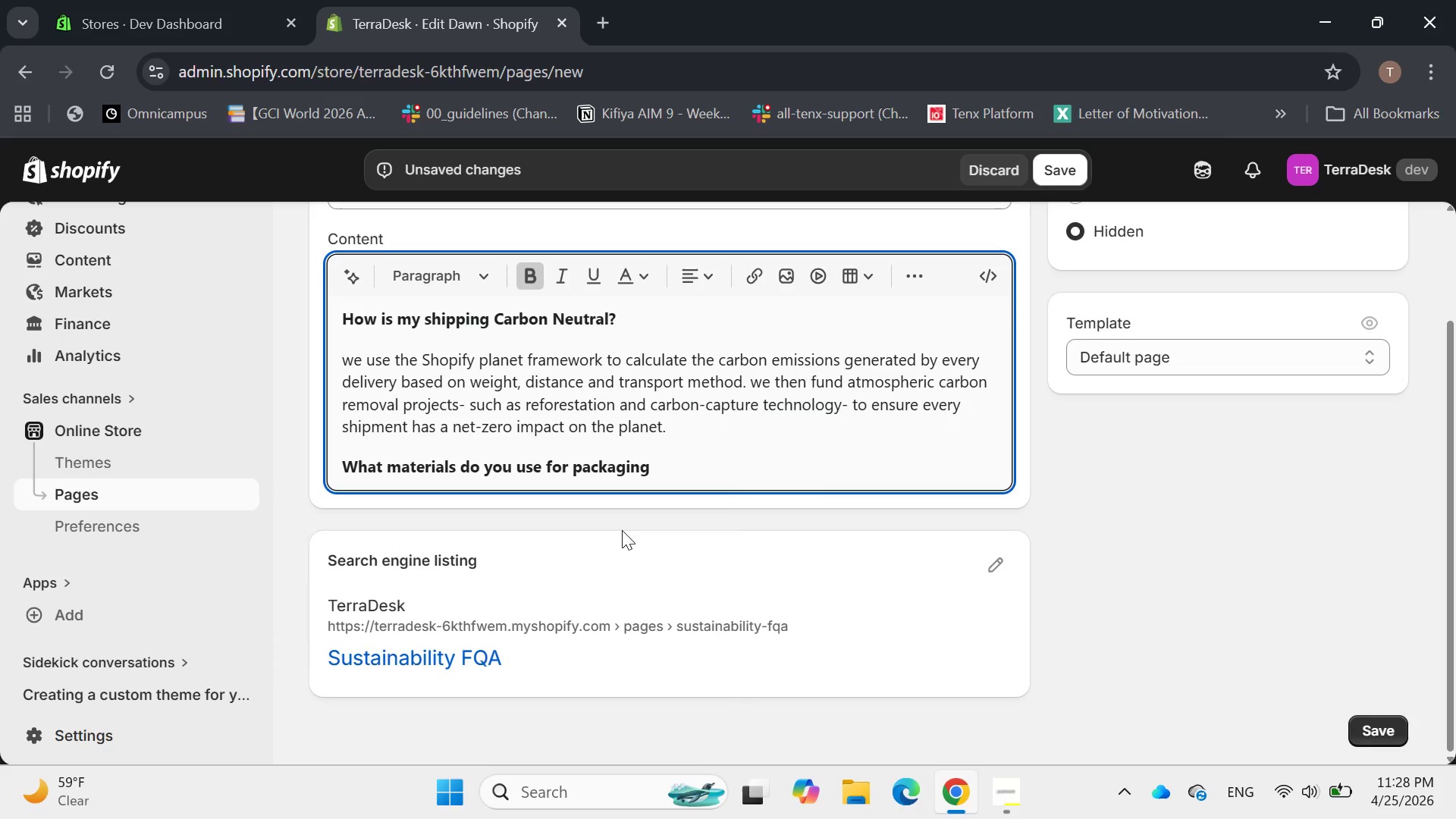 
key(Space)
 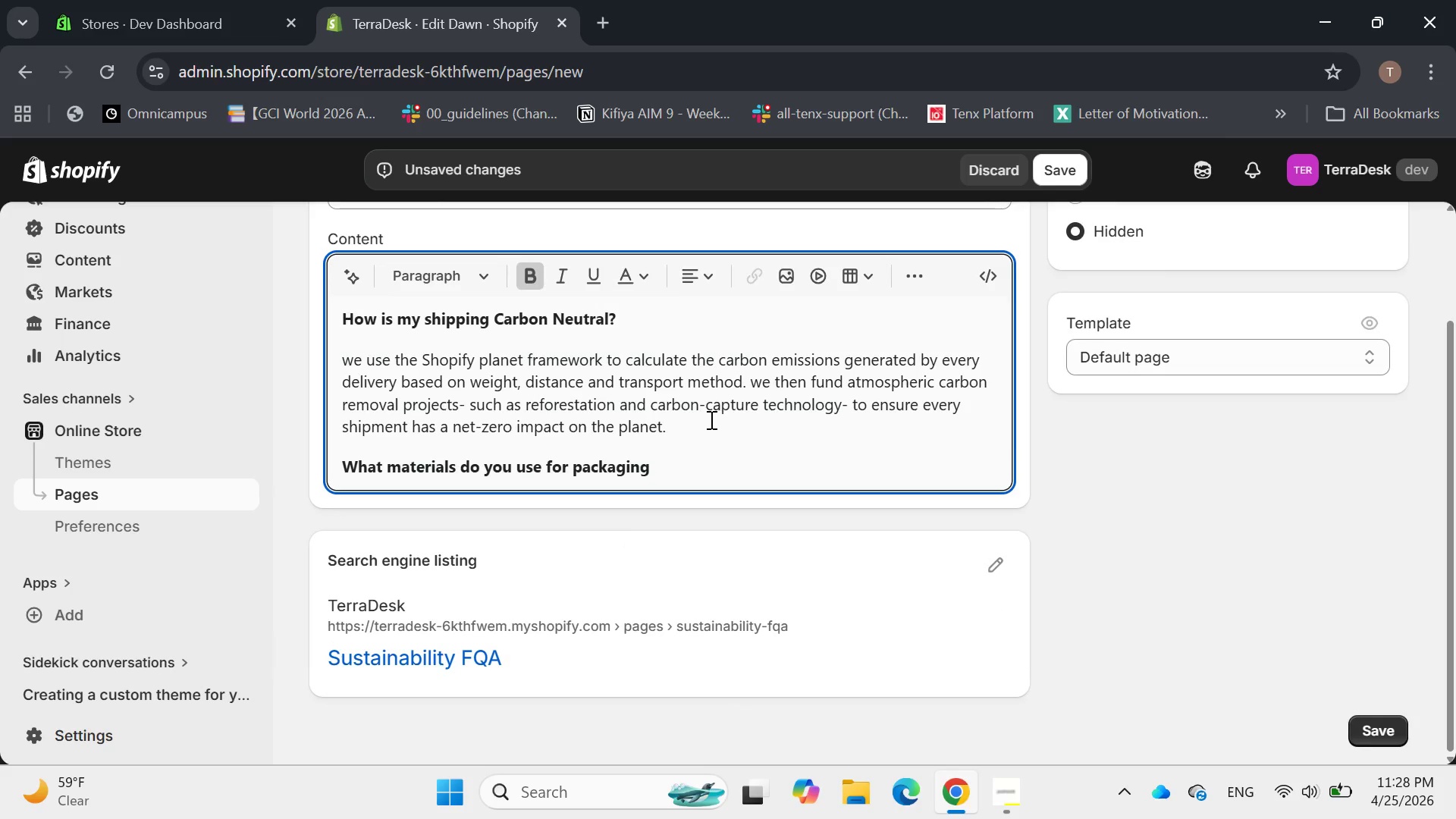 
key(Enter)
 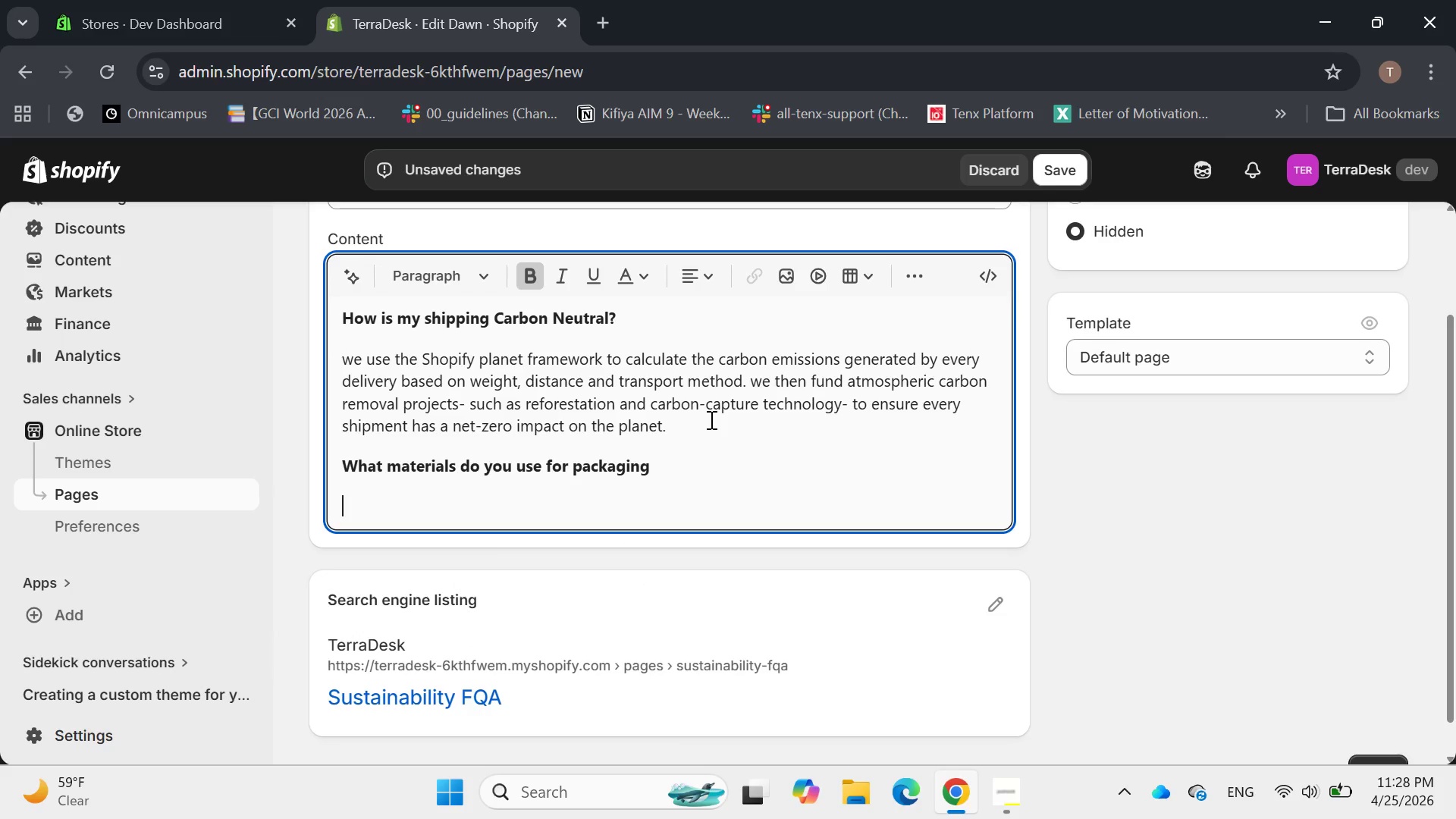 
type(By utilizing)
 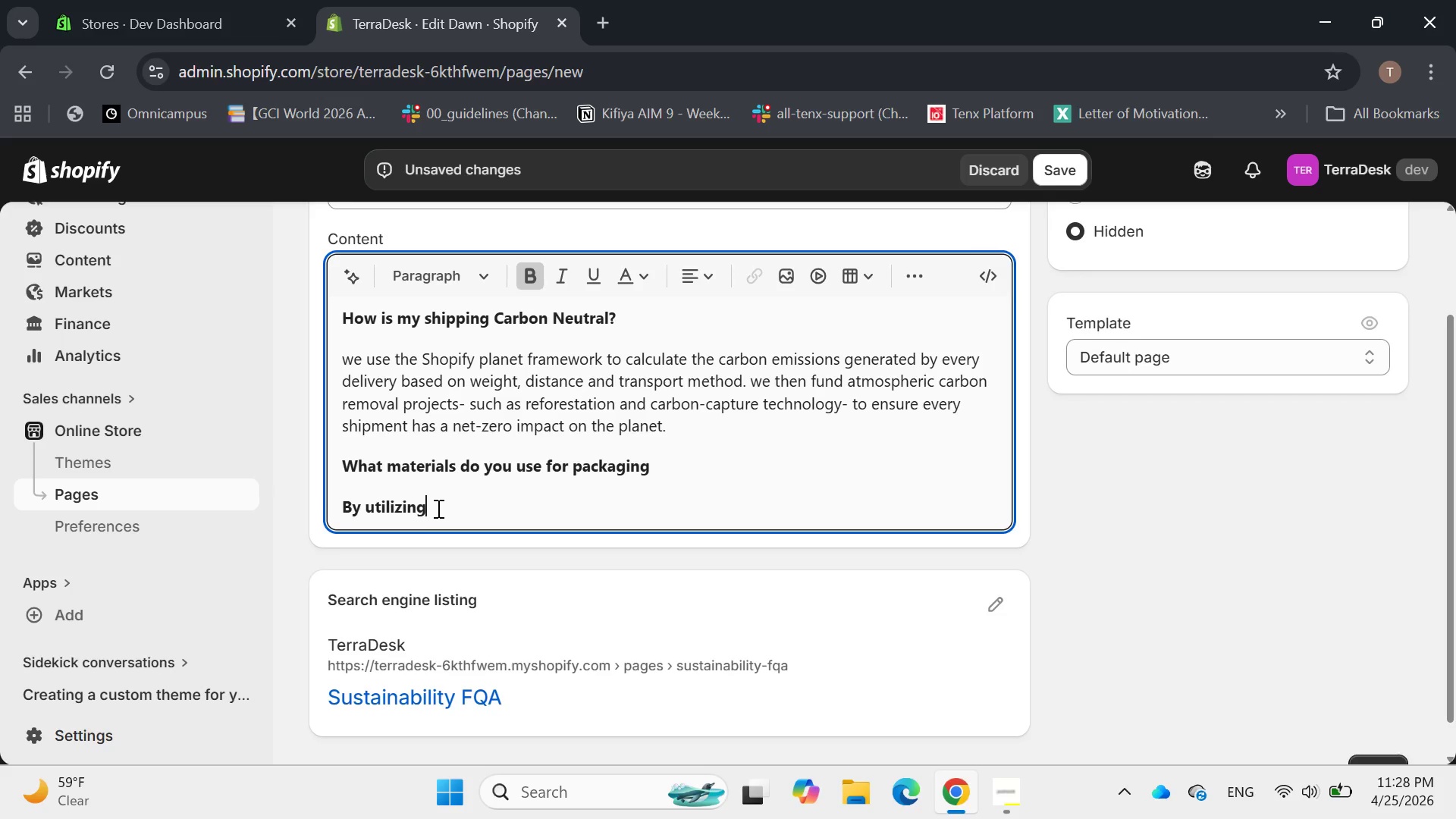 
left_click_drag(start_coordinate=[437, 507], to_coordinate=[321, 505])
 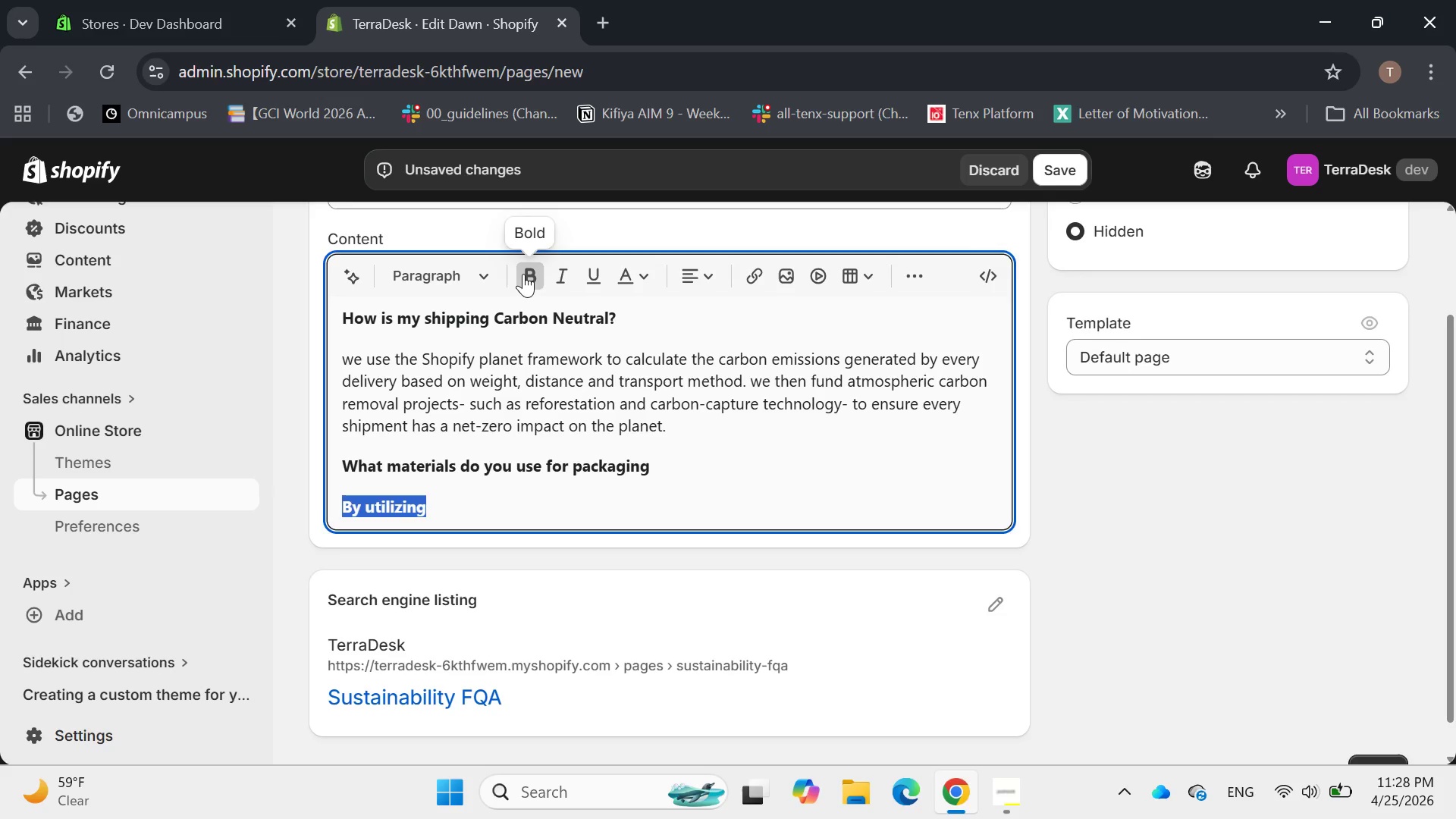 
left_click([523, 274])
 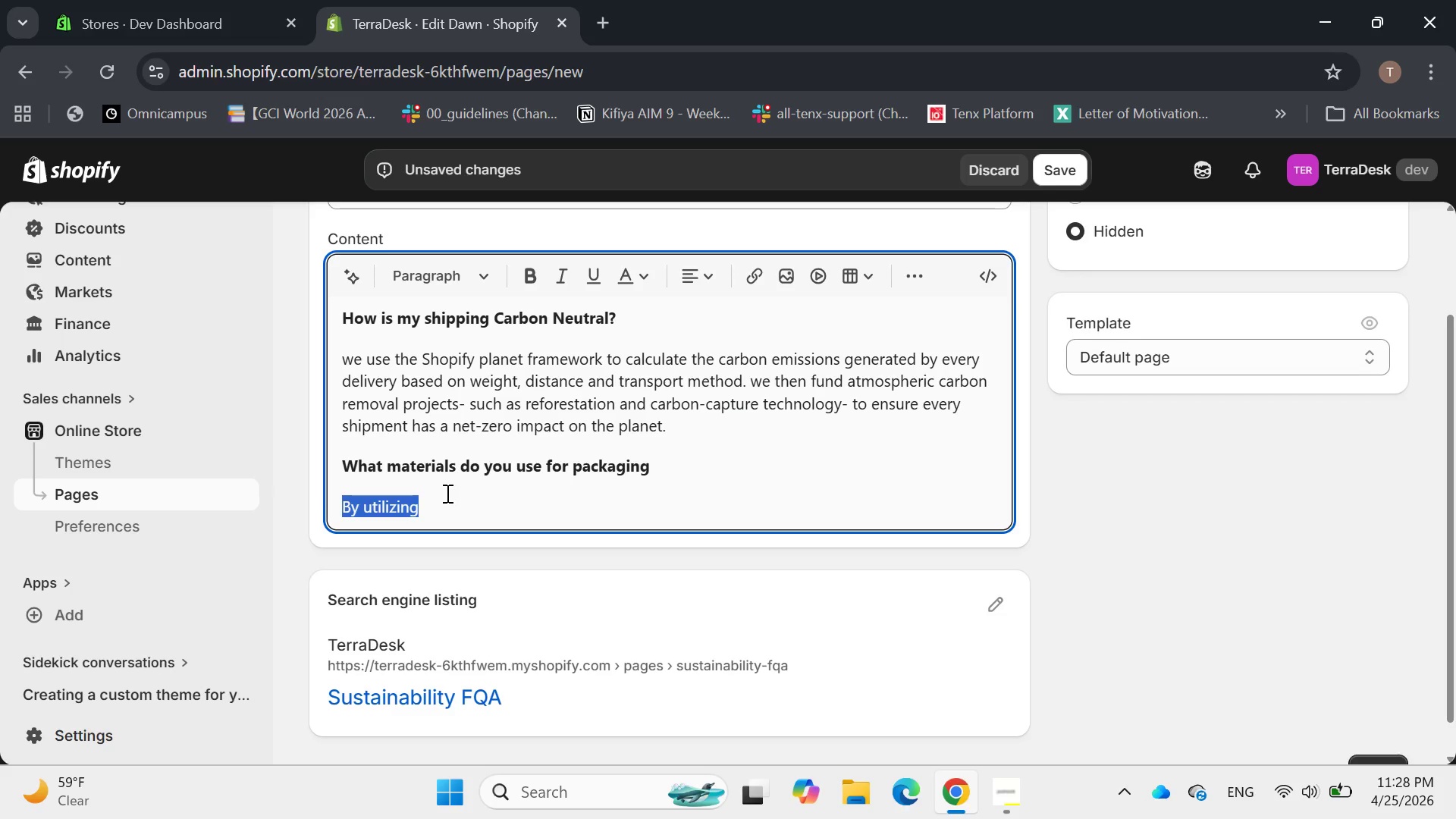 
left_click([446, 493])
 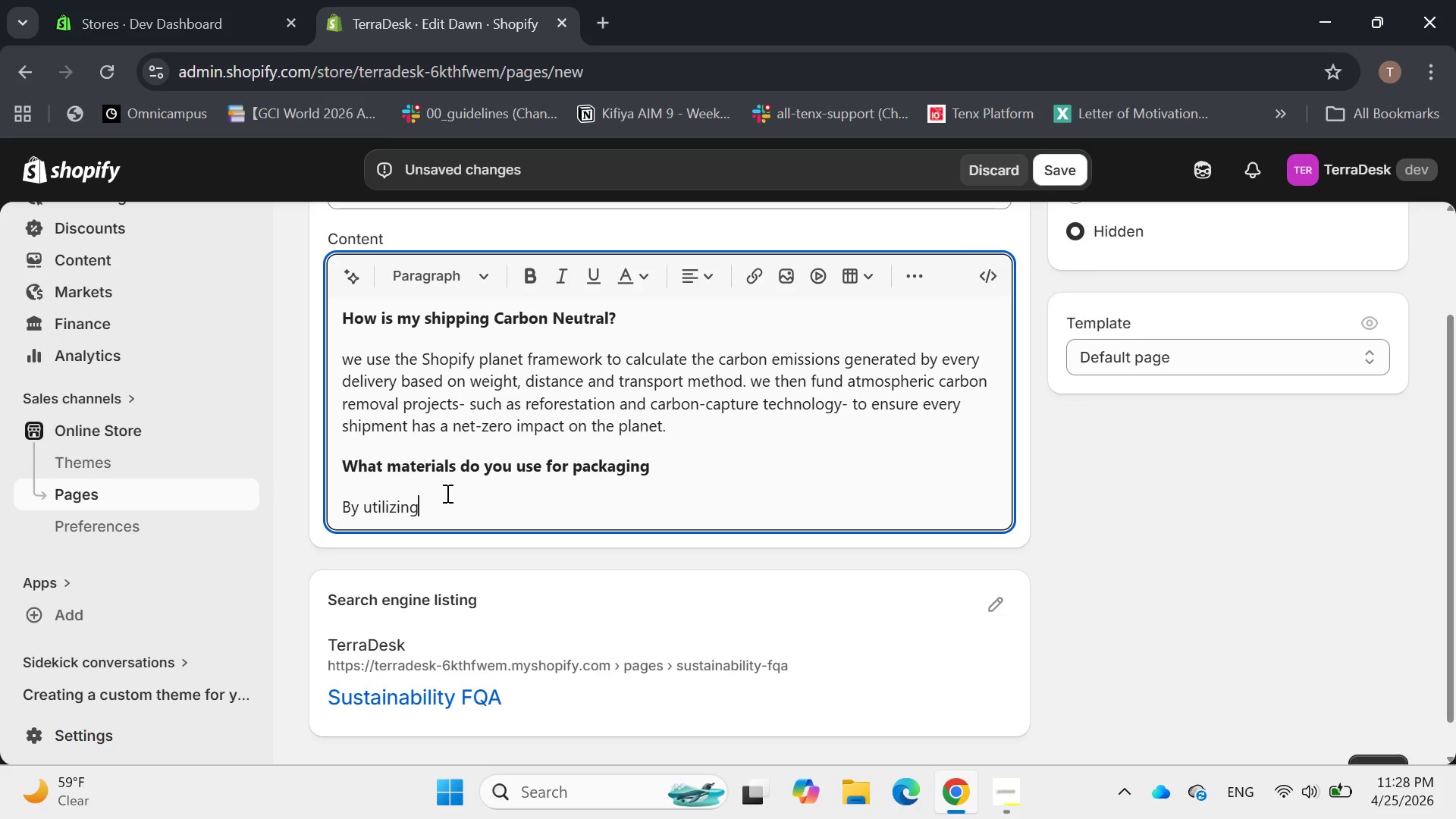 
type( a direct)
 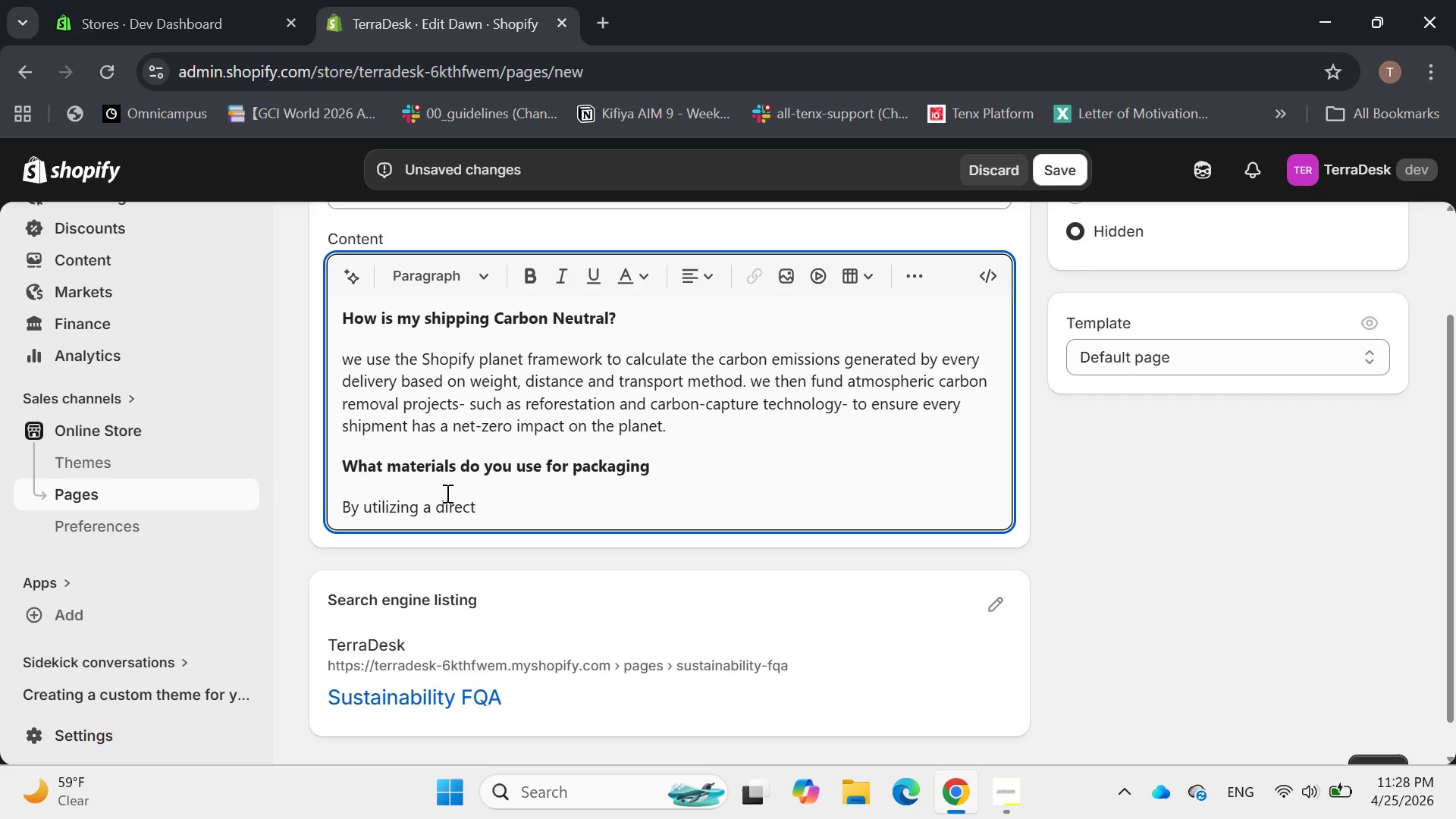 
type(-ship model, we eliminate the ')
key(Backspace)
type("middle-man" warehouse leg )
 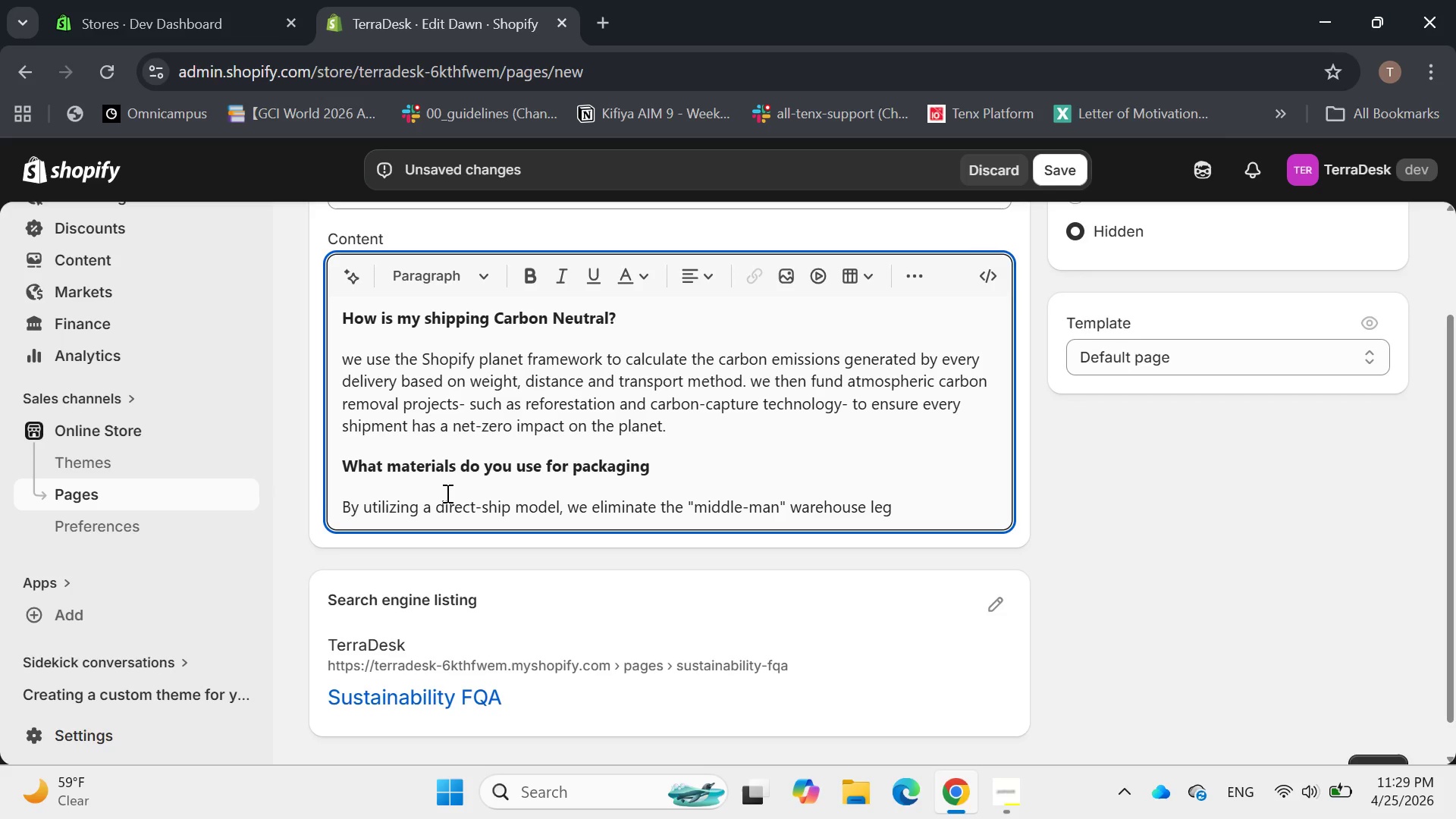 
type(of the h)
key(Backspace)
type(journey. )
 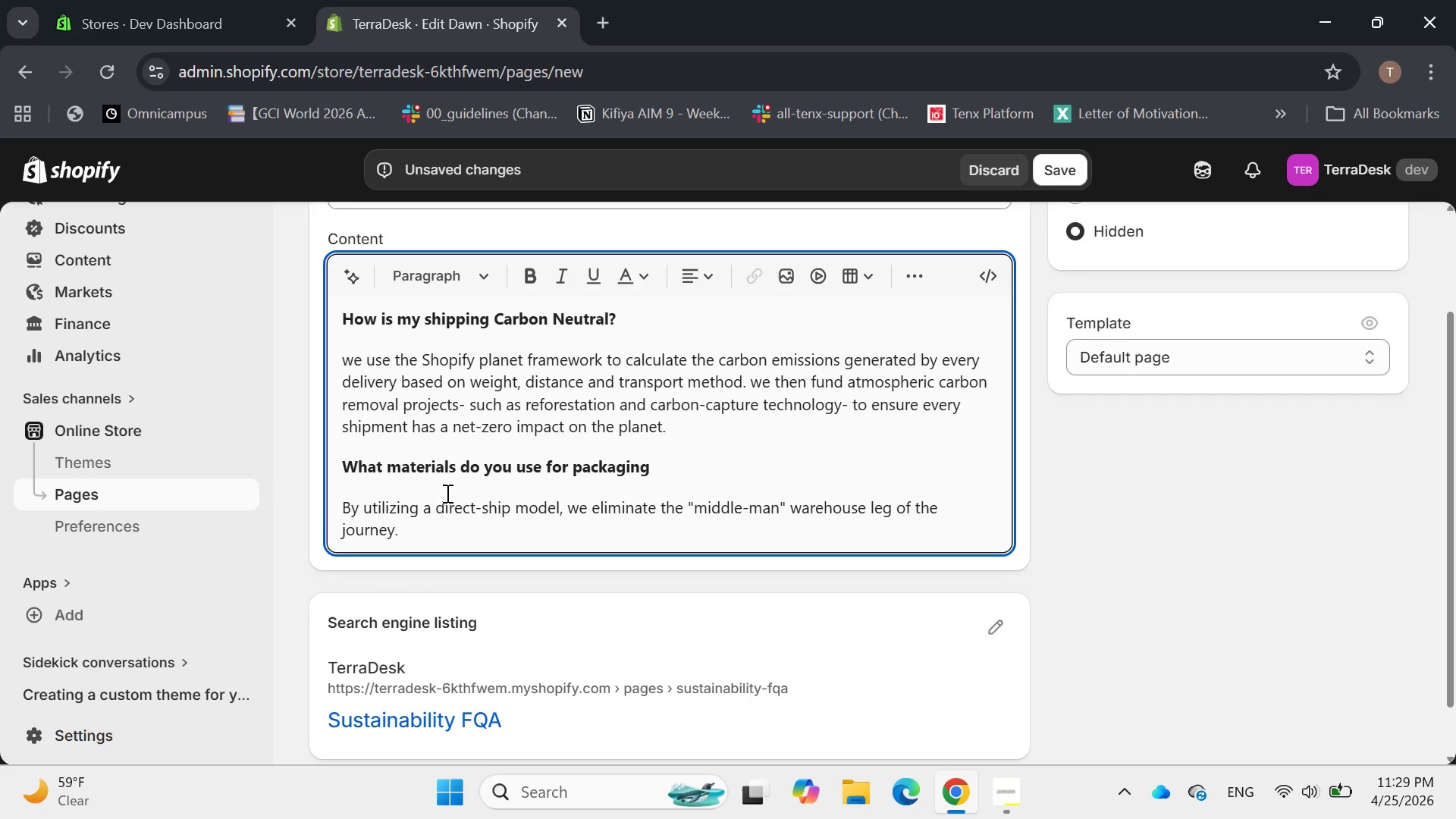 
type(This e)
key(Backspace)
type(reduces the total miles your produce)
key(Backspace)
type(t travel )
key(Backspace)
type(s and sihn)
key(Backspace)
key(Backspace)
type(gnificantly lowers the initial carbon footprint )
 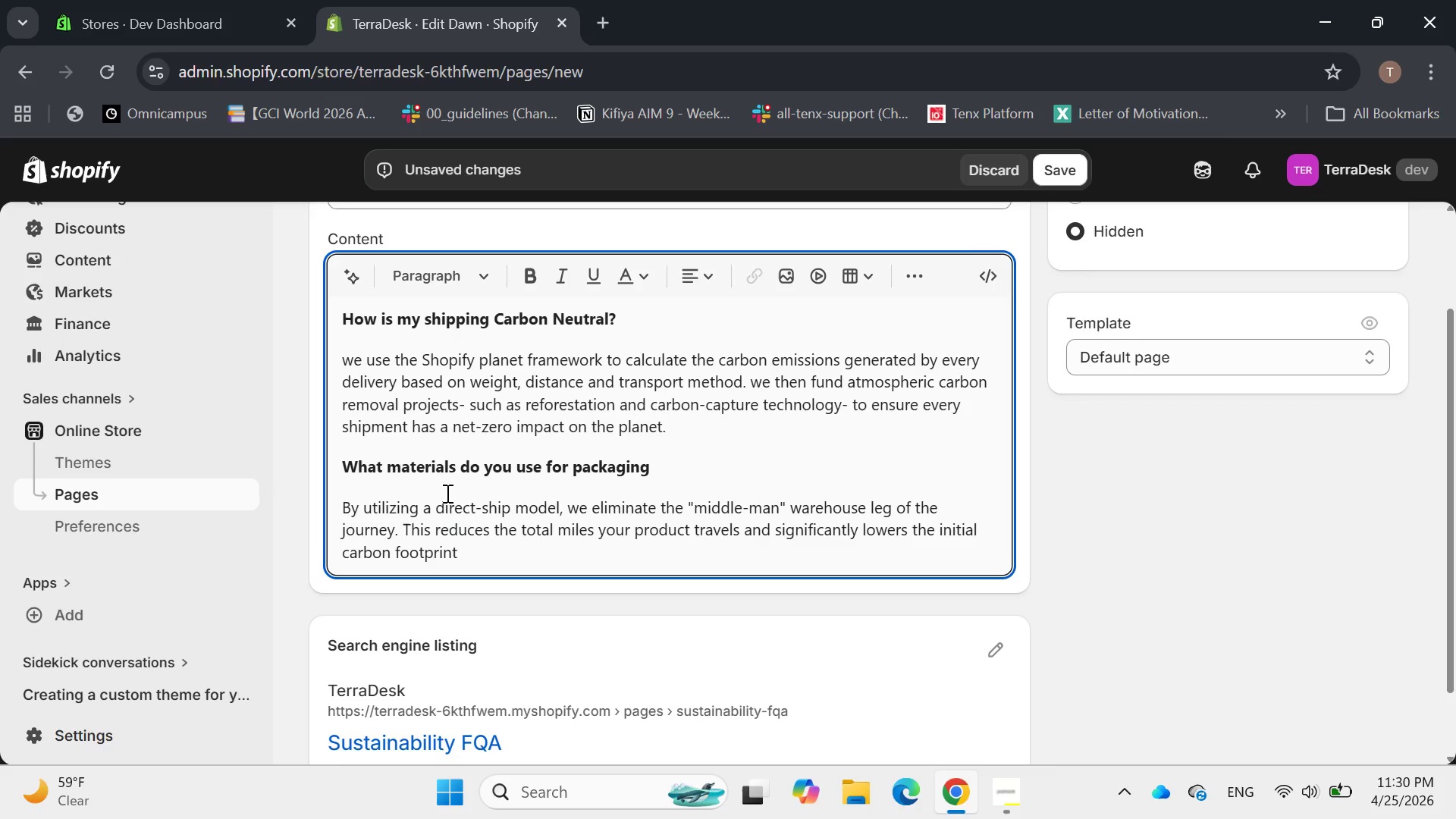 
wait(8.91)
 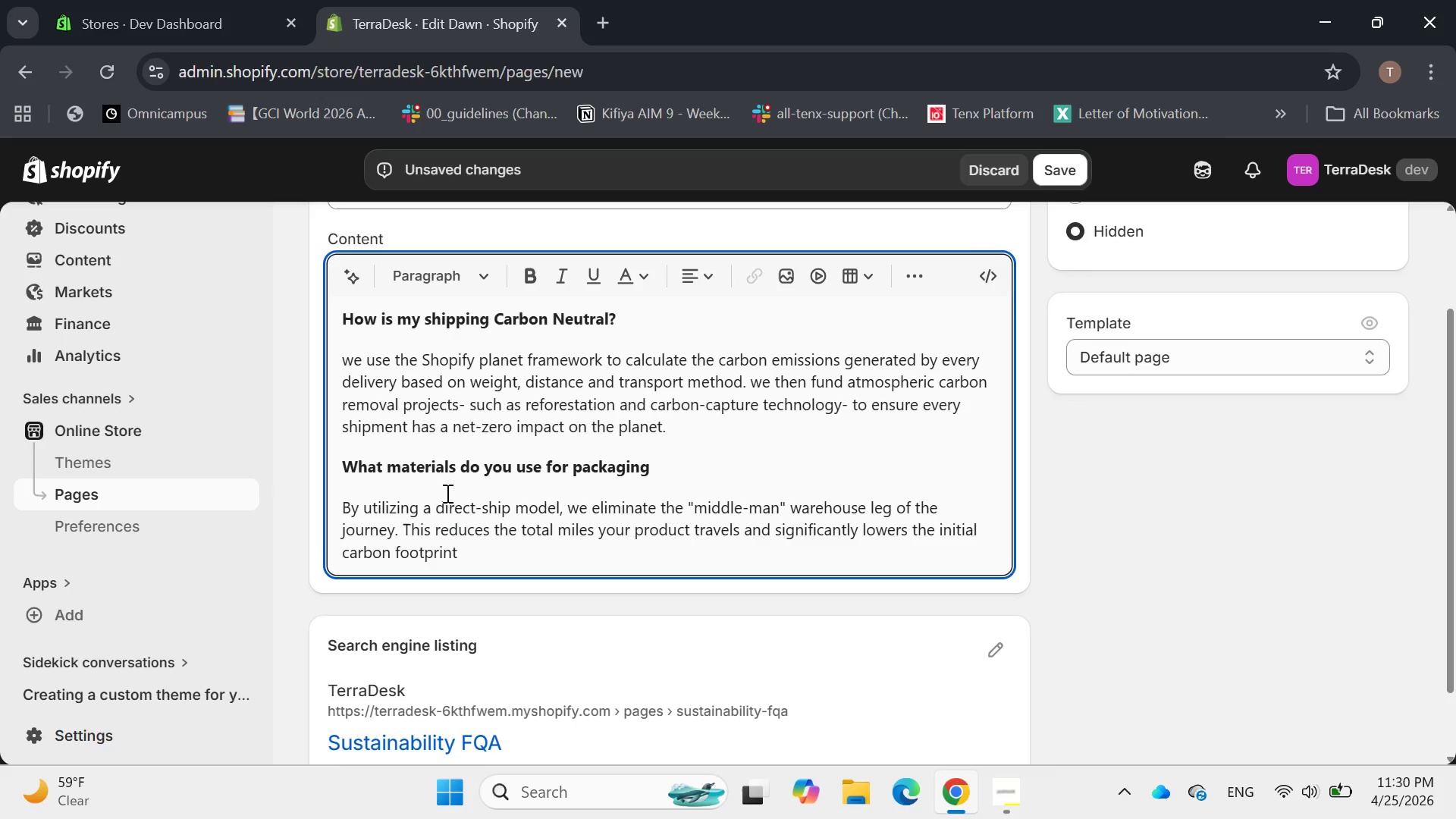 
key(Backspace)
 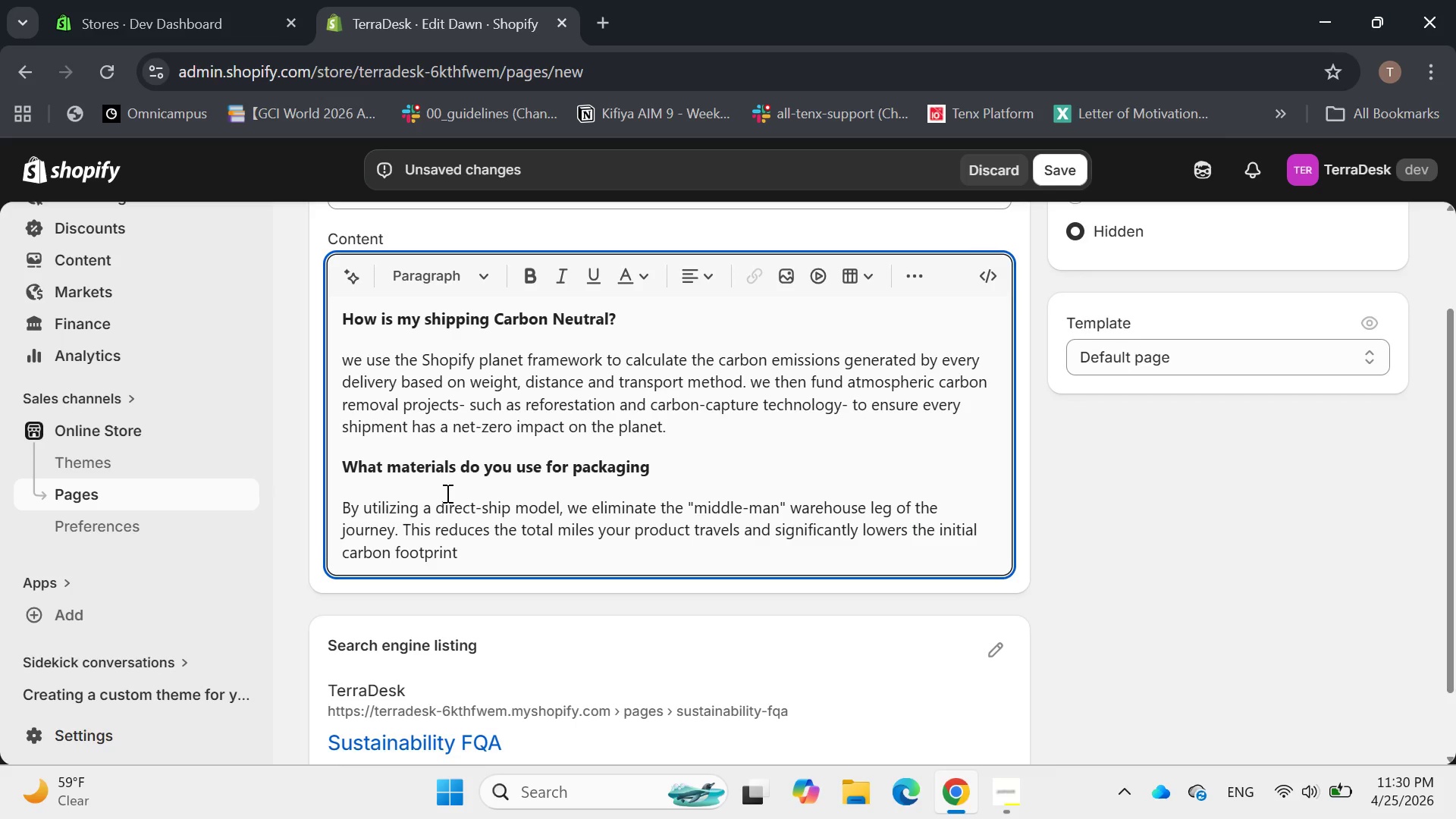 
key(Space)
 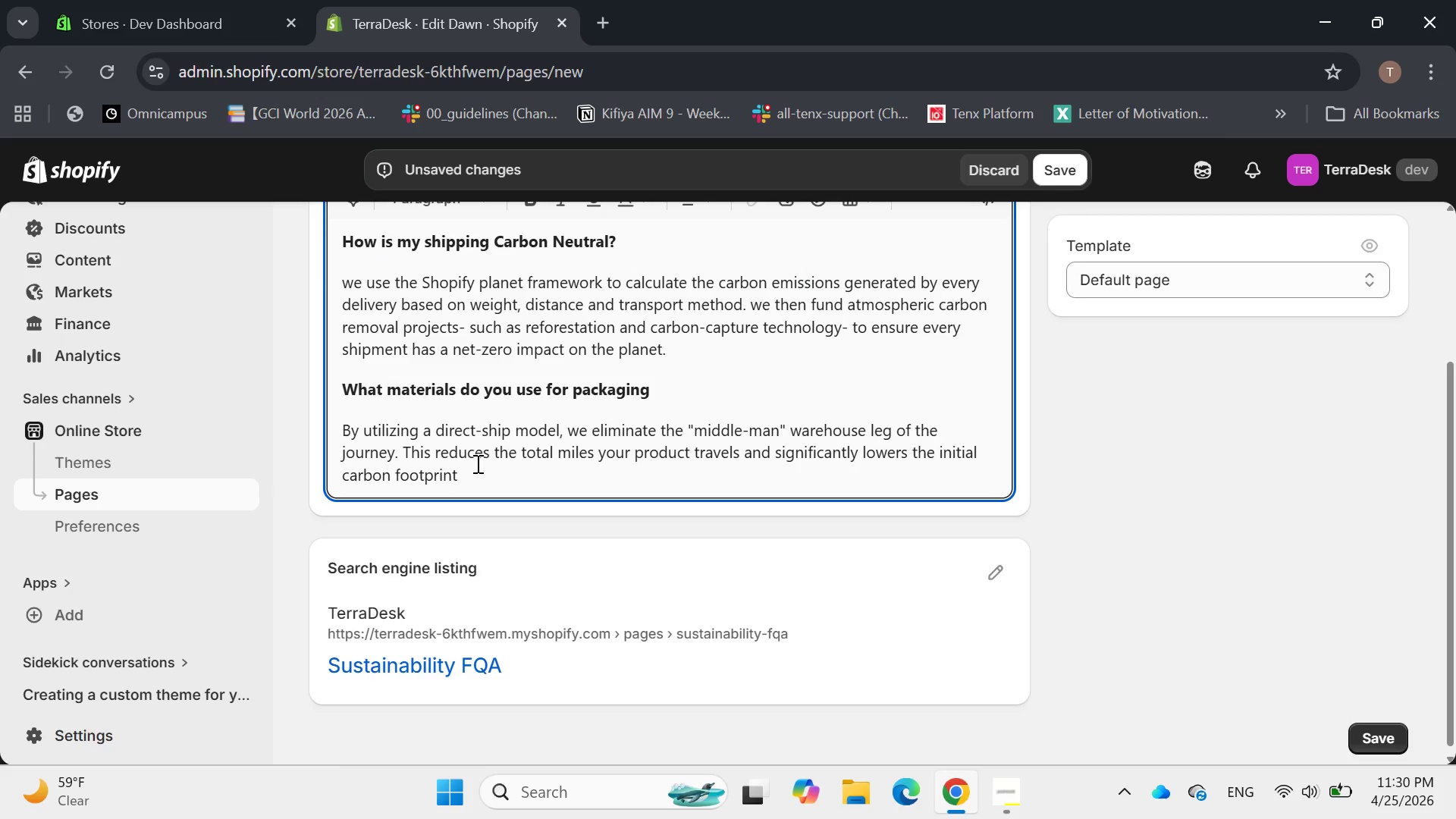 
wait(15.14)
 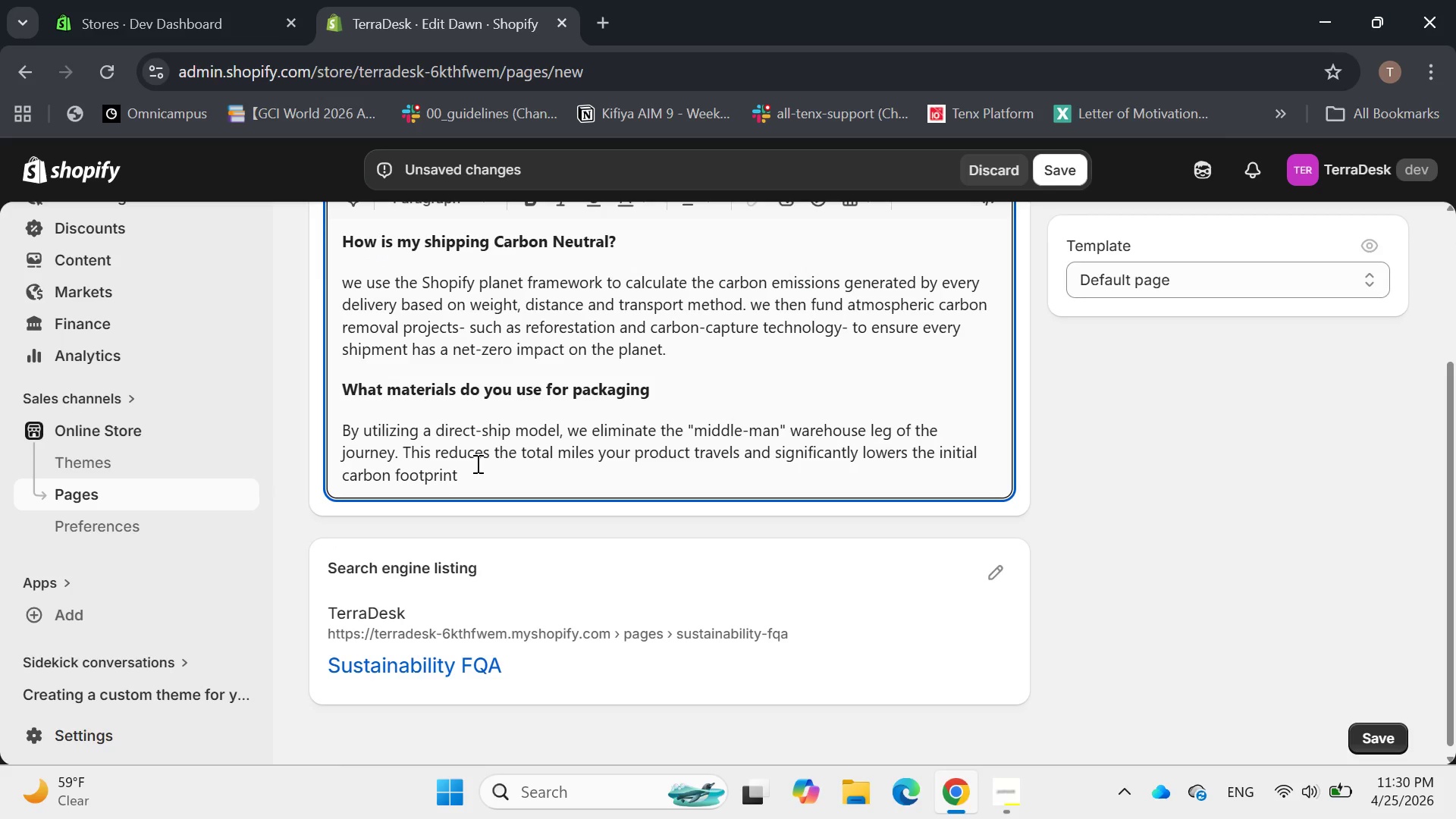 
key(Backspace)
 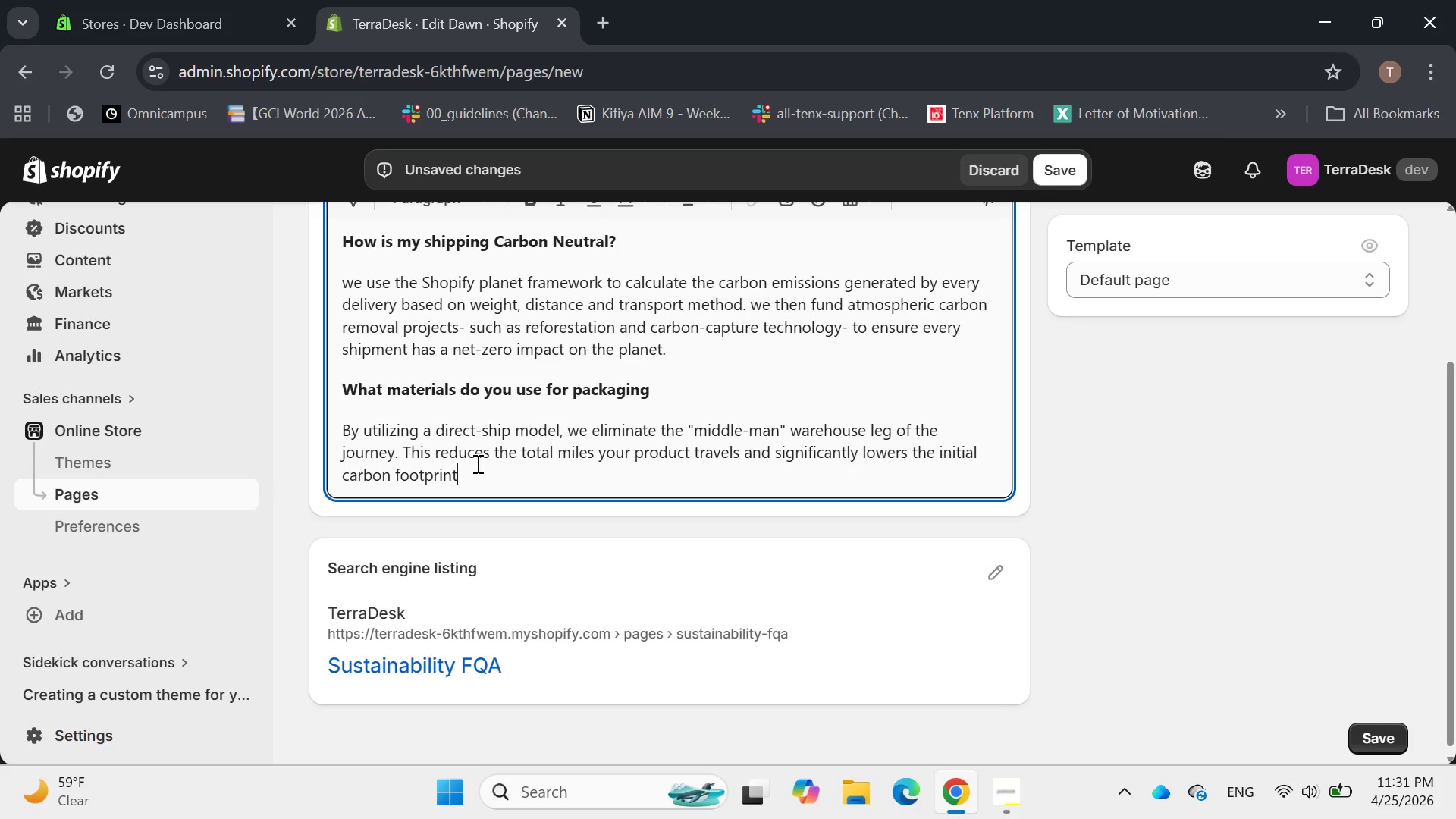 
wait(21.66)
 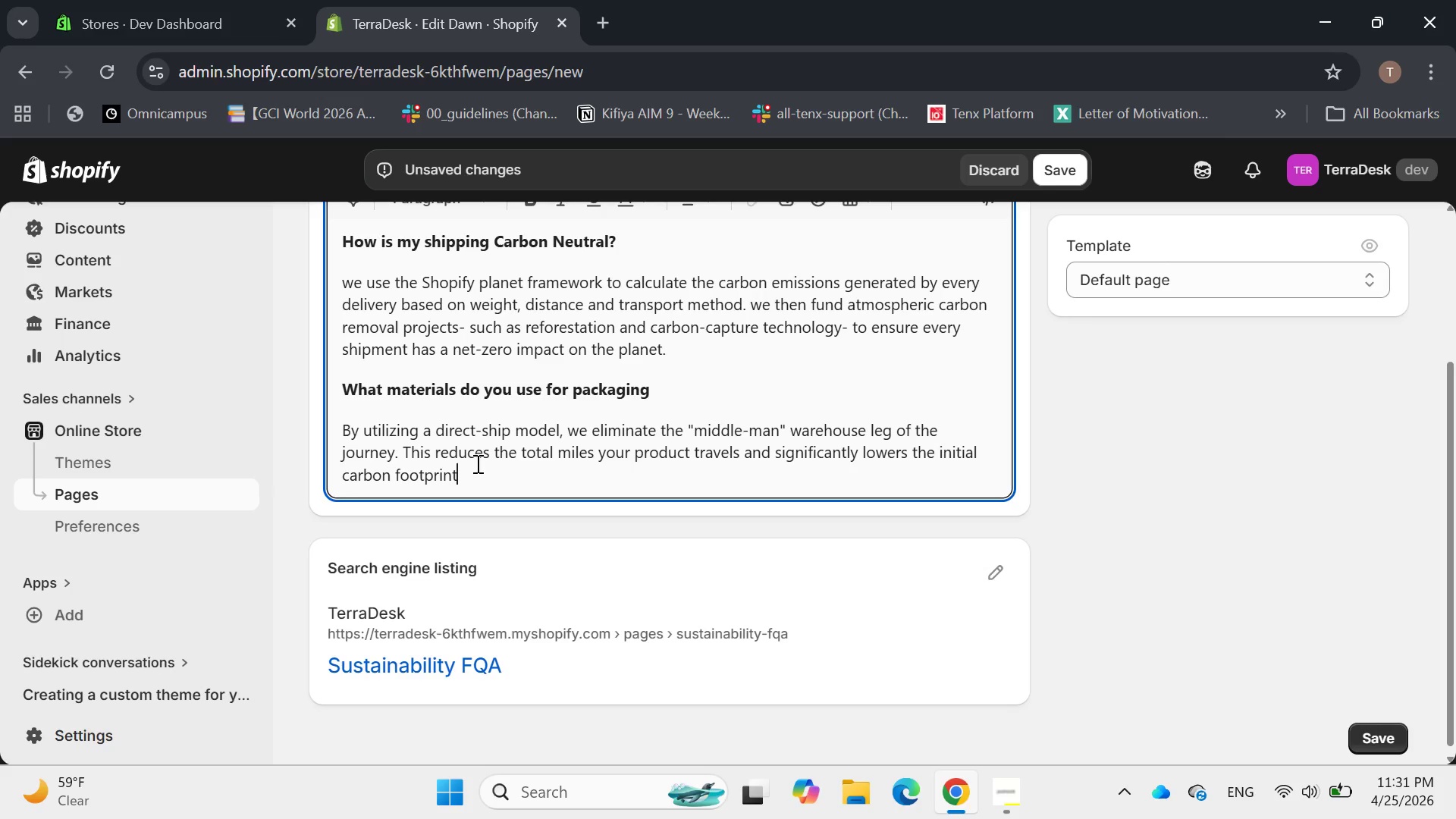 
type( of )
 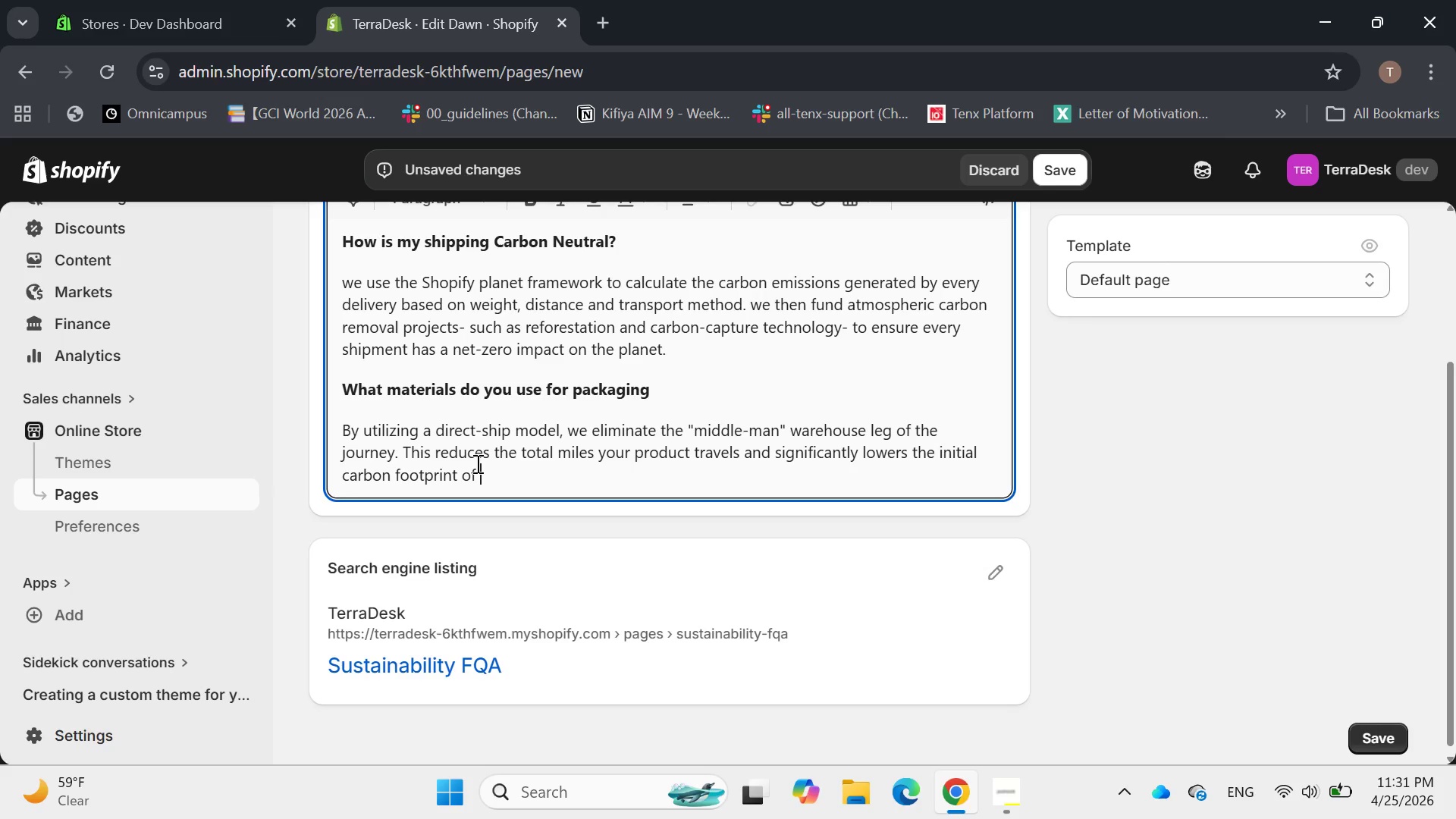 
wait(9.28)
 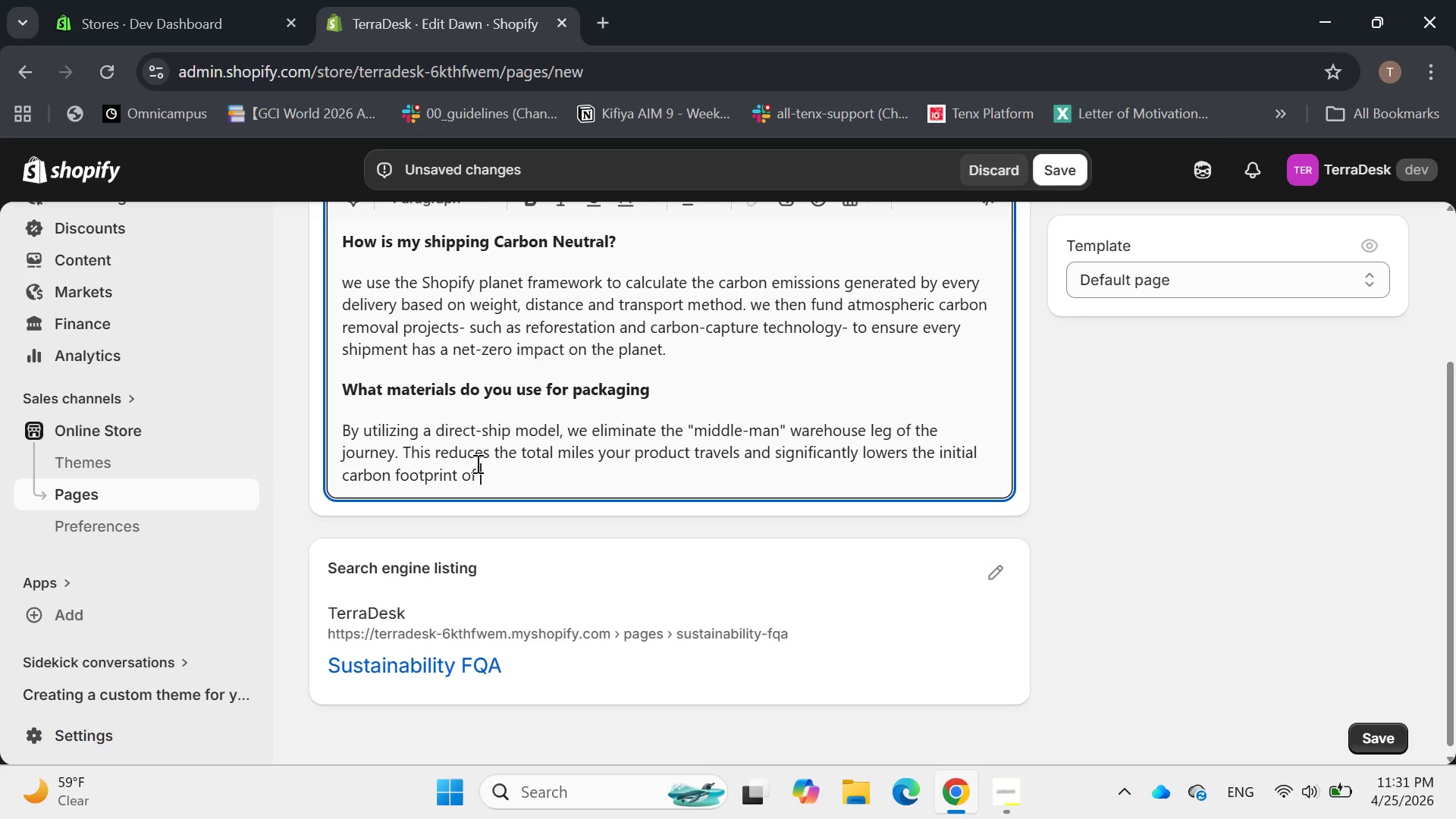 
type(the item before it even enters the shipi)
key(Backspace)
type(ping stream.)
 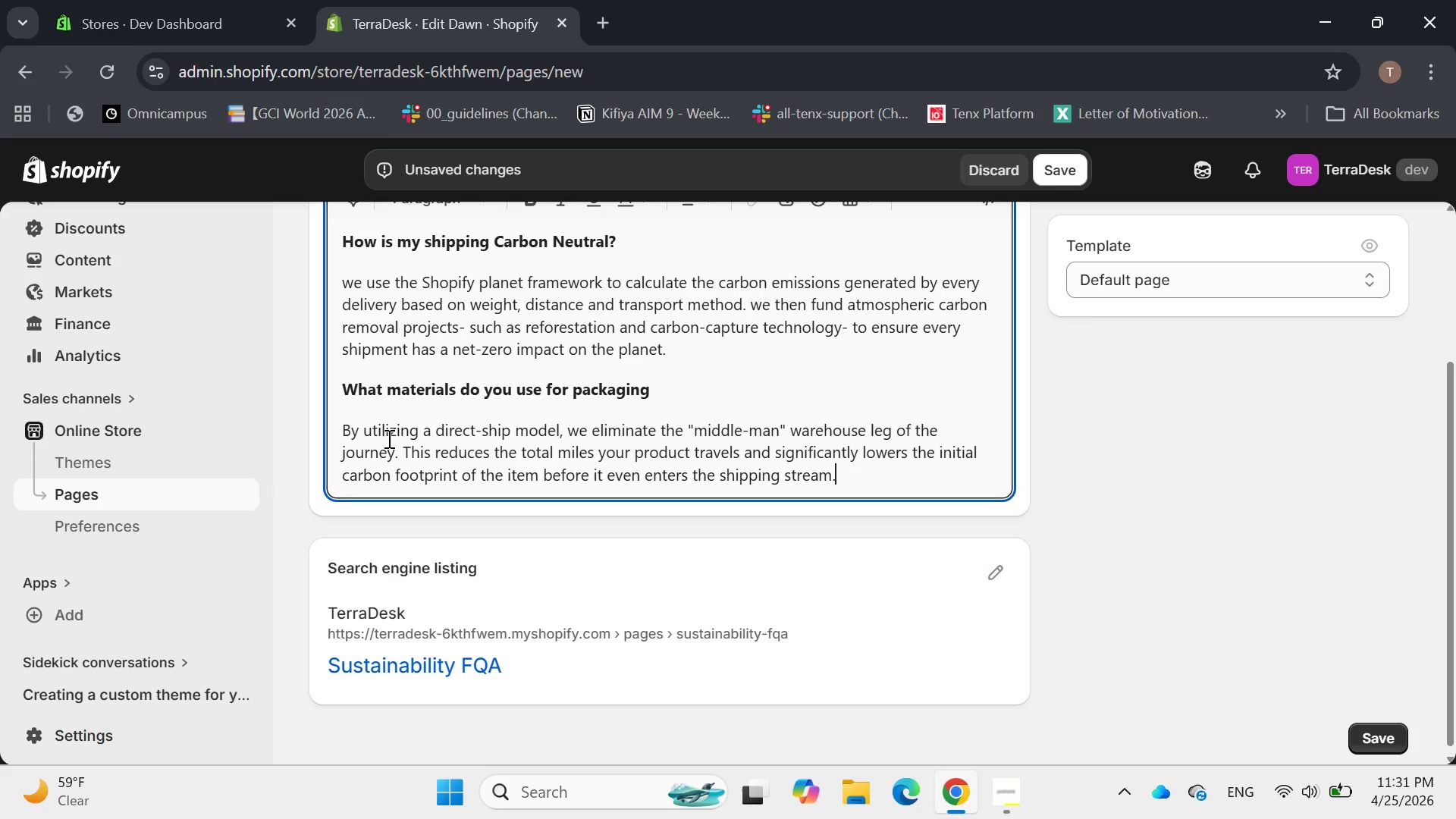 
left_click([388, 438])
 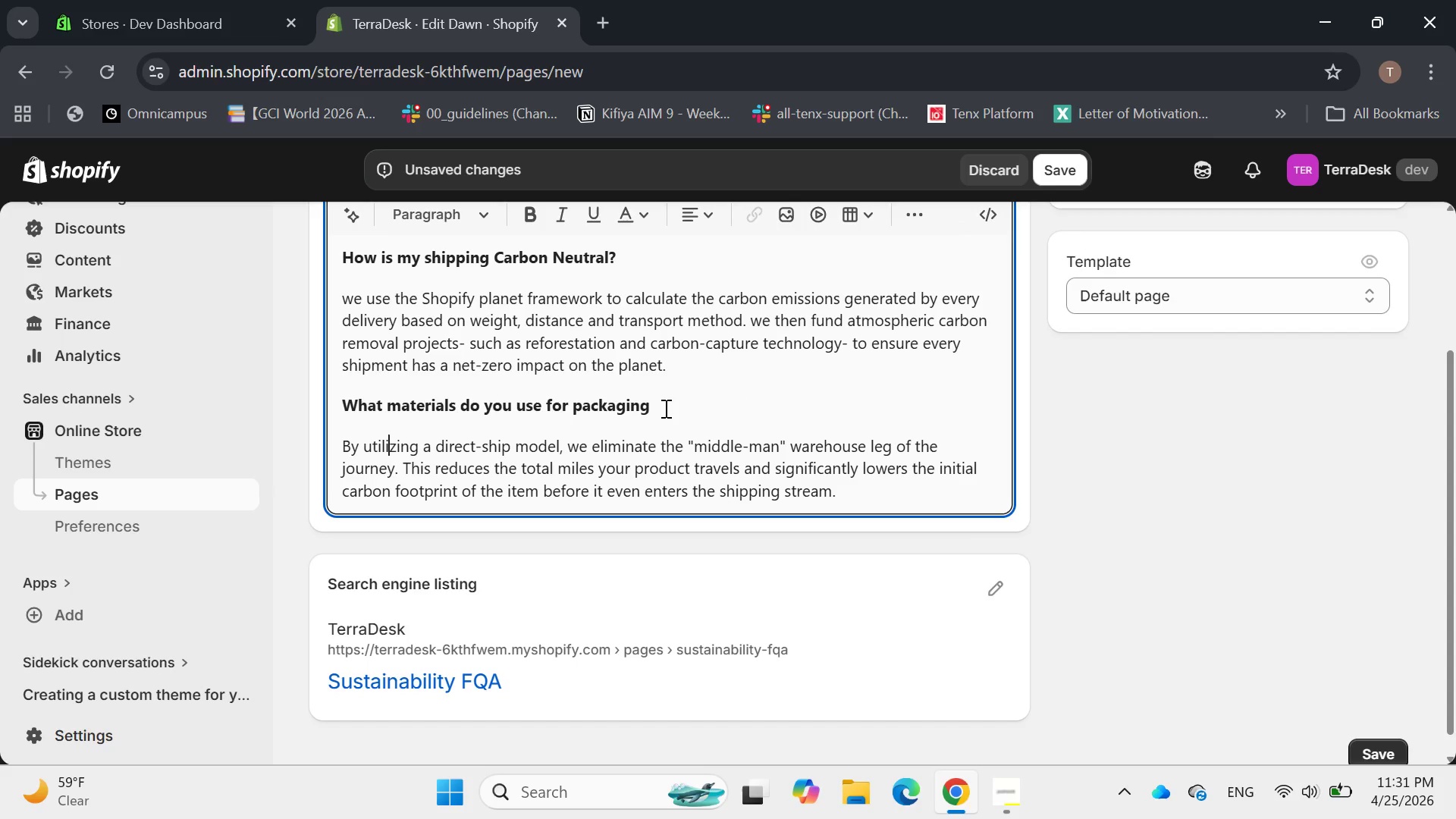 
left_click([664, 408])
 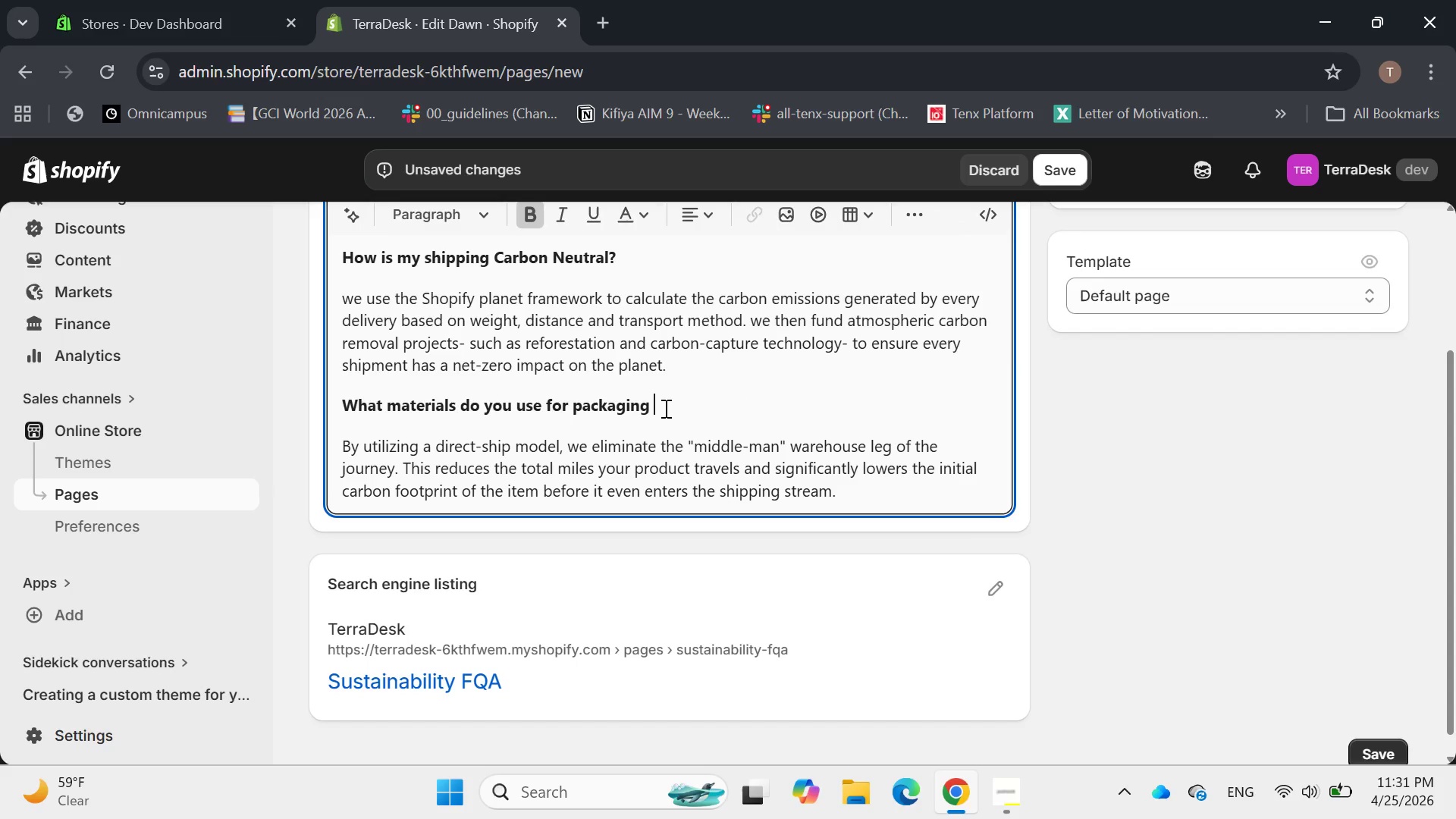 
key(Enter)
 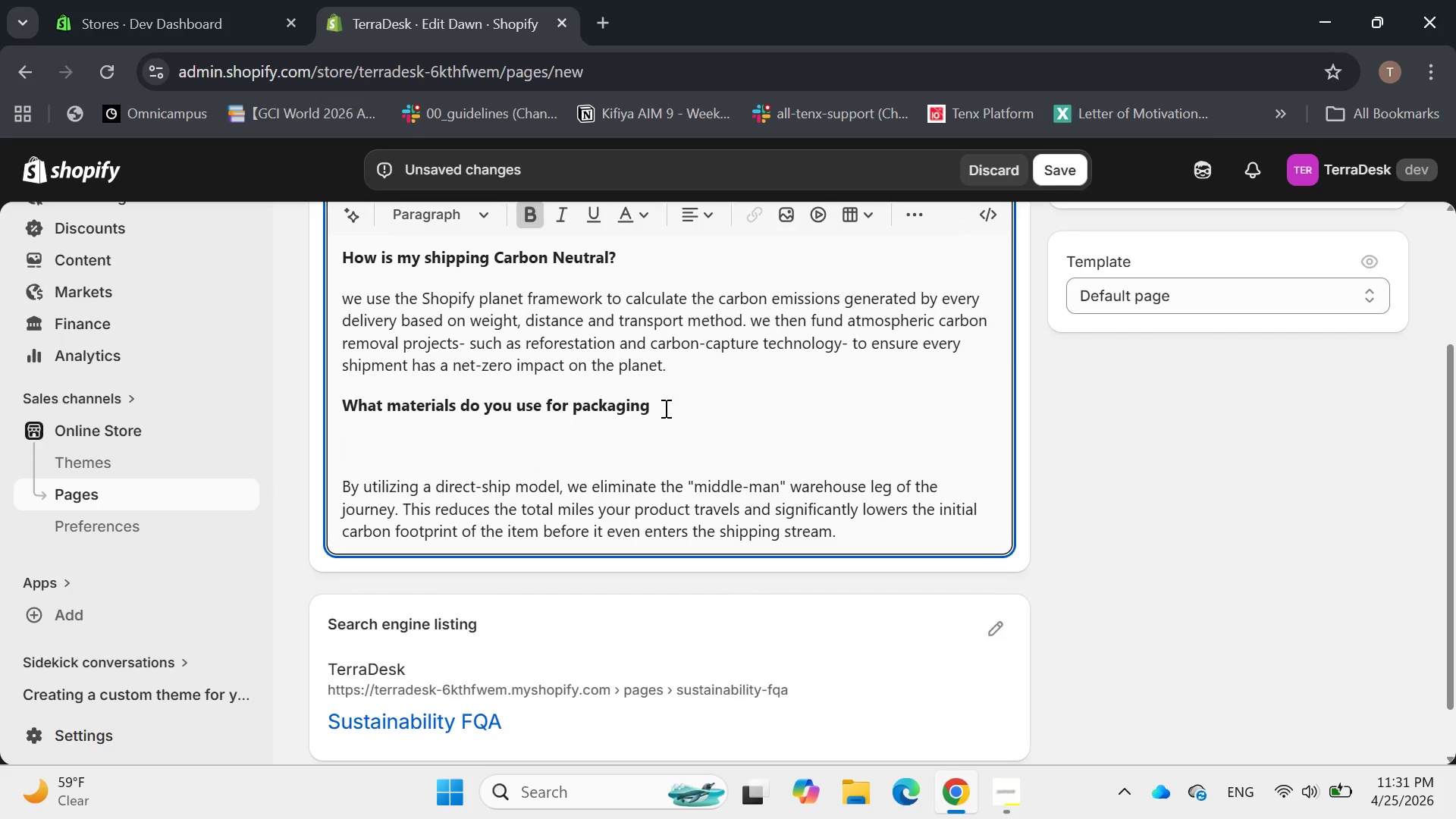 
type(why does my order ship directly from the manufacturee)
key(Backspace)
type(r?)
 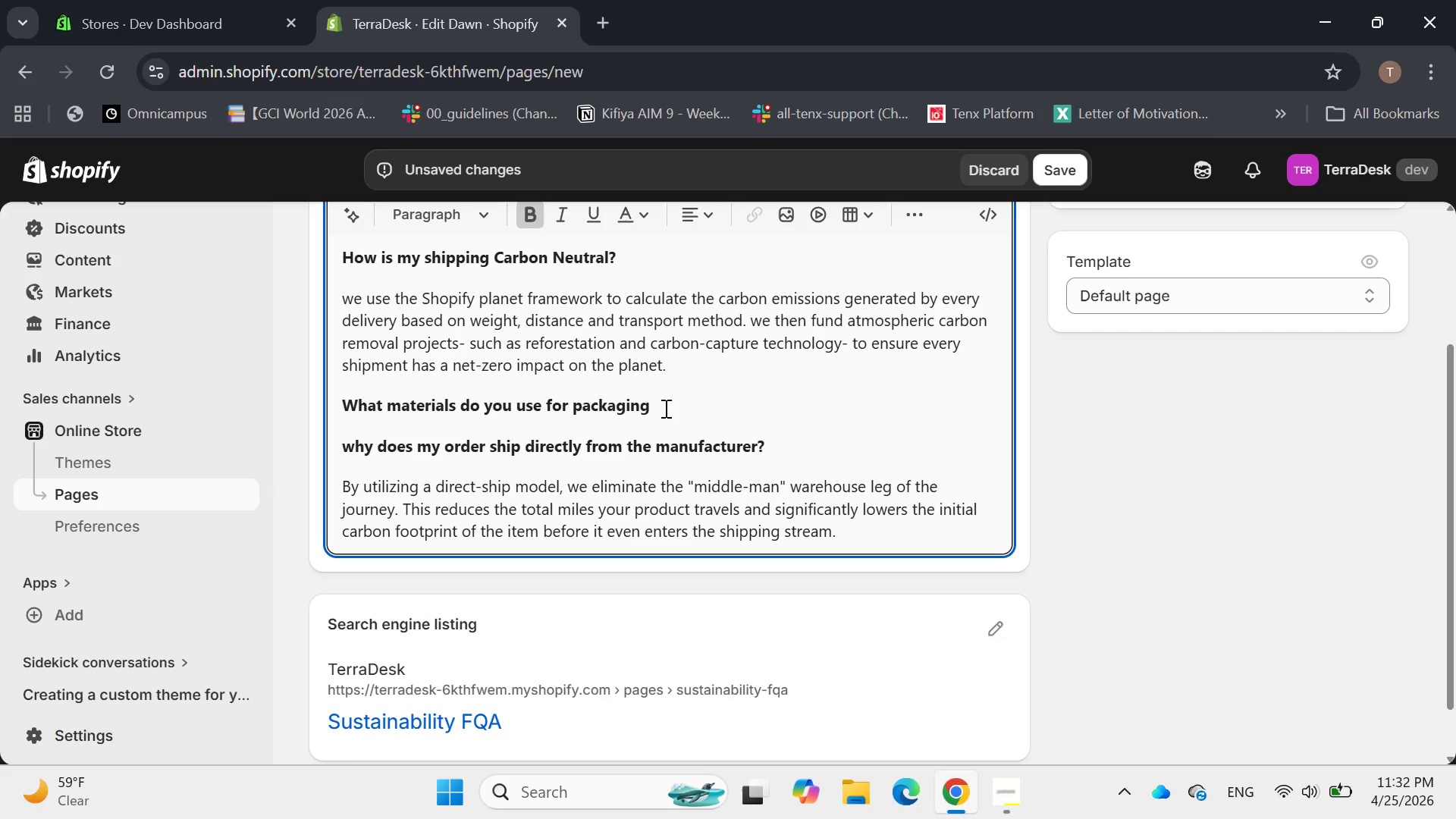 
left_click([662, 408])
 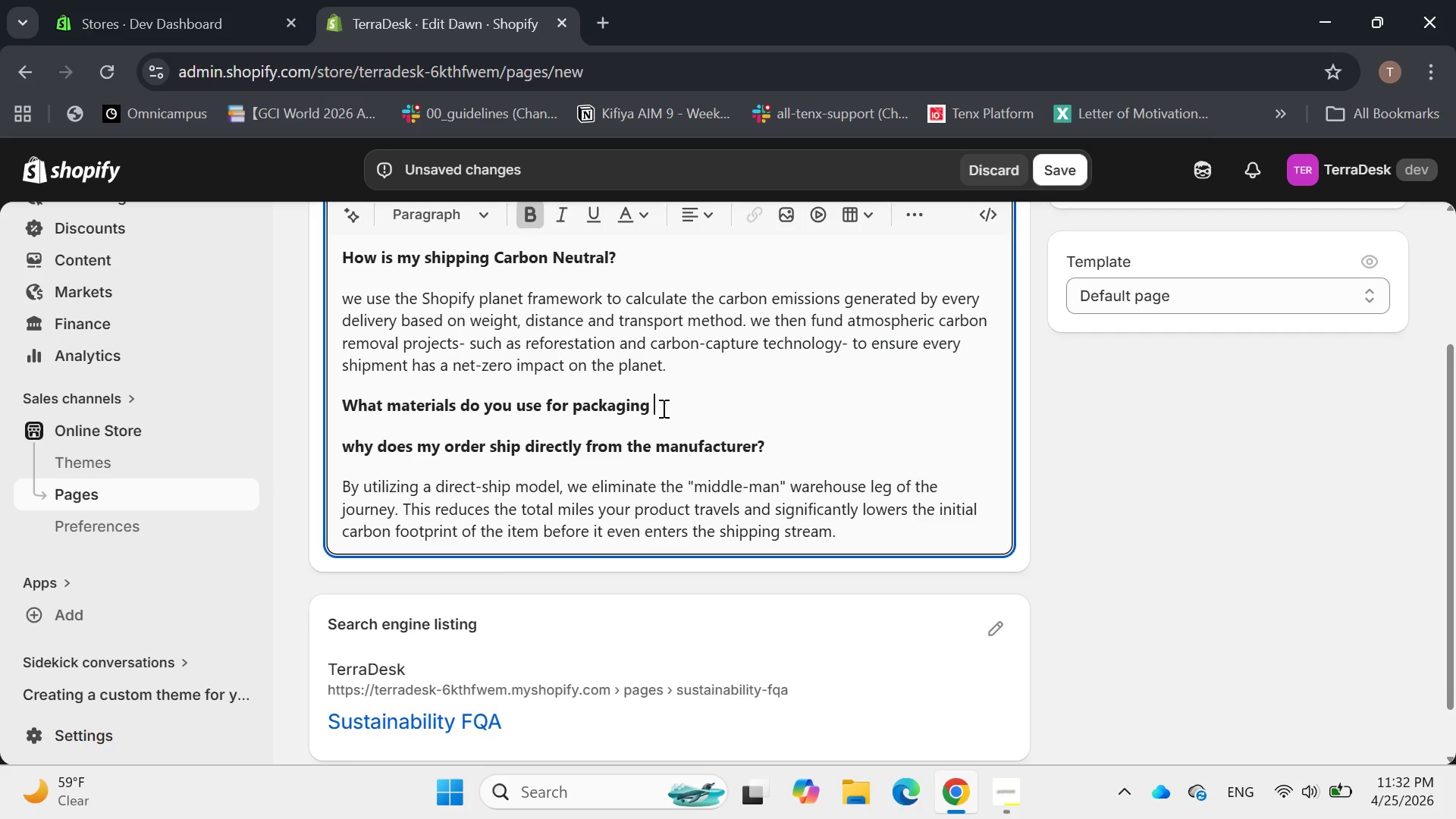 
key(Enter)
 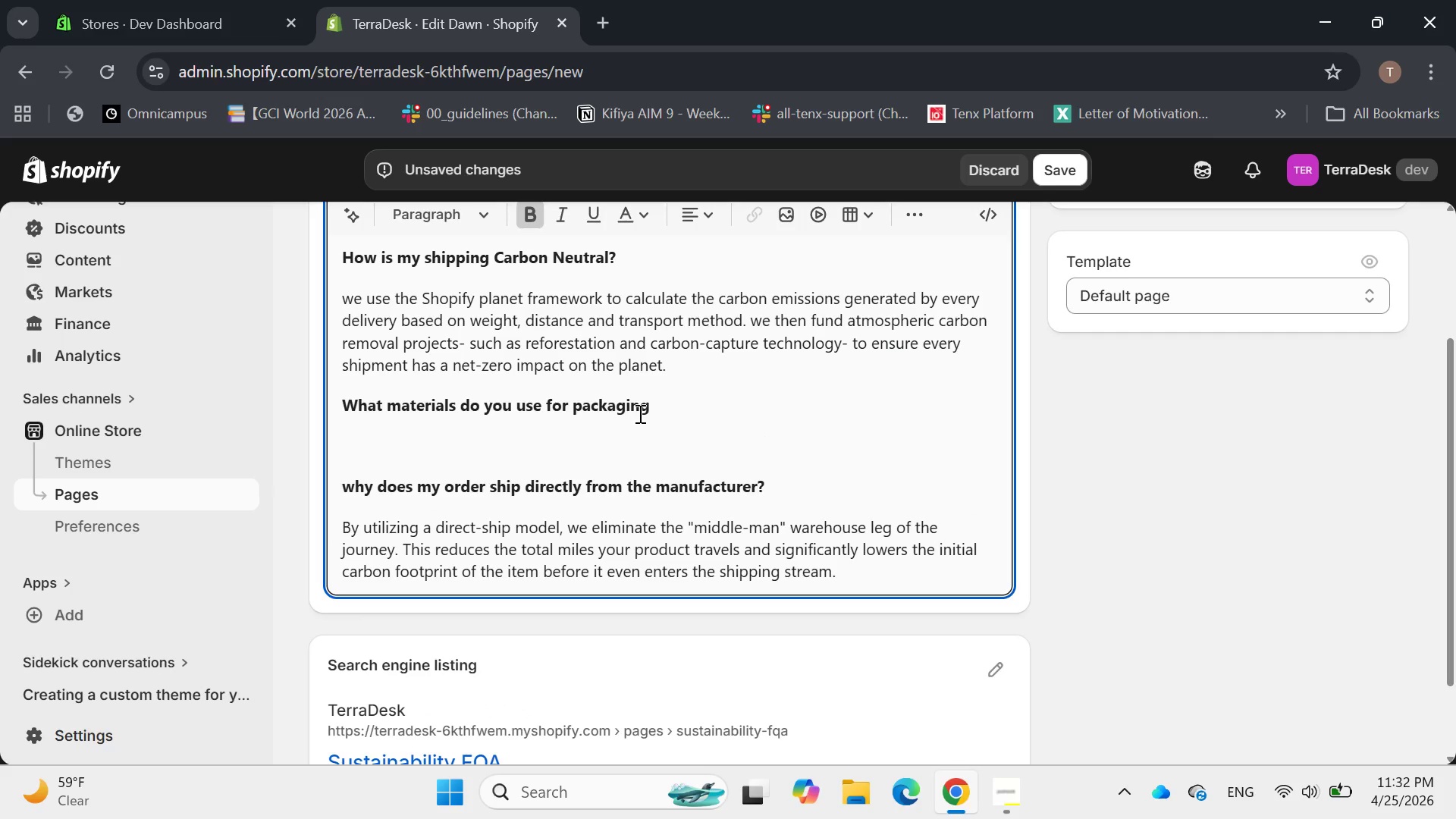 
type(we)
 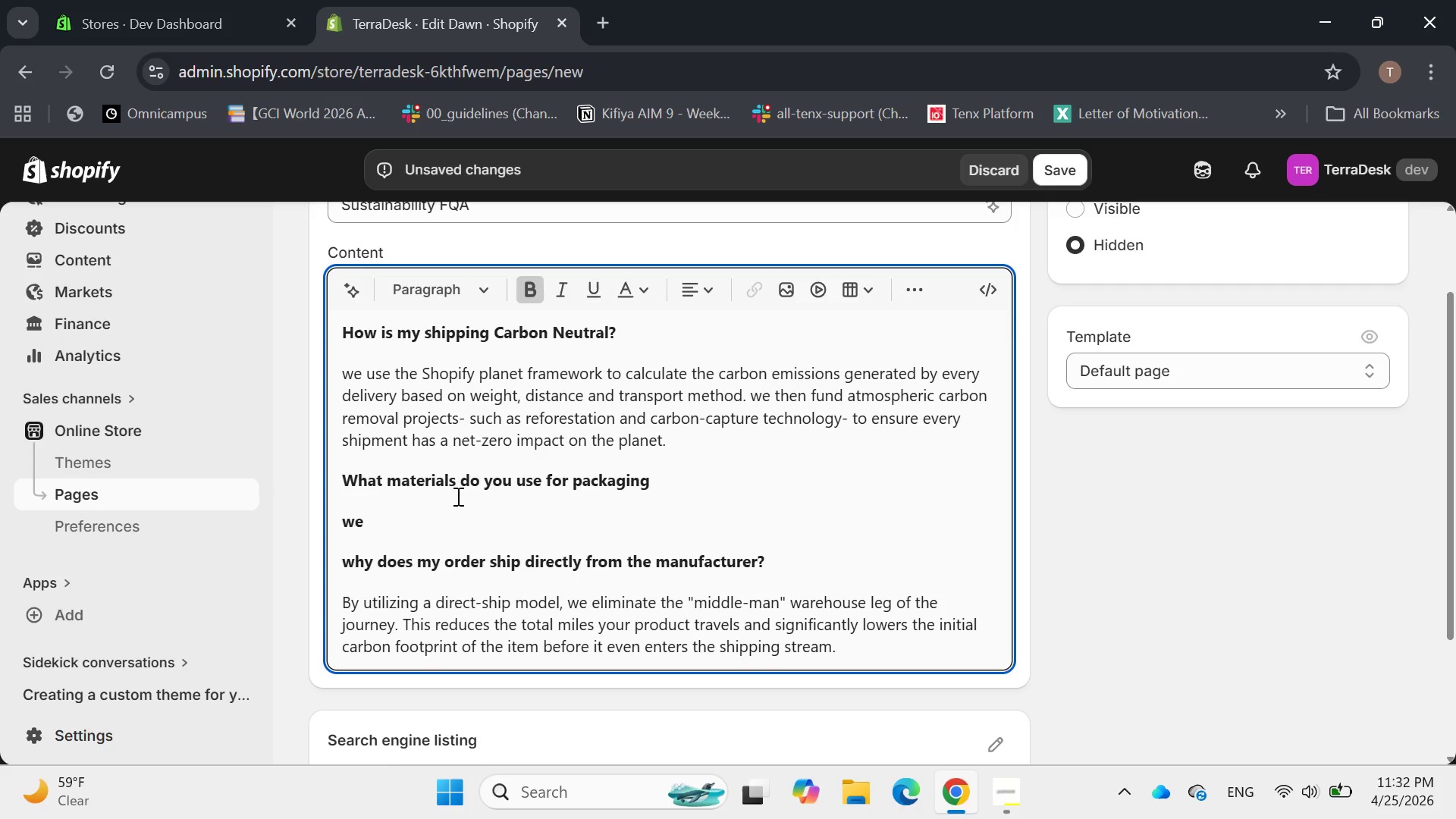 
left_click_drag(start_coordinate=[372, 520], to_coordinate=[335, 524])
 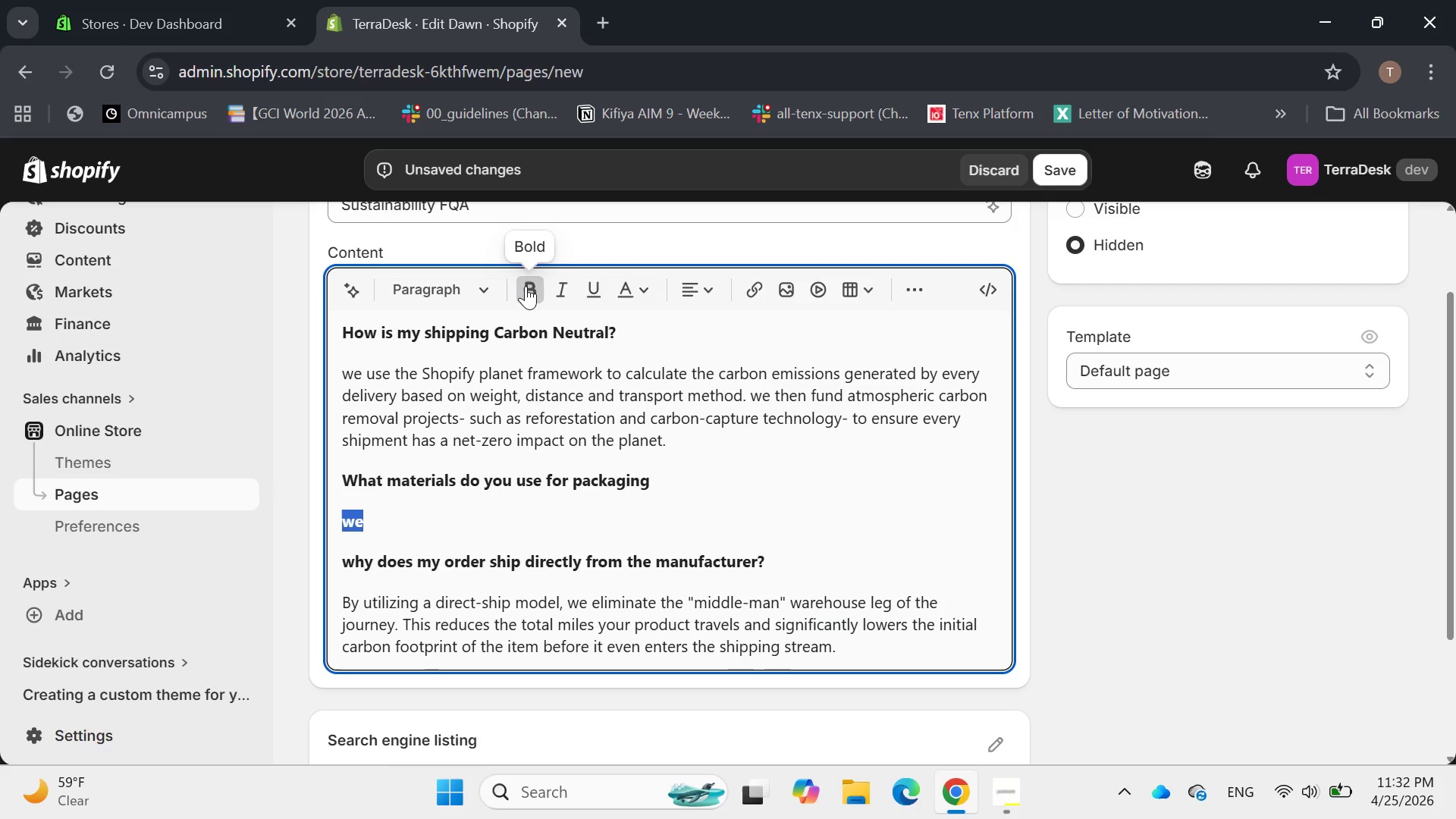 
left_click([526, 286])
 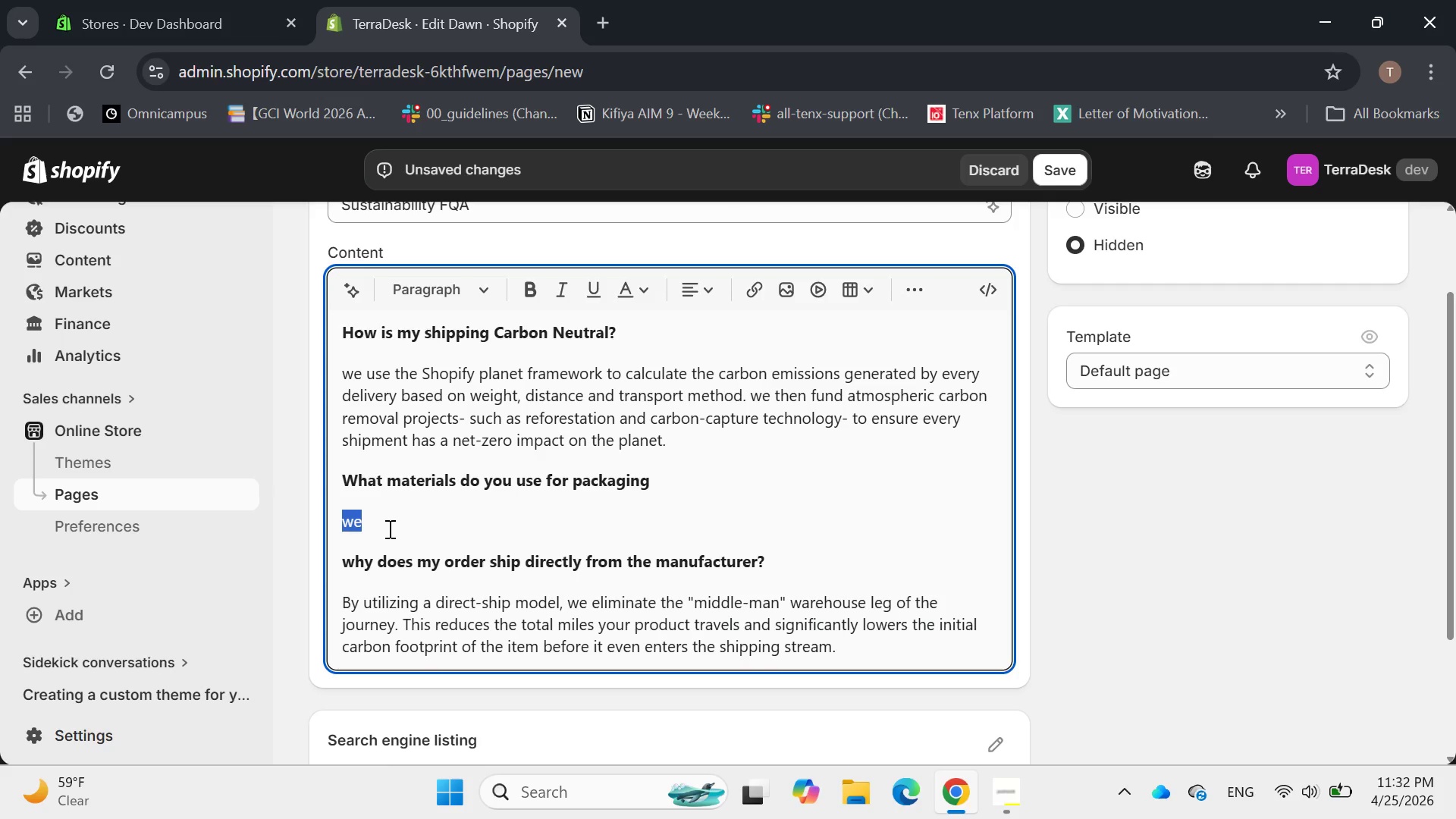 
left_click([388, 529])
 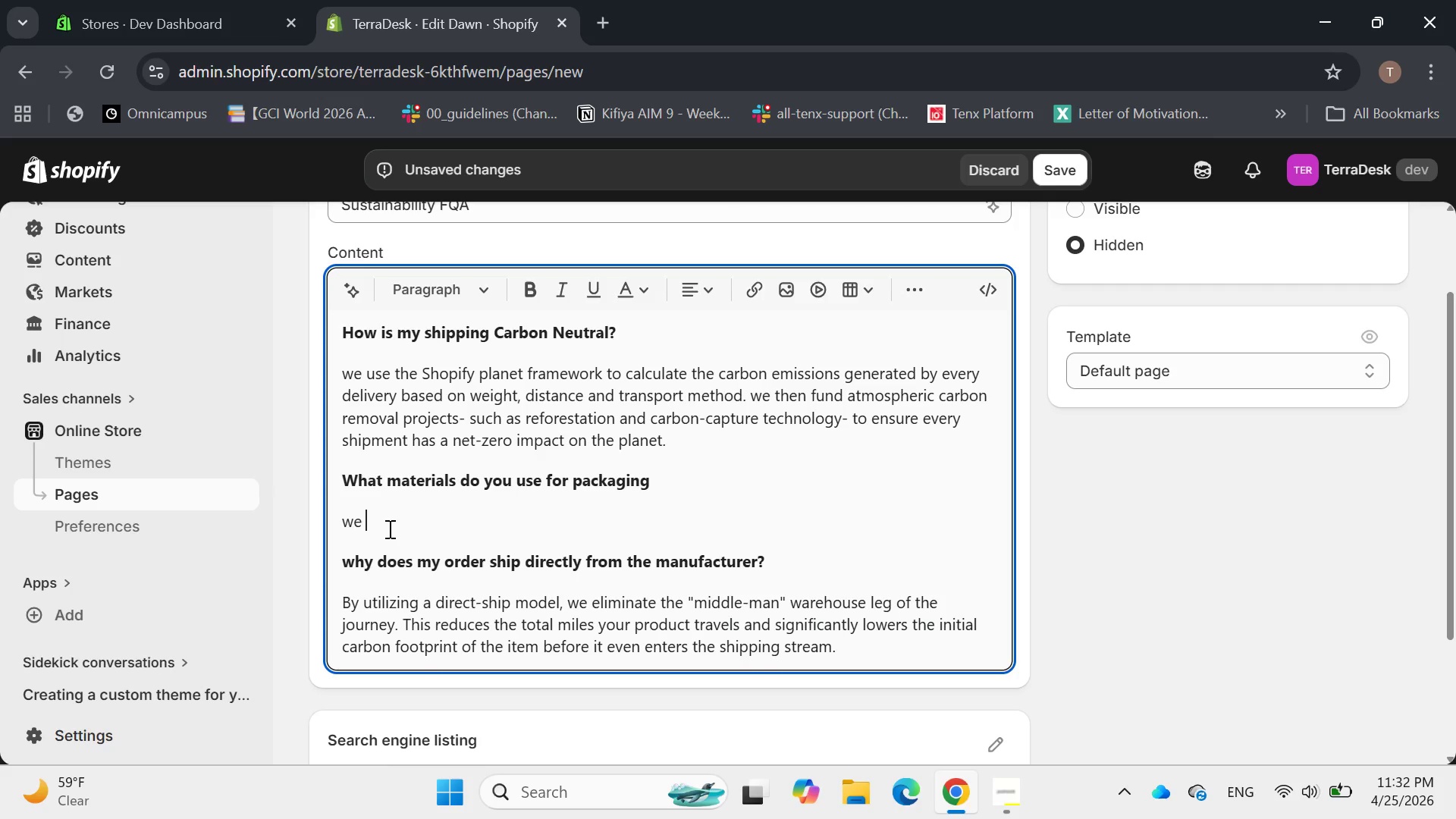 
type( have s trict )
key(Backspace)
key(Backspace)
key(Backspace)
key(Backspace)
key(Backspace)
key(Backspace)
key(Backspace)
type(trict )
 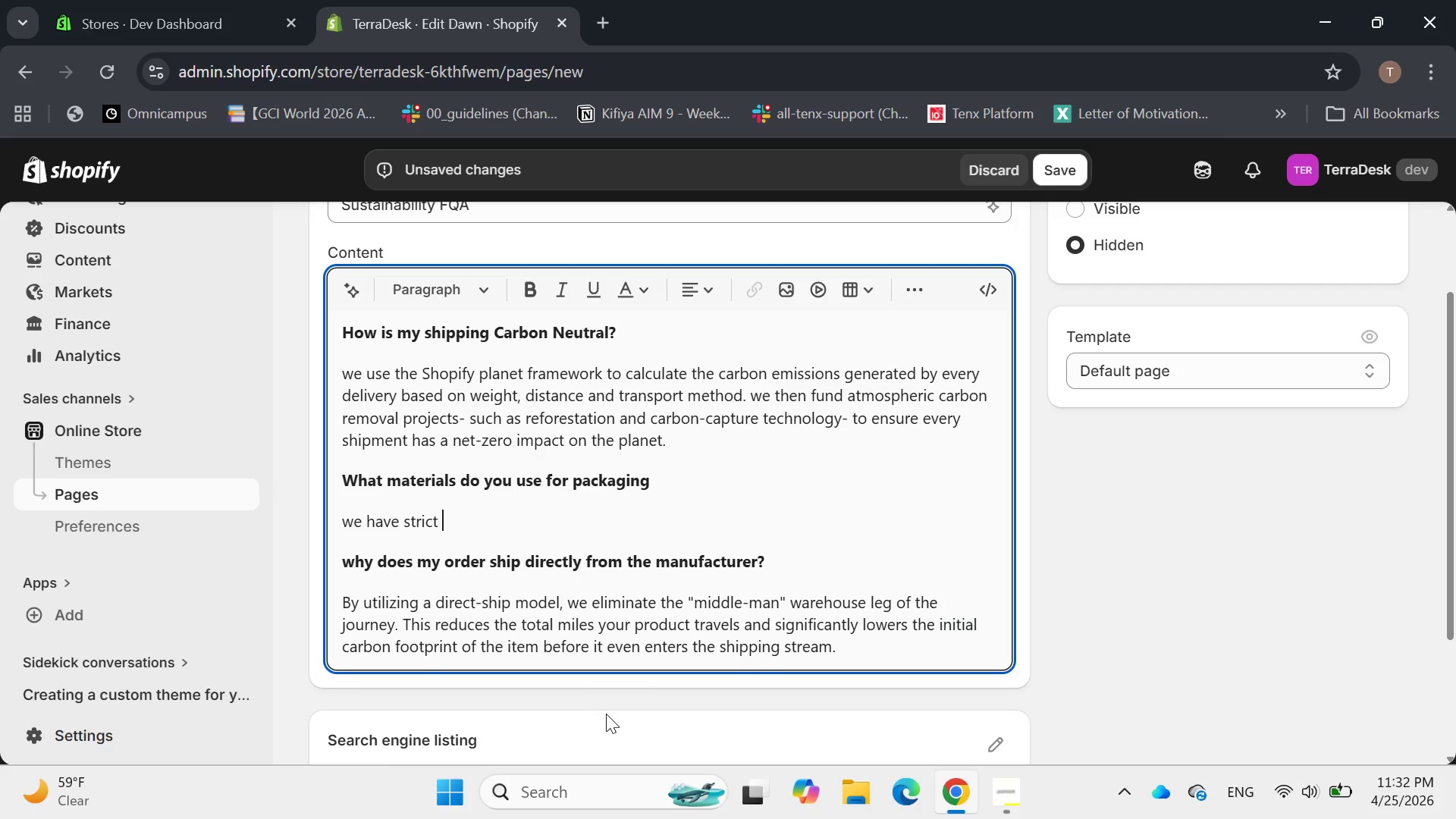 
key(Backspace)
key(Backspace)
key(Backspace)
key(Backspace)
key(Backspace)
key(Backspace)
key(Backspace)
type(a strict zero-plastic packaging policy.  your )
key(Backspace)
key(Backspace)
key(Backspace)
key(Backspace)
key(Backspace)
key(Backspace)
key(Backspace)
type( Your order will srrive )
key(Backspace)
key(Backspace)
key(Backspace)
key(Backspace)
key(Backspace)
key(Backspace)
key(Backspace)
type(arriv )
key(Backspace)
type(e in 100% recycled post-consumer carbondi)
 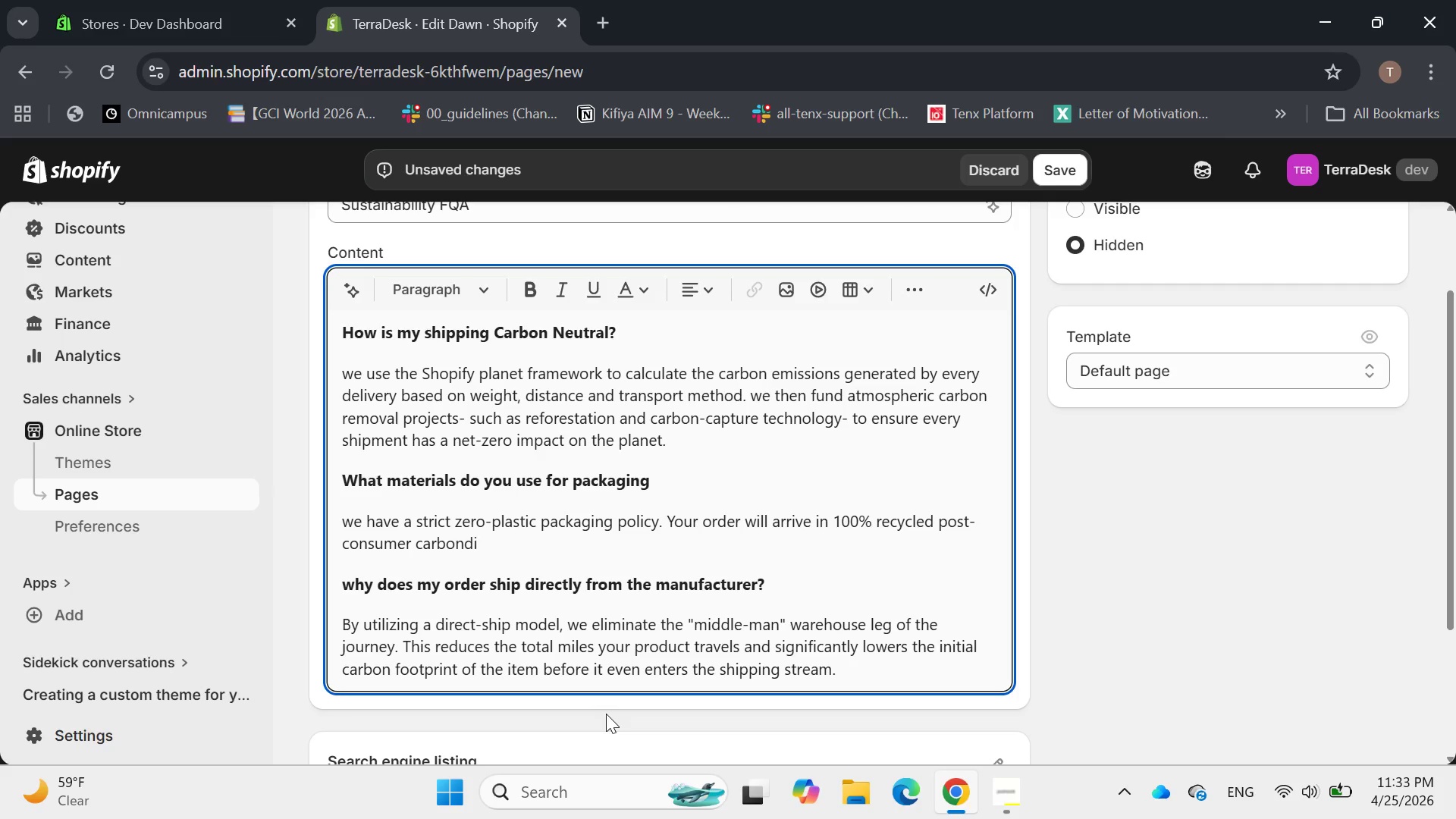 
key(Backspace)
key(Backspace)
key(Backspace)
key(Backspace)
key(Backspace)
type(dboard, secured with water)
 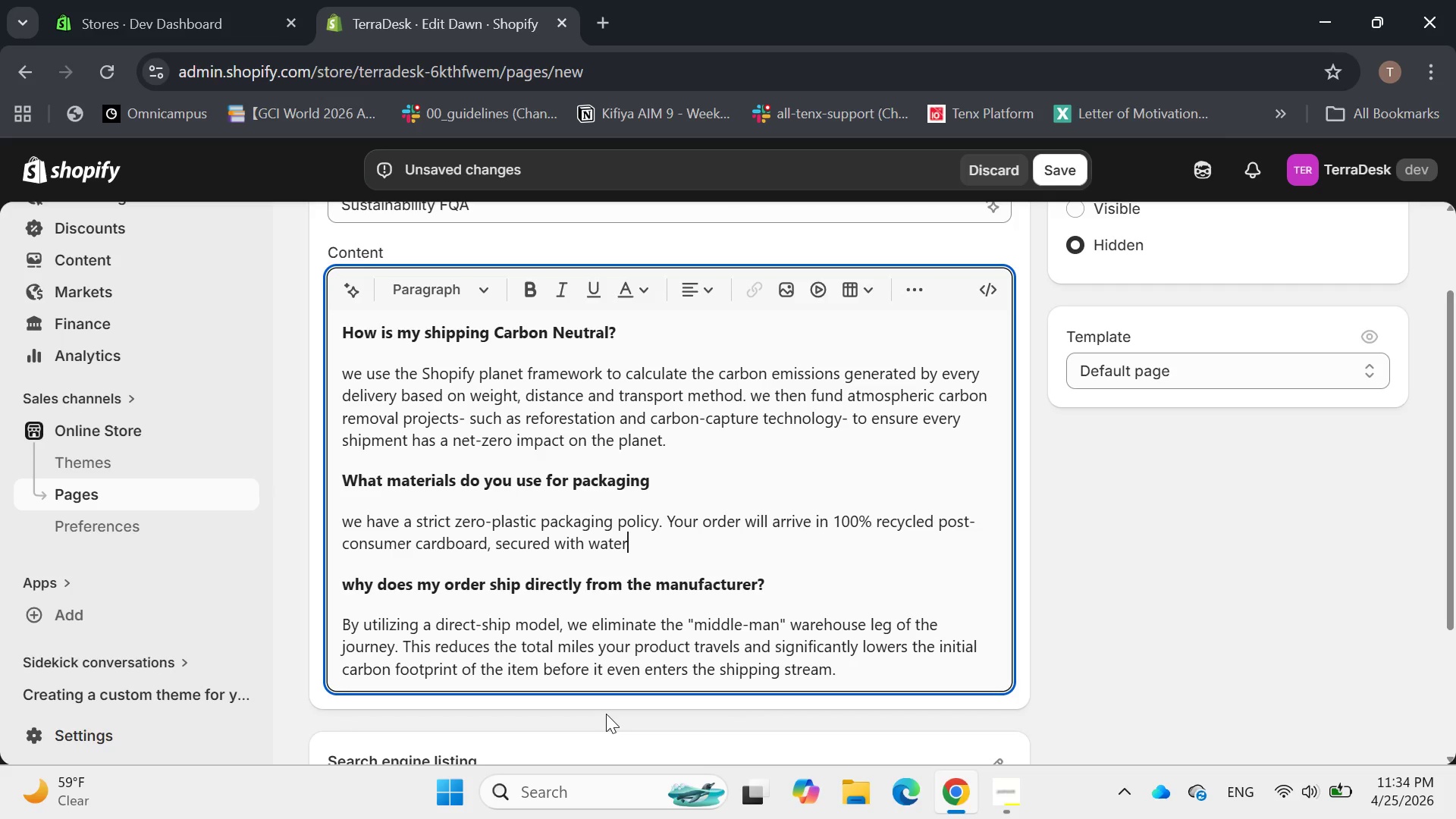 
type(aiiv)
 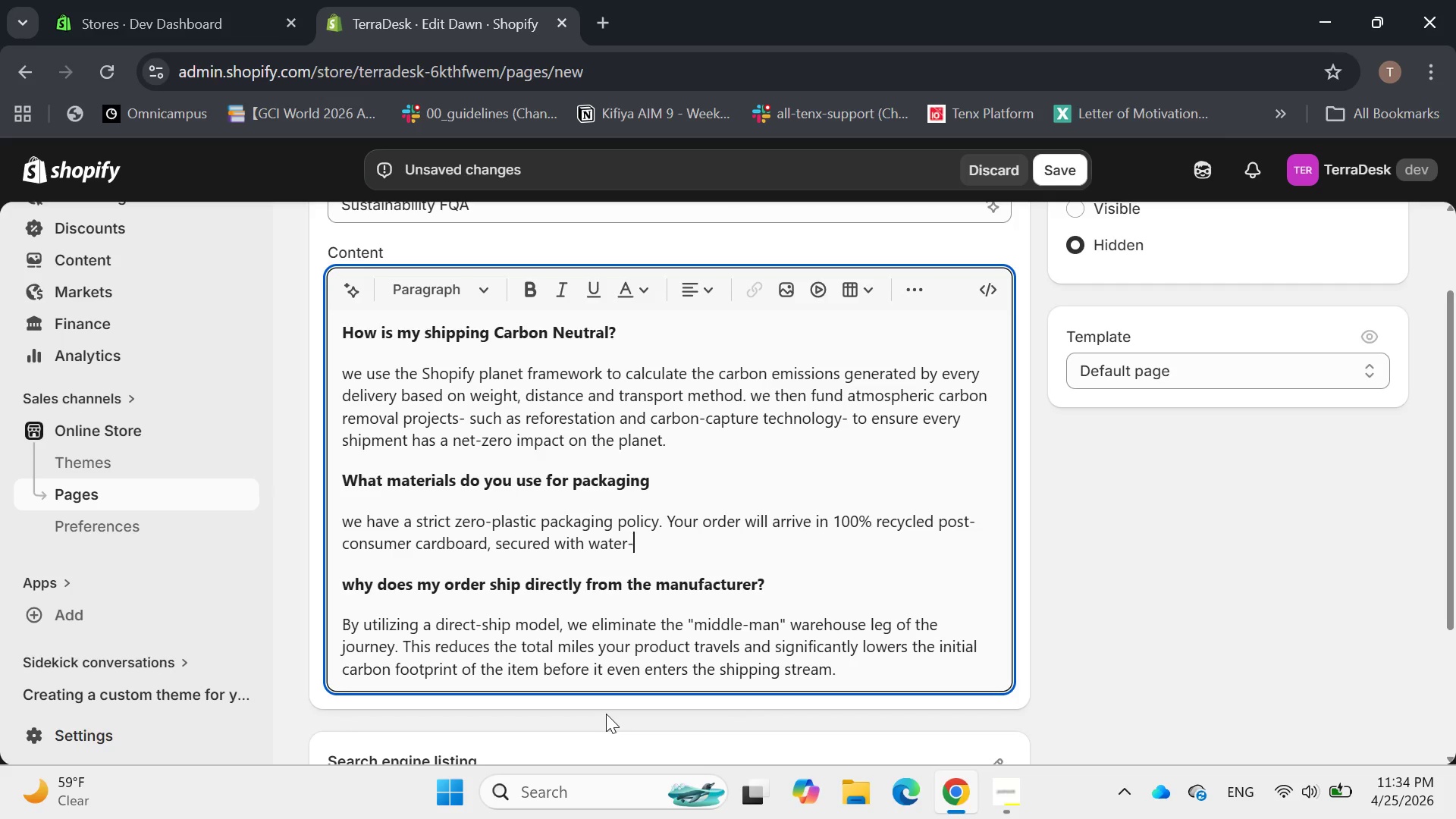 
hold_key(key=T, duration=4.69)
 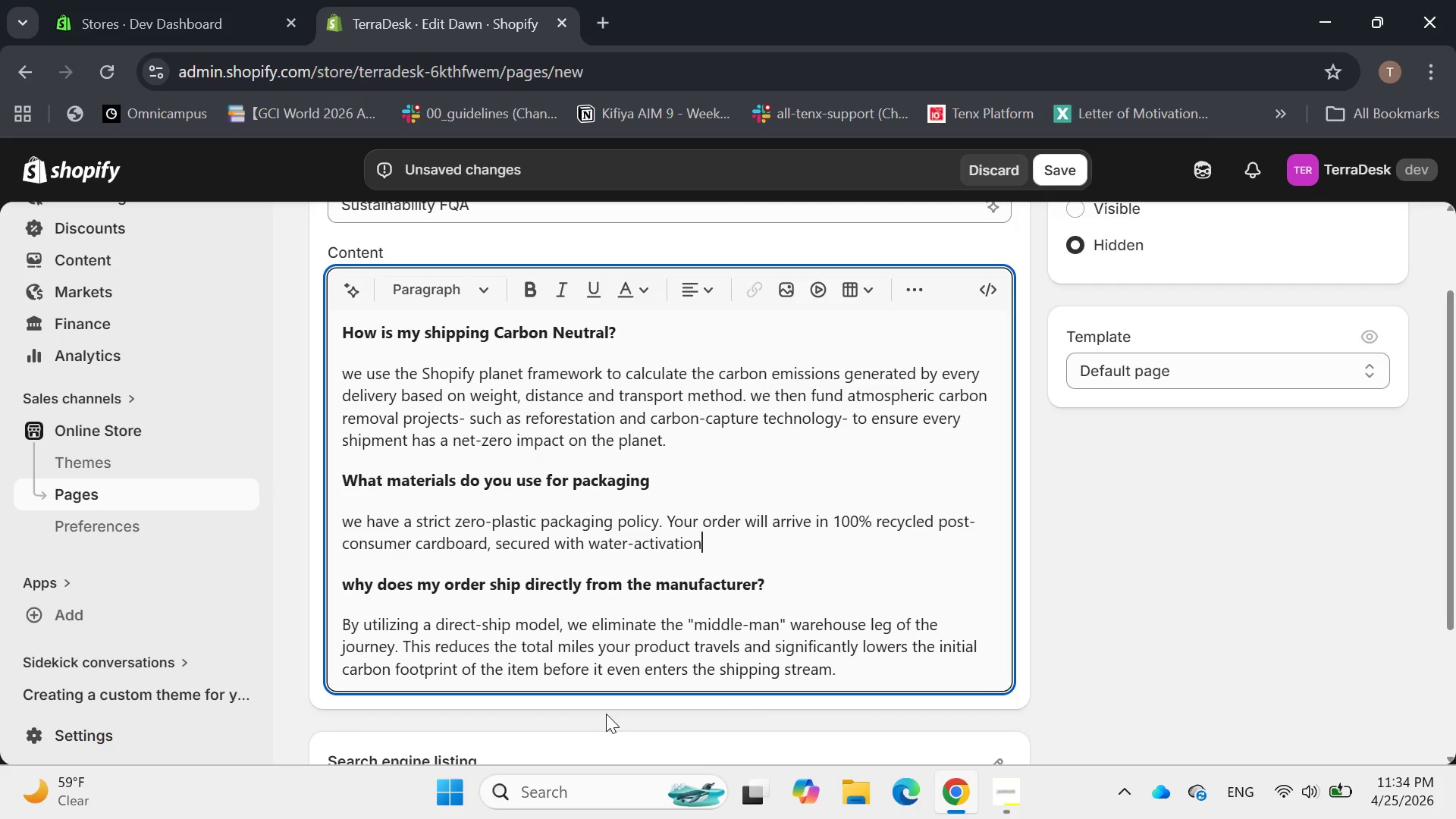 
key(Backspace)
type(aion)
key(Backspace)
 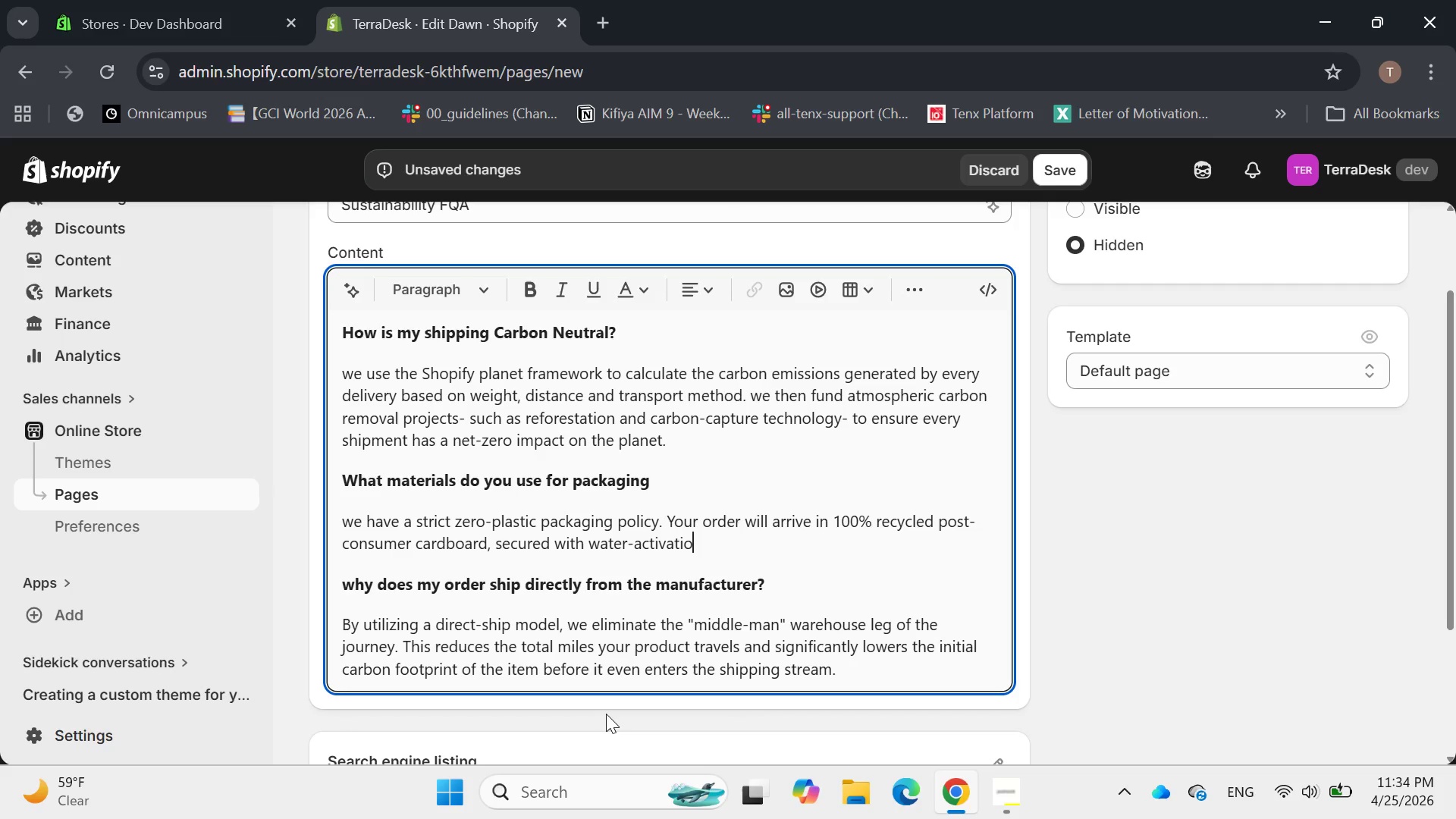 
key(Backspace)
key(Backspace)
type(ed paper tape )
key(Backspace)
type(. For padding )
key(Backspace)
type(, we use biodegrada)
 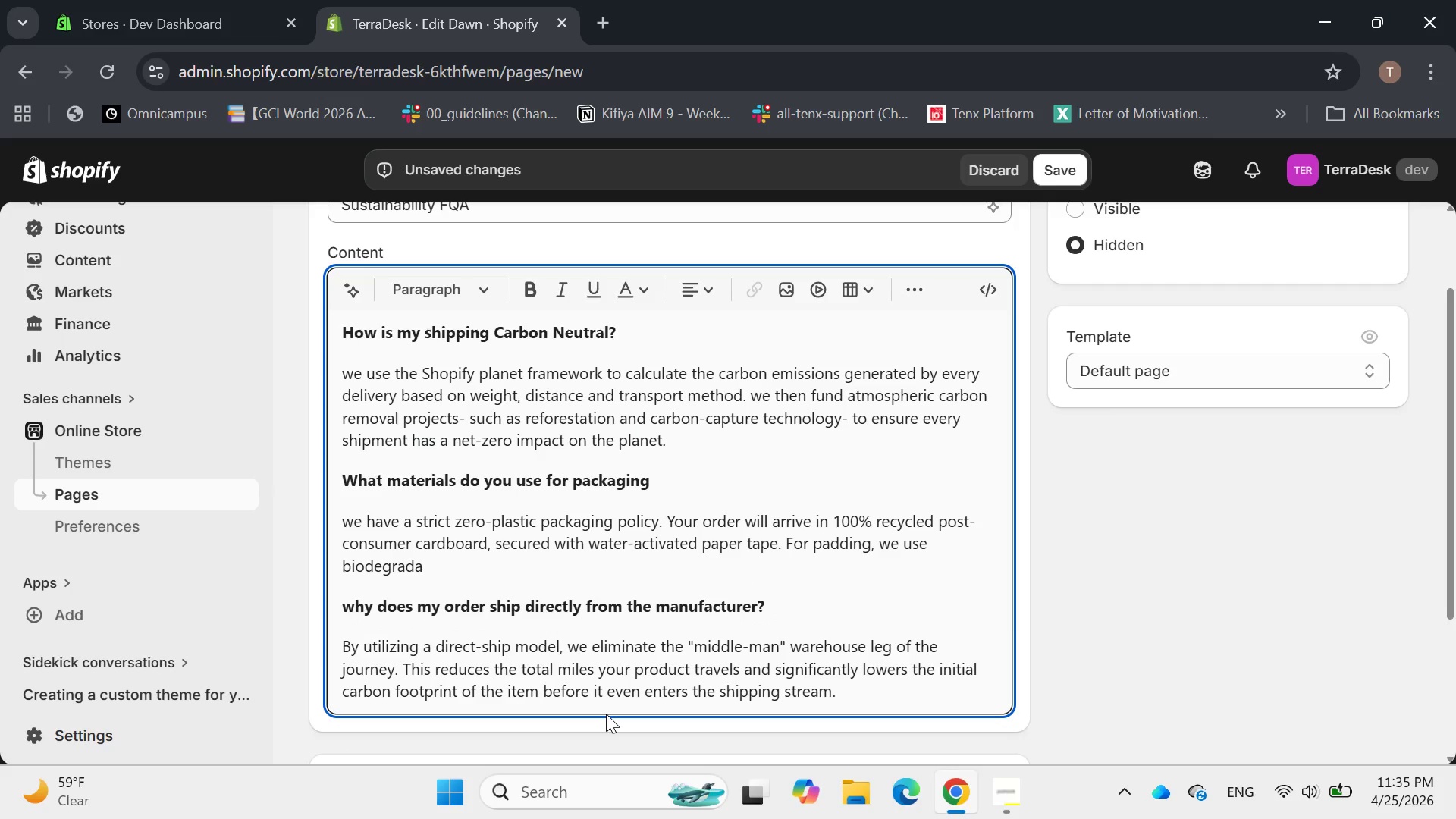 
type(ble corn-strarch )
key(Backspace)
key(Backspace)
key(Backspace)
key(Backspace)
key(Backspace)
key(Backspace)
type(ra)
key(Backspace)
key(Backspace)
type(arch peanuts that dissolve in water, leaving no trace behind.)
 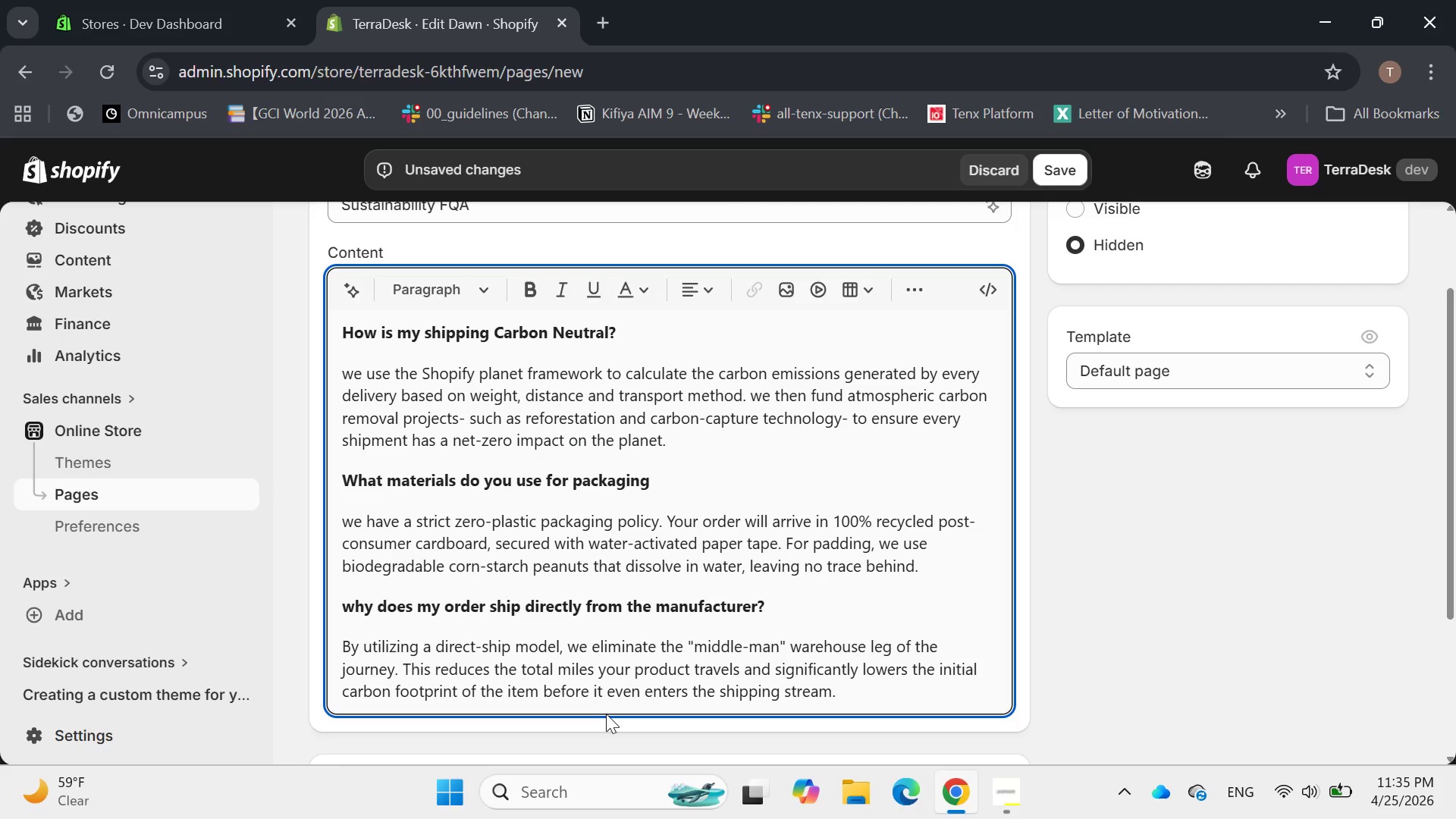 
key(Enter)
 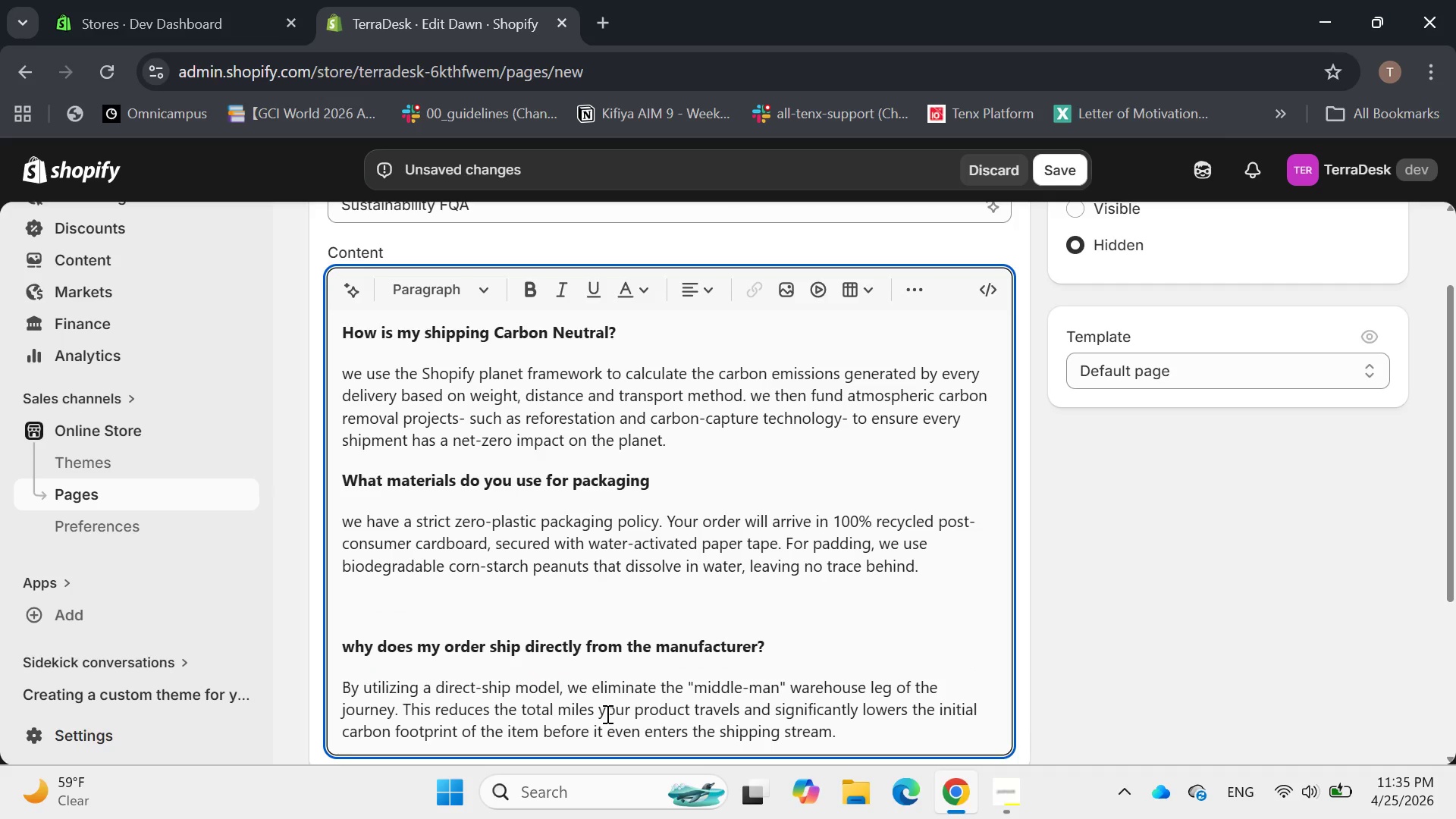 
key(Backspace)
 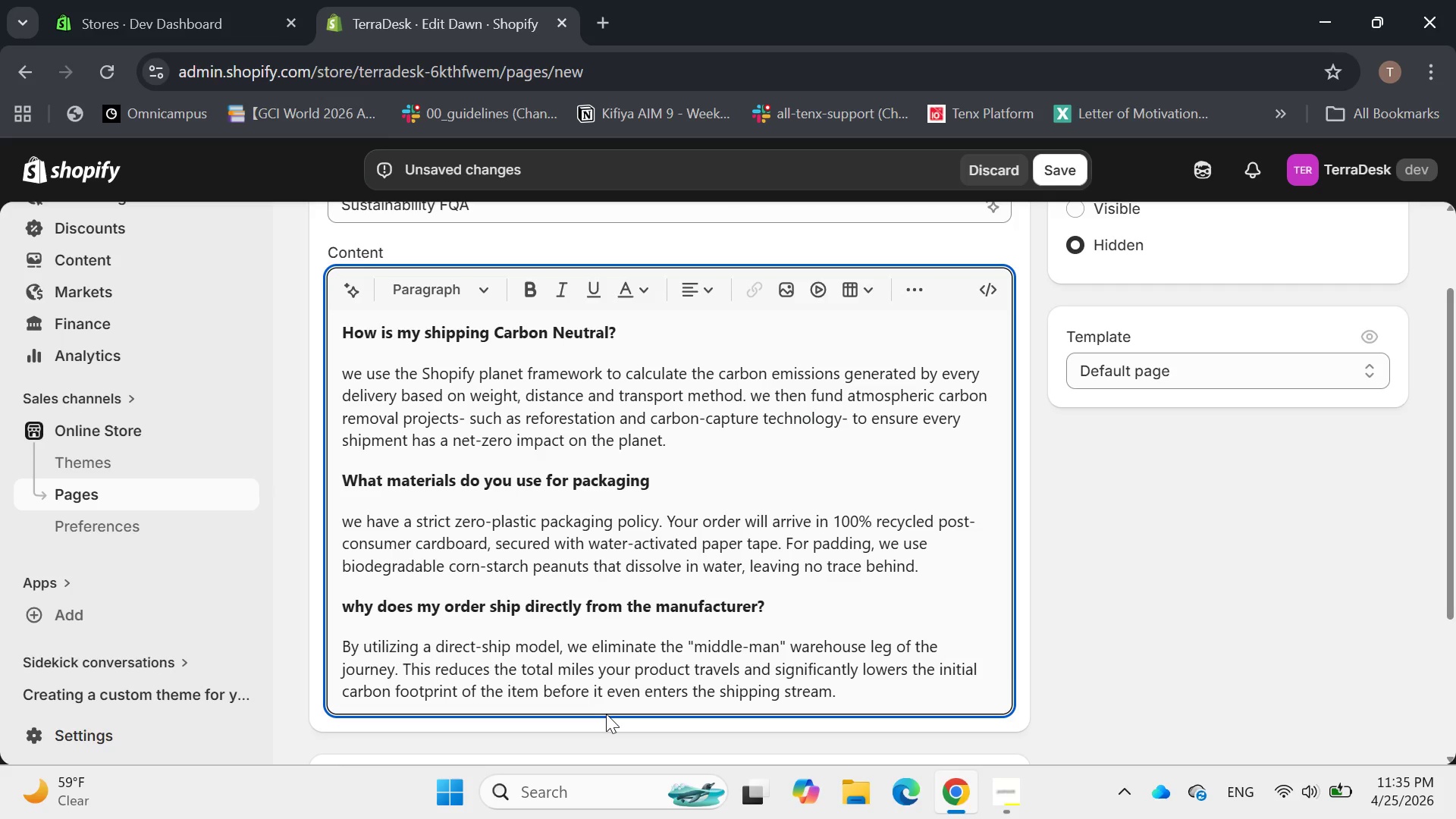 
mouse_move([650, 493])
 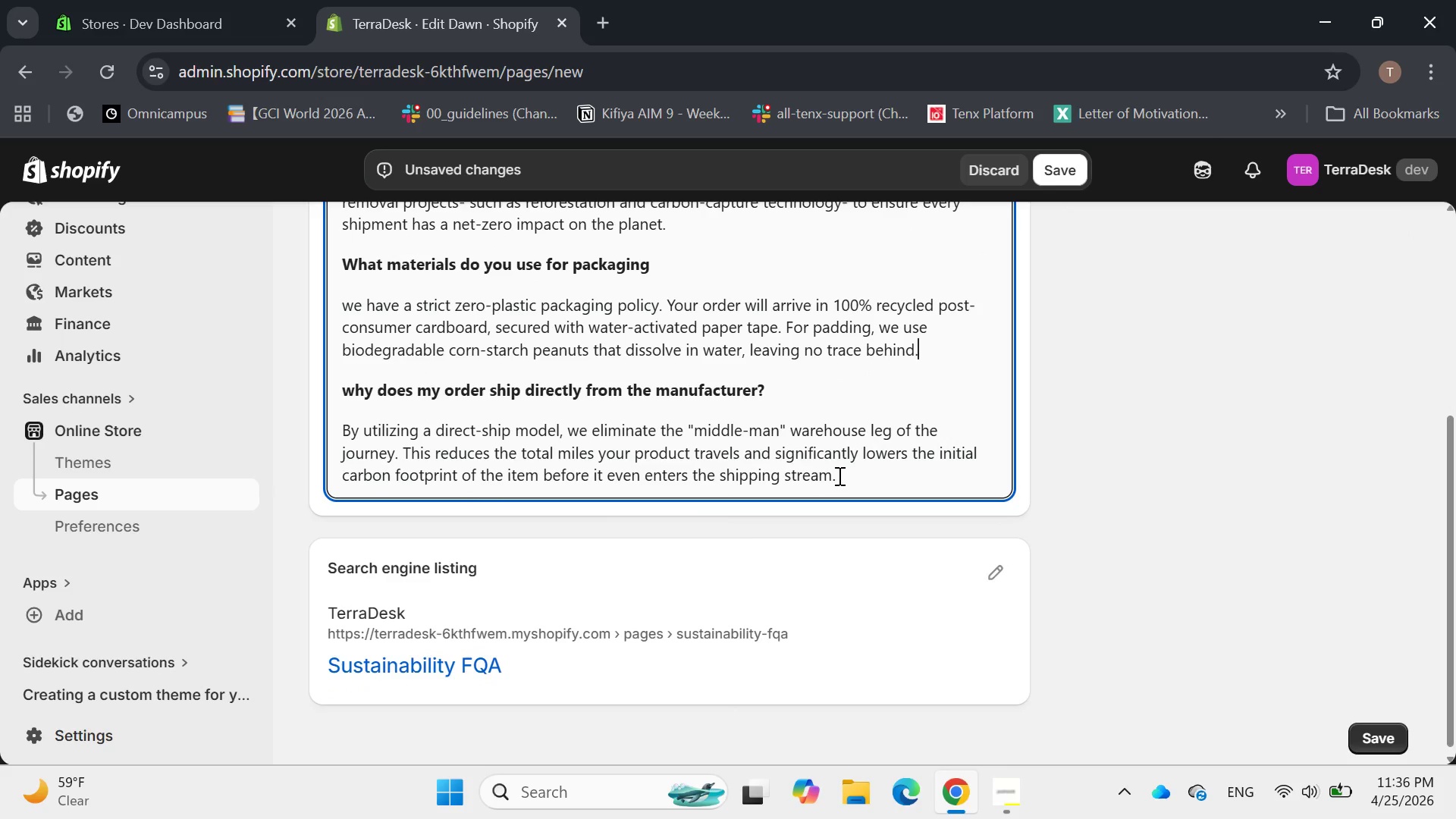 
left_click([838, 475])
 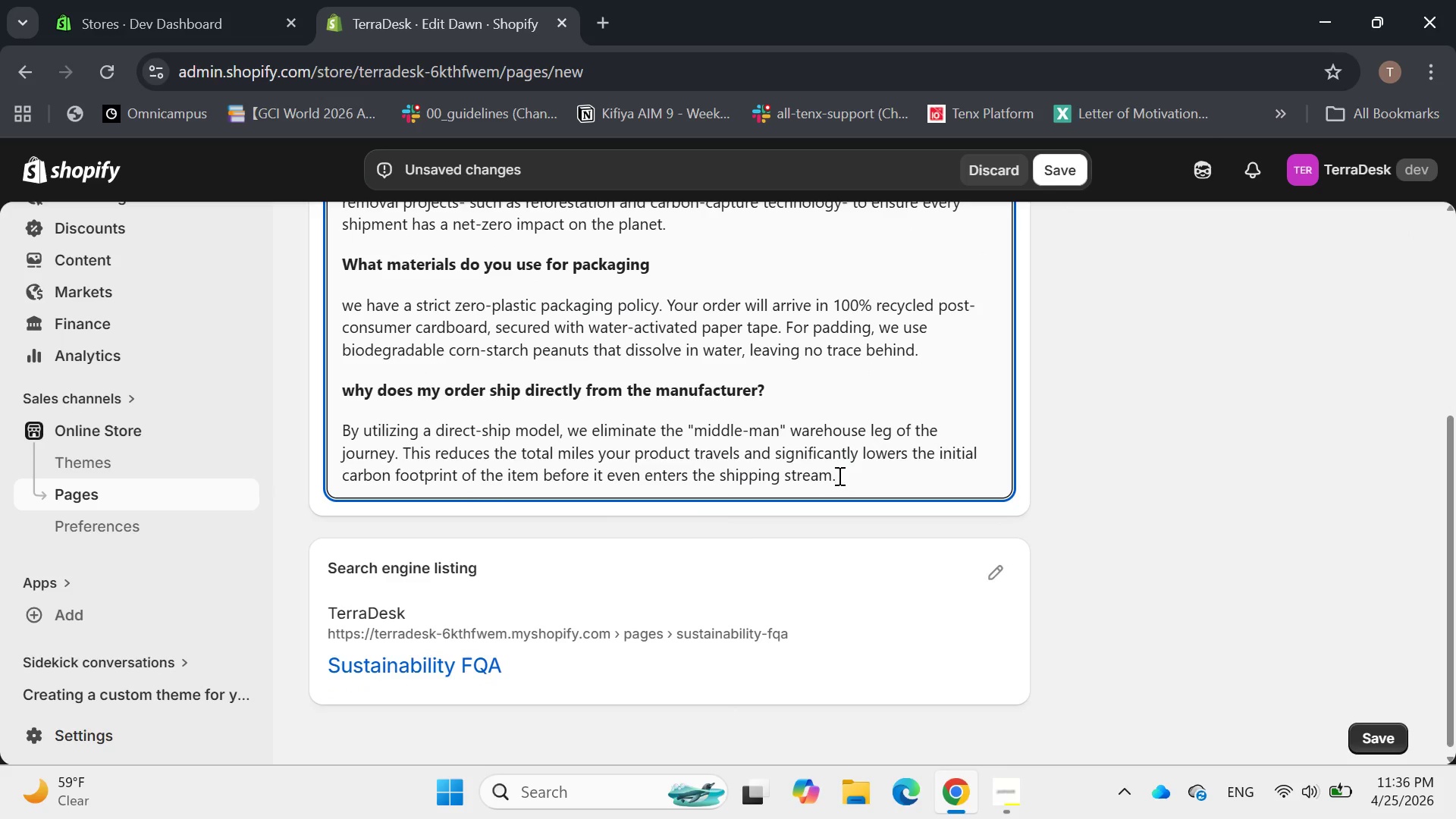 
key(Enter)
 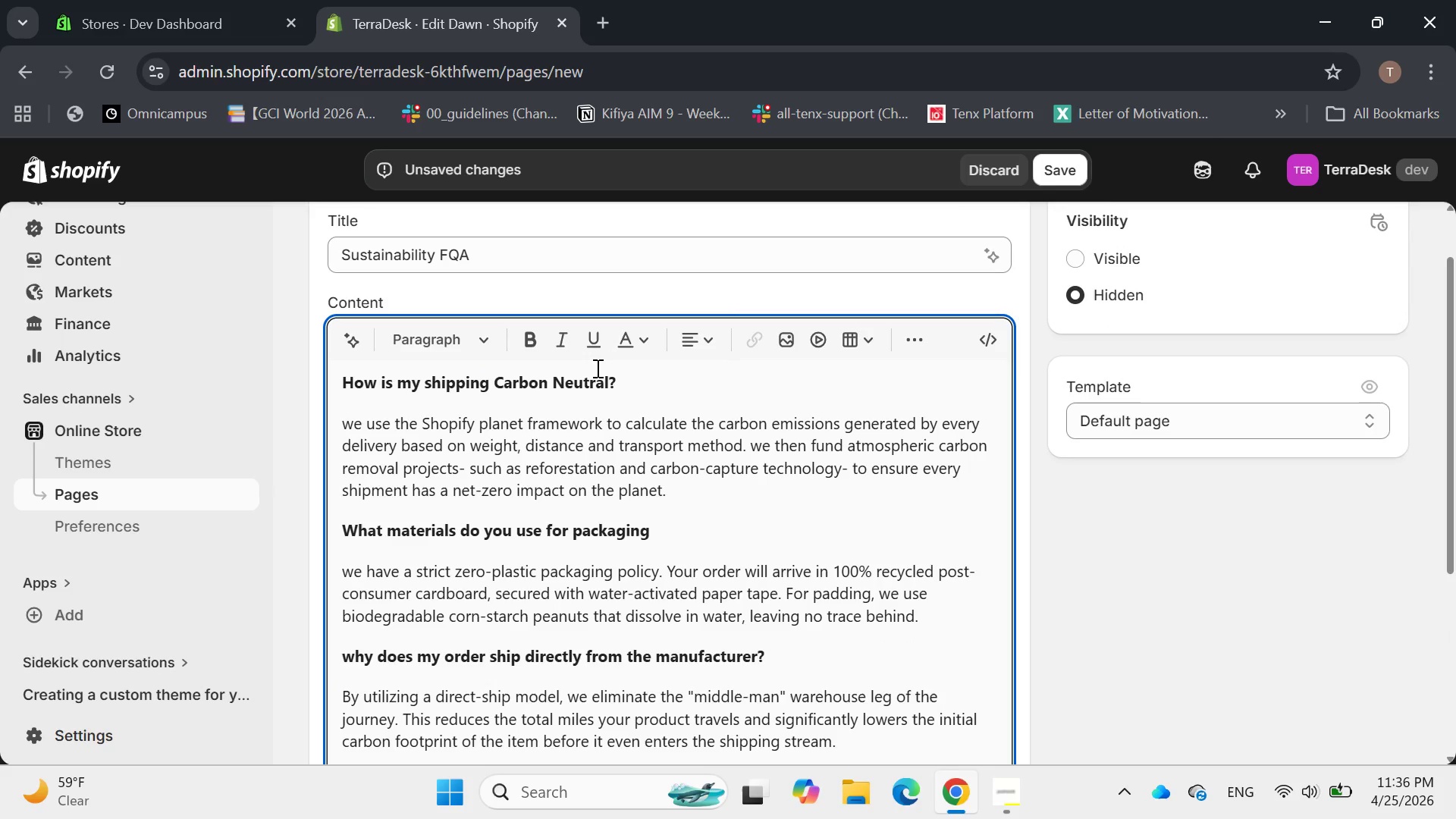 
left_click([531, 342])
 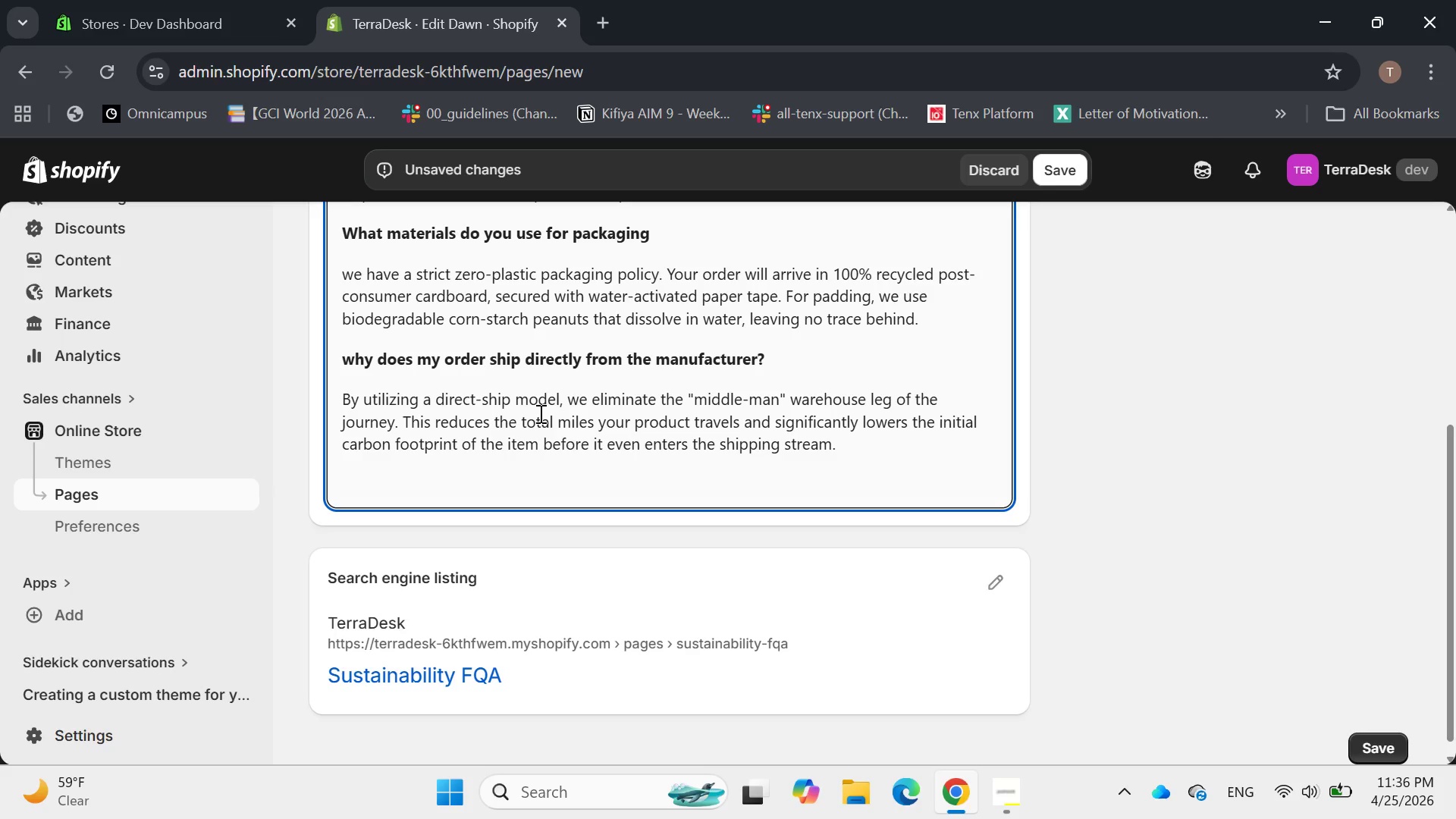 
wait(7.91)
 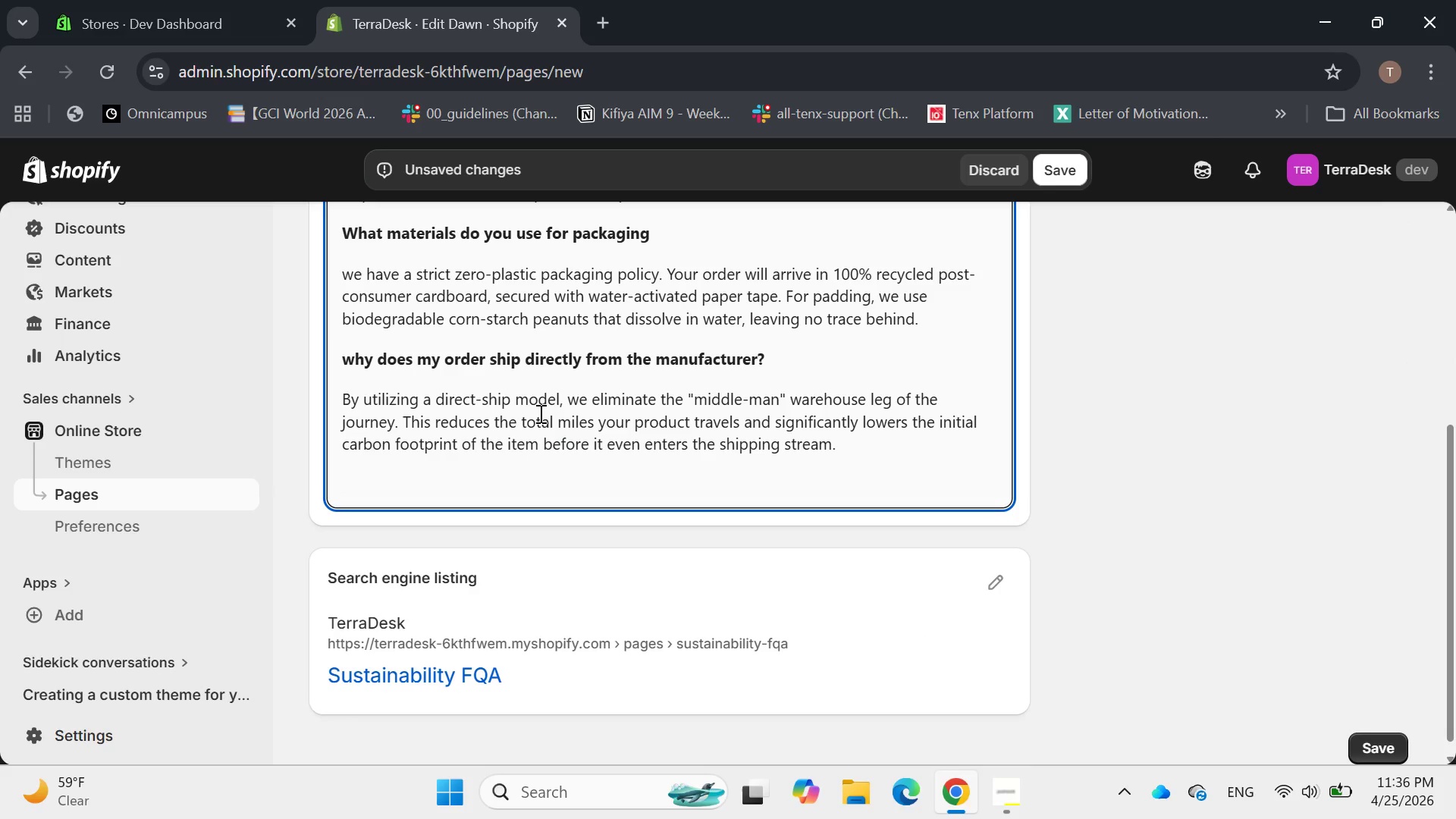 
type(i)
key(Backspace)
type(Is your bamboo sustainable )
key(Backspace)
key(Backspace)
type(y )
 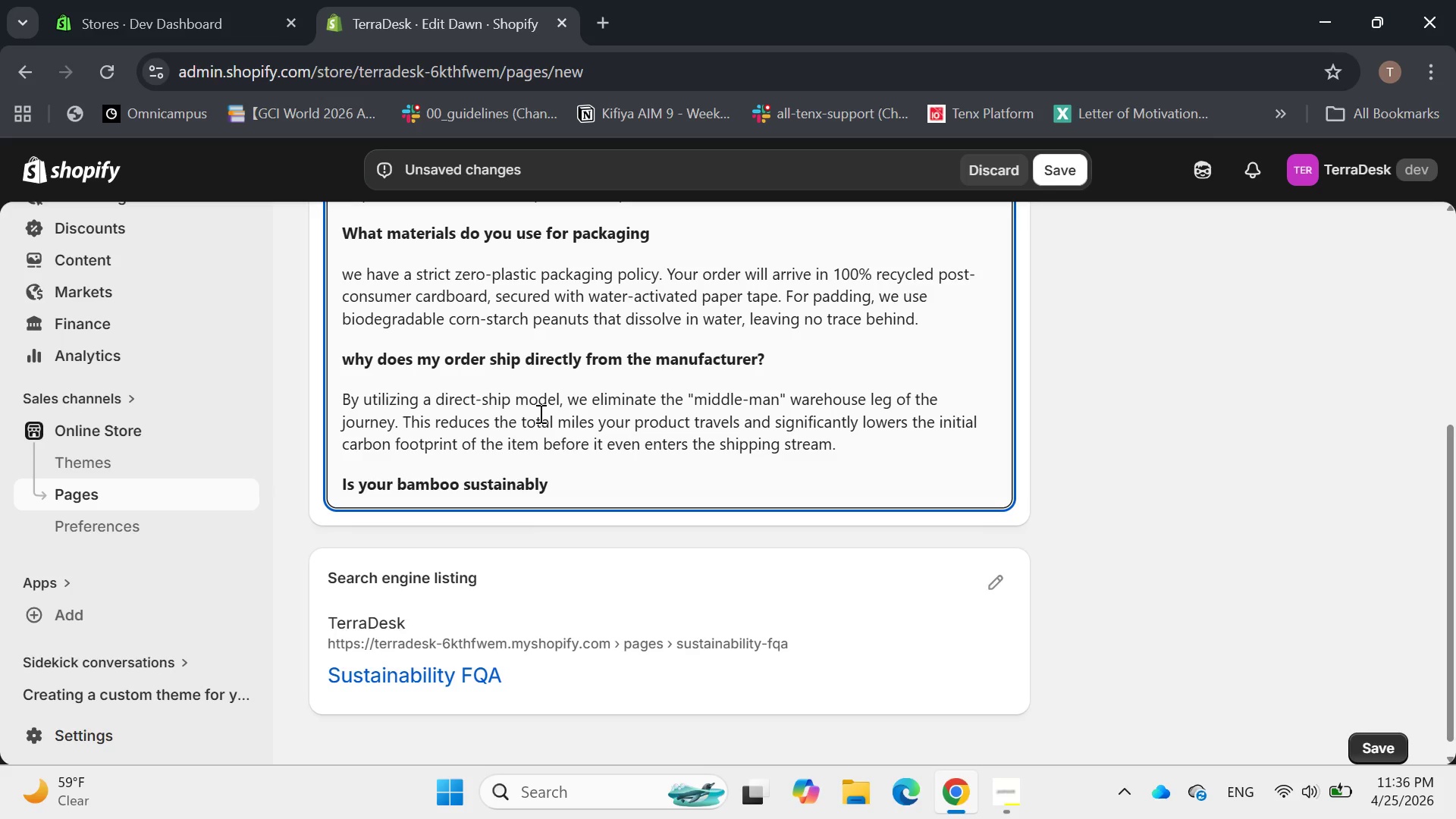 
type(sourced?)
 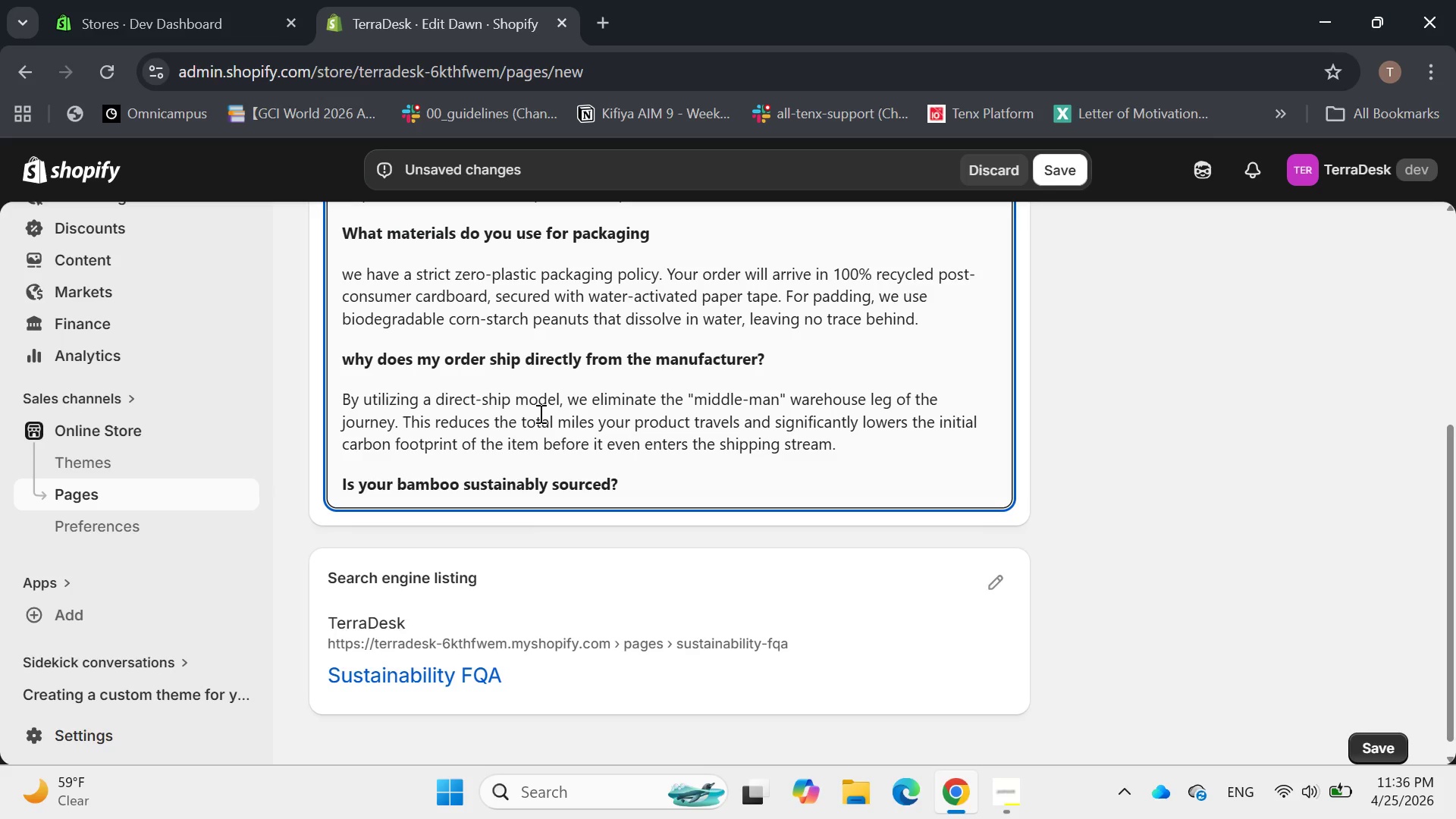 
key(Enter)
 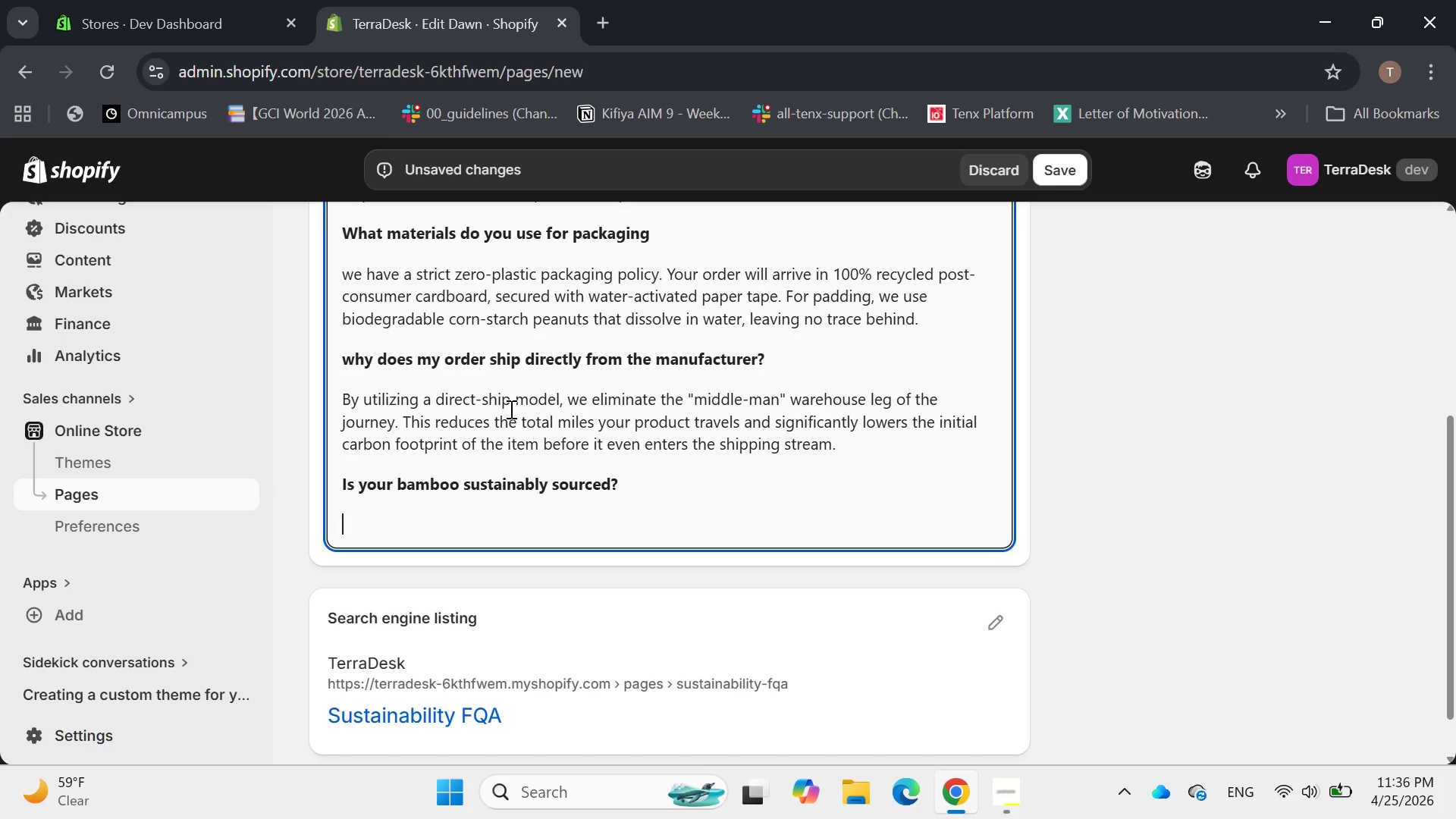 
type(yes )
 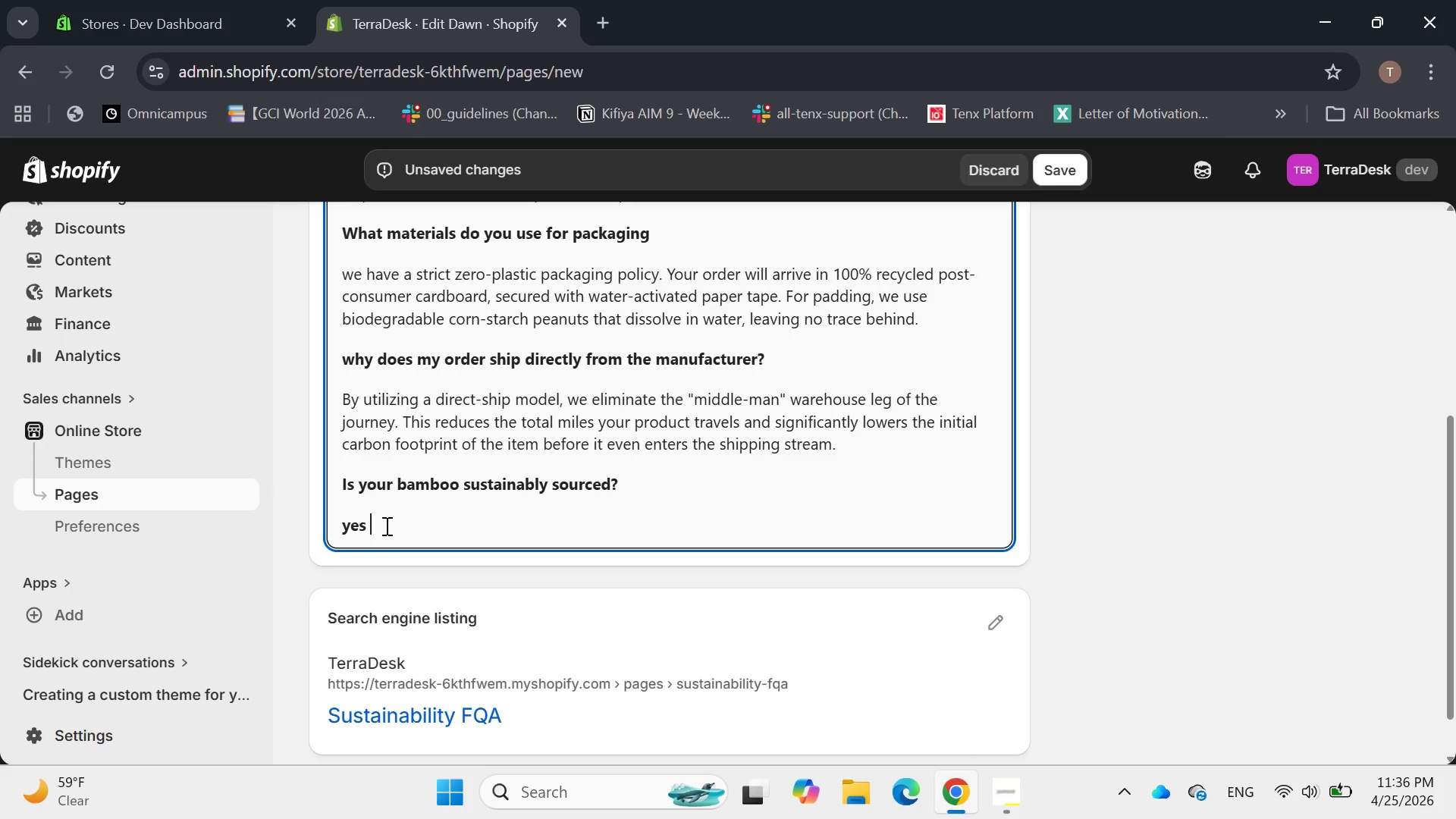 
left_click_drag(start_coordinate=[385, 526], to_coordinate=[323, 528])
 